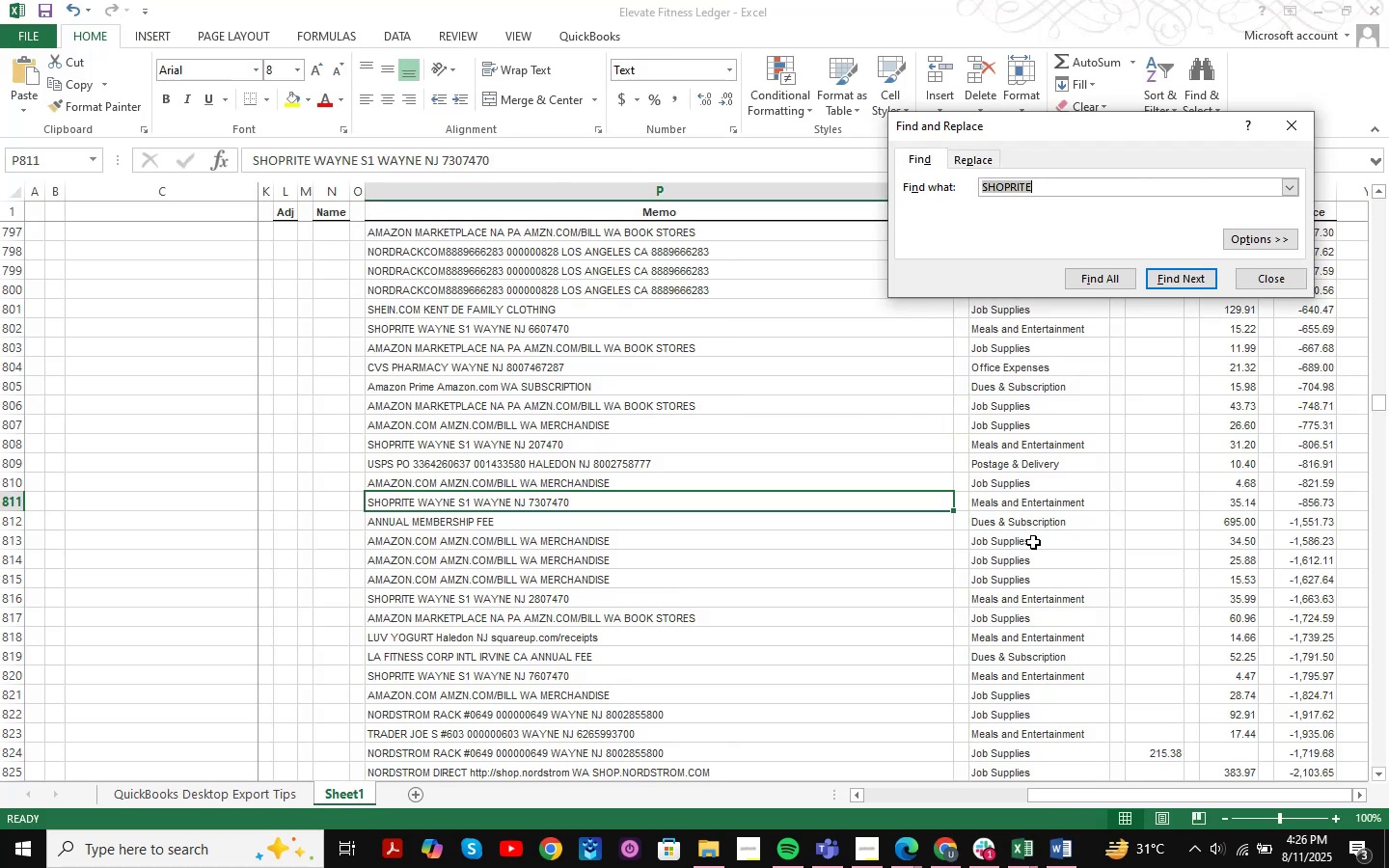 
key(Control+V)
 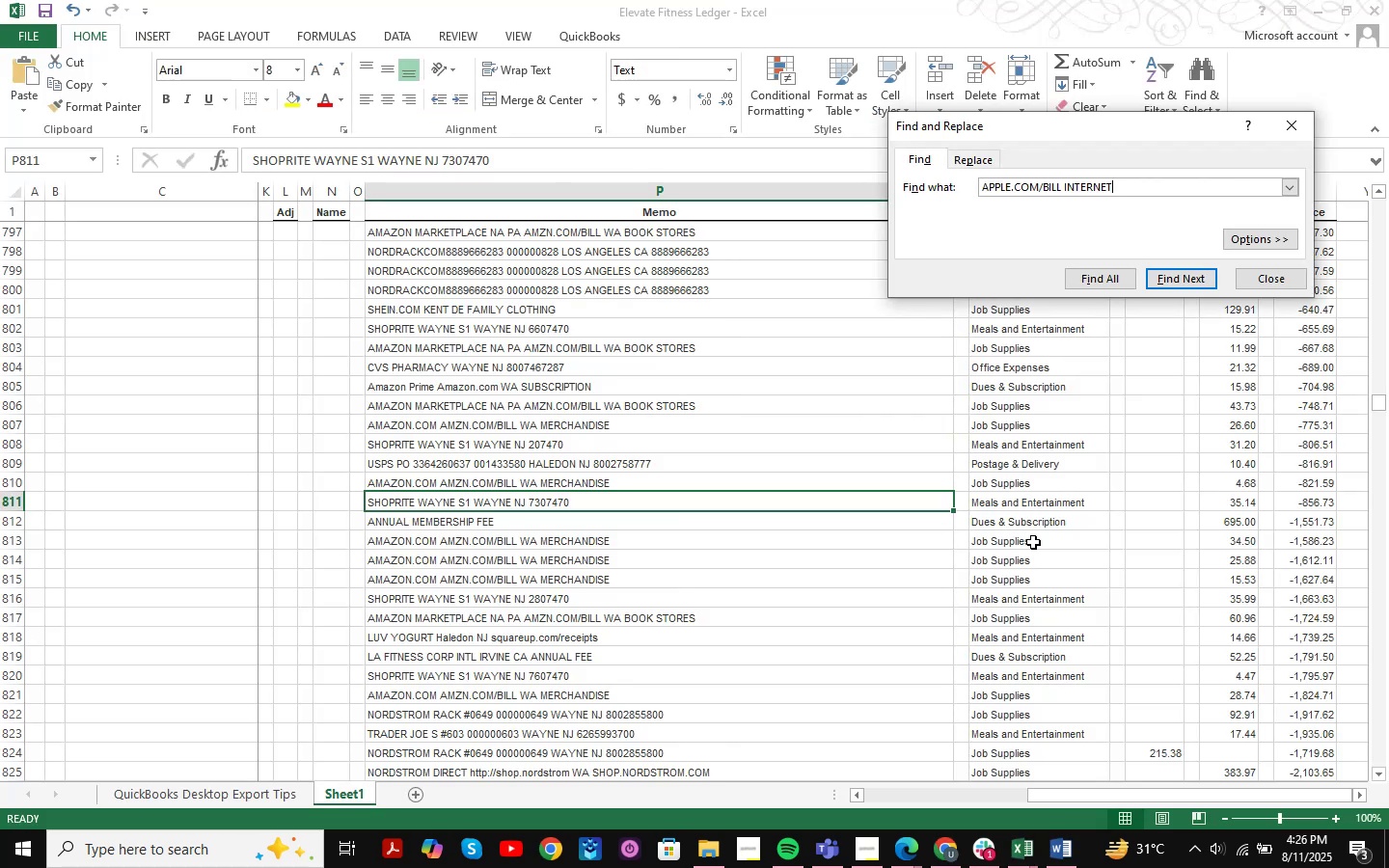 
key(NumpadEnter)
 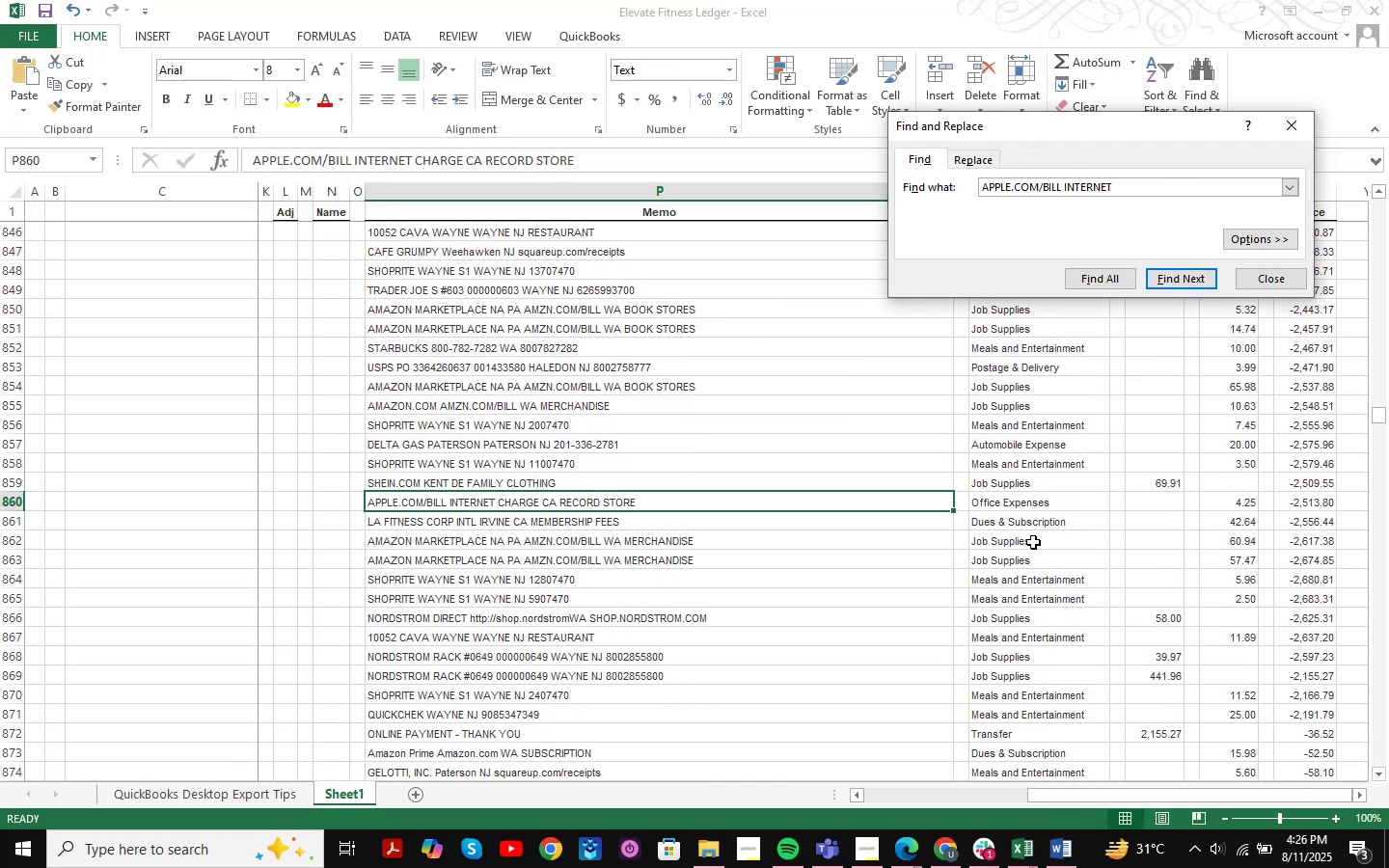 
key(NumpadEnter)
 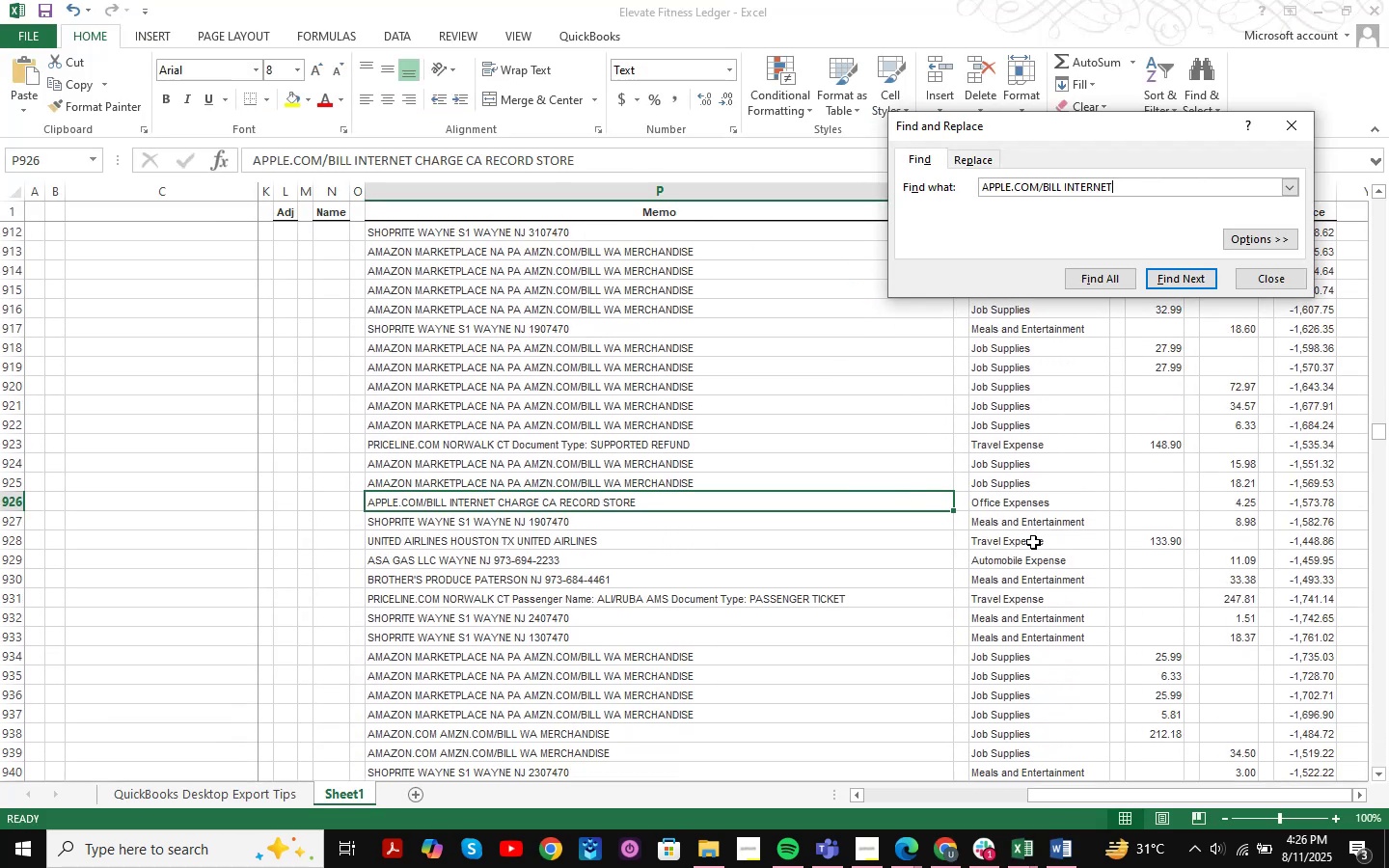 
key(NumpadEnter)
 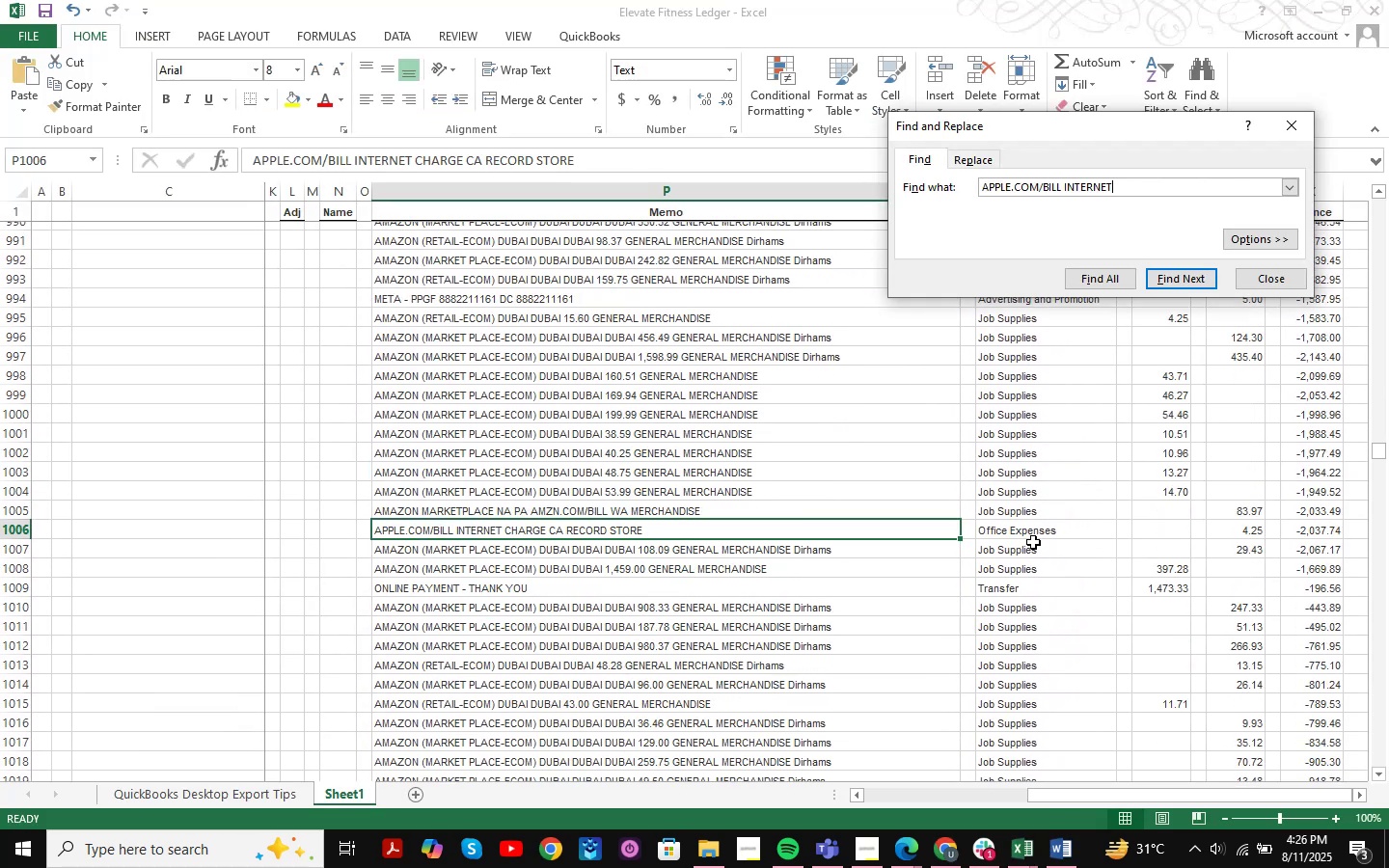 
key(NumpadEnter)
 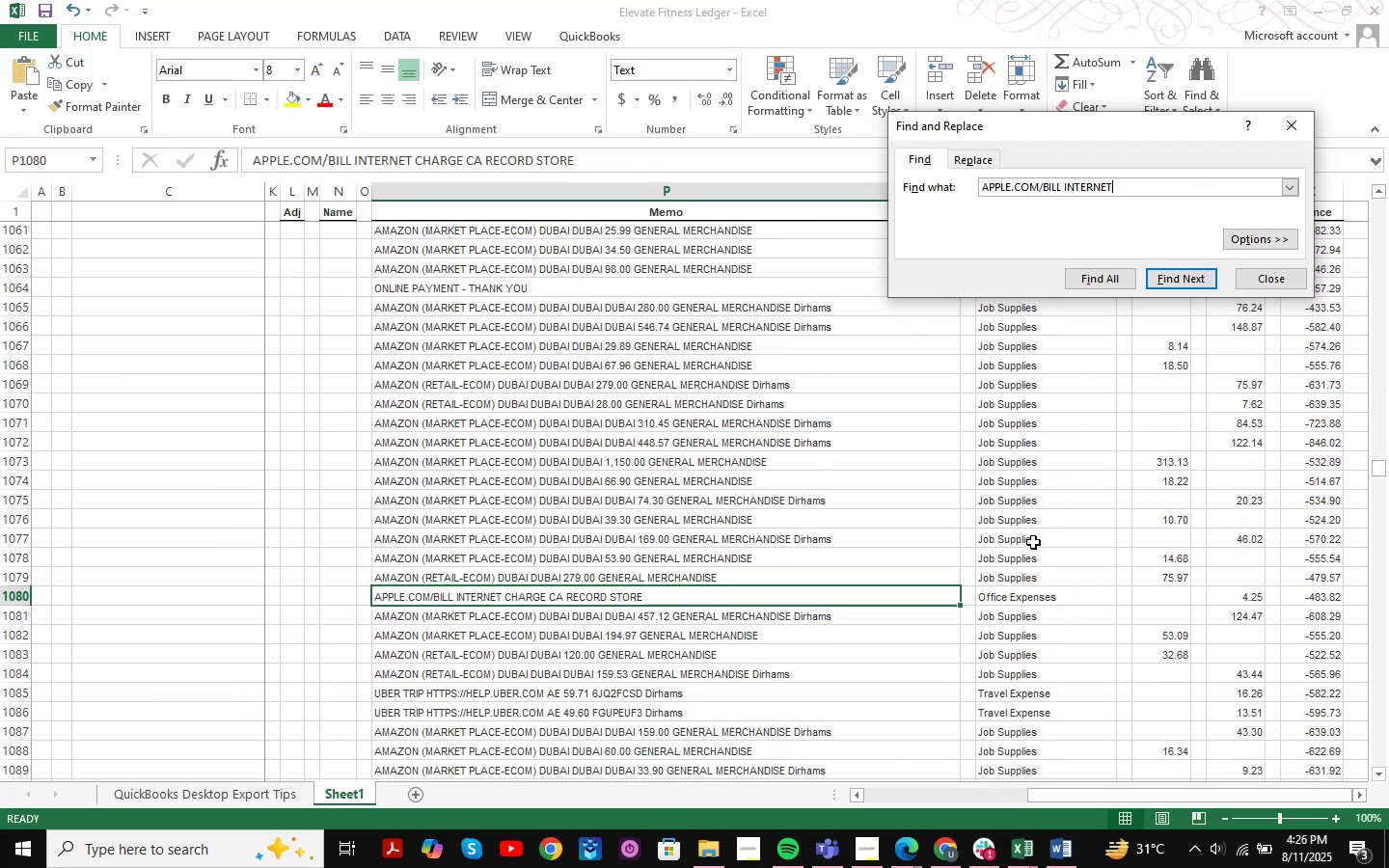 
key(NumpadEnter)
 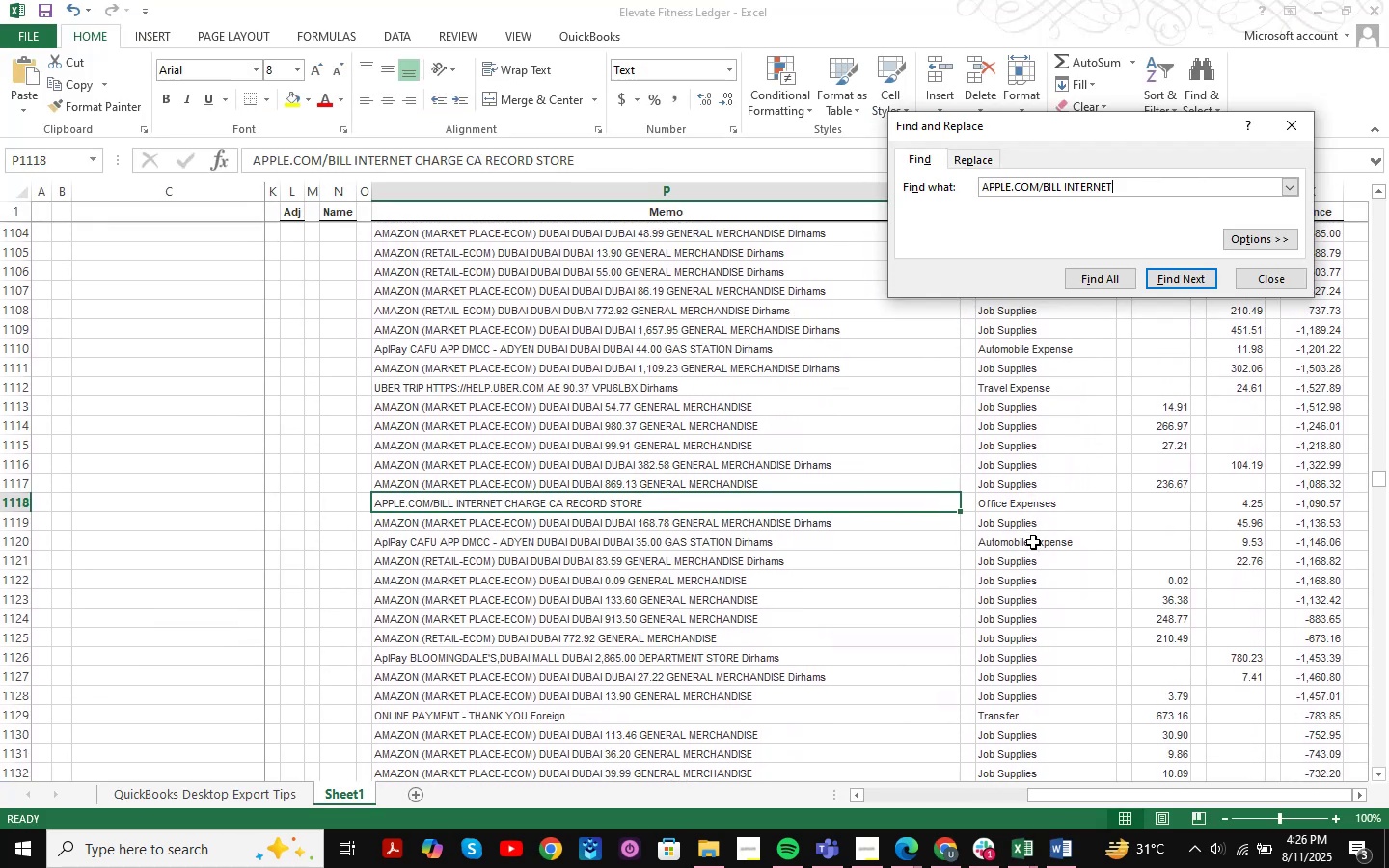 
key(NumpadEnter)
 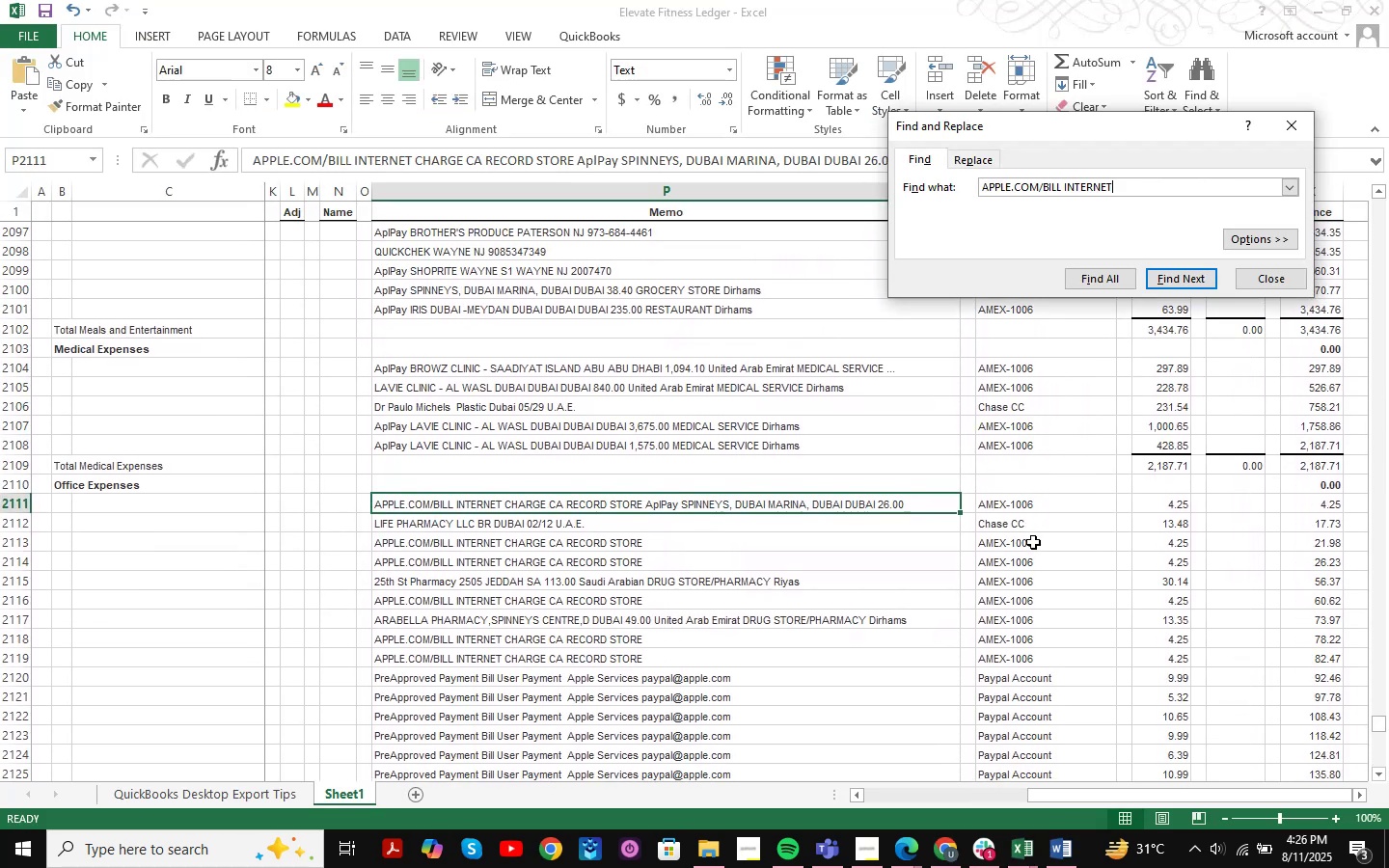 
key(NumpadEnter)
 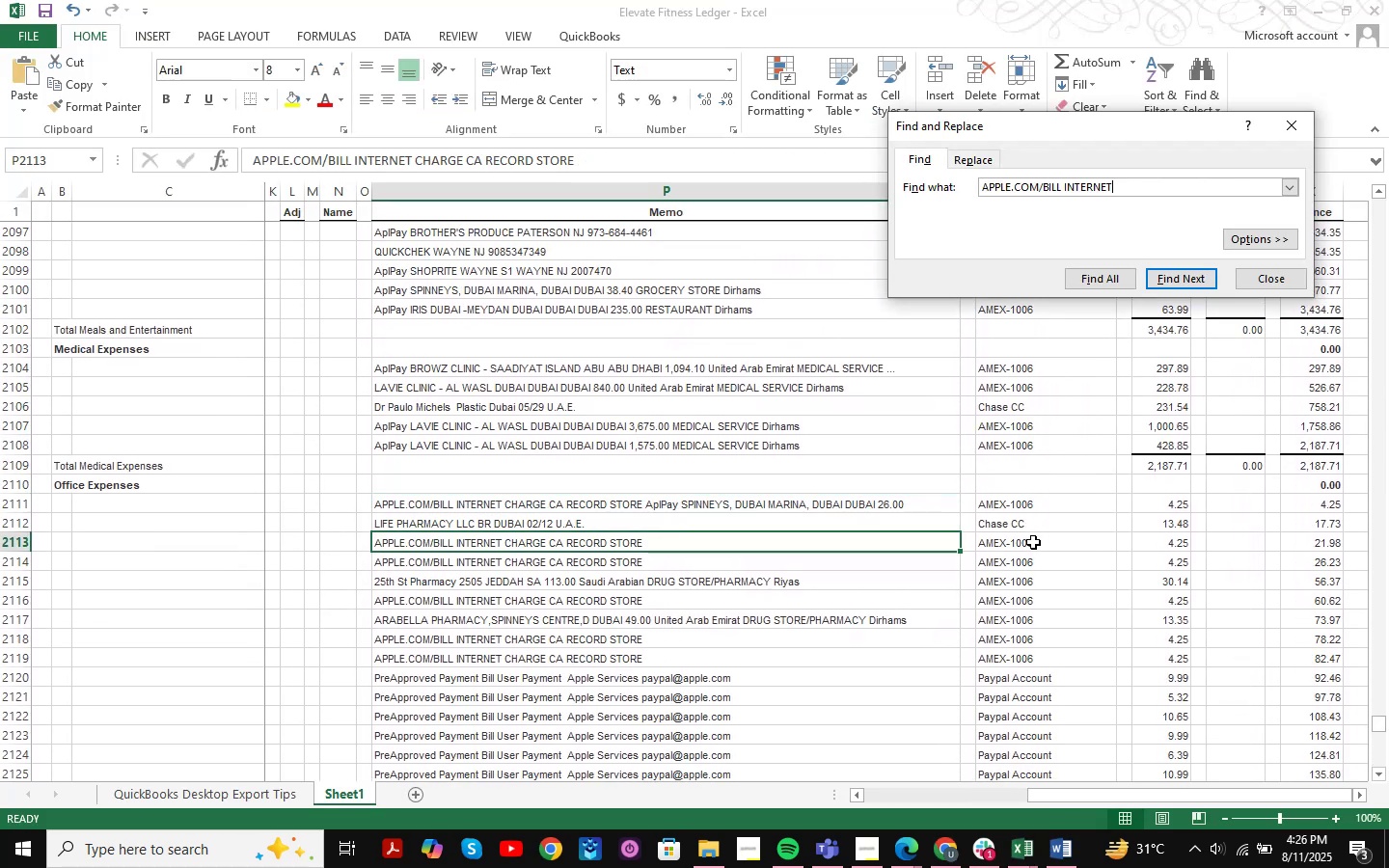 
key(NumpadEnter)
 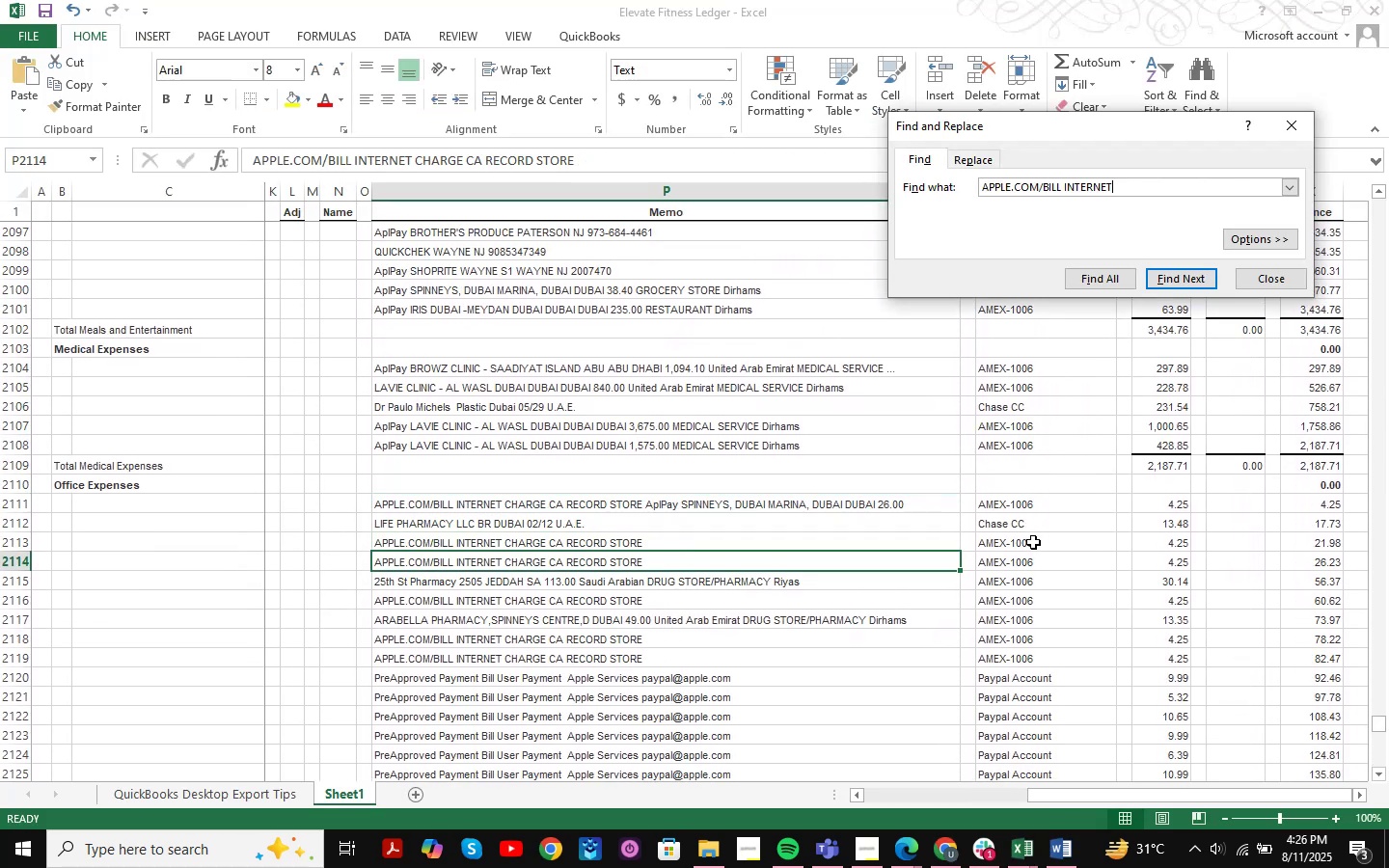 
key(NumpadEnter)
 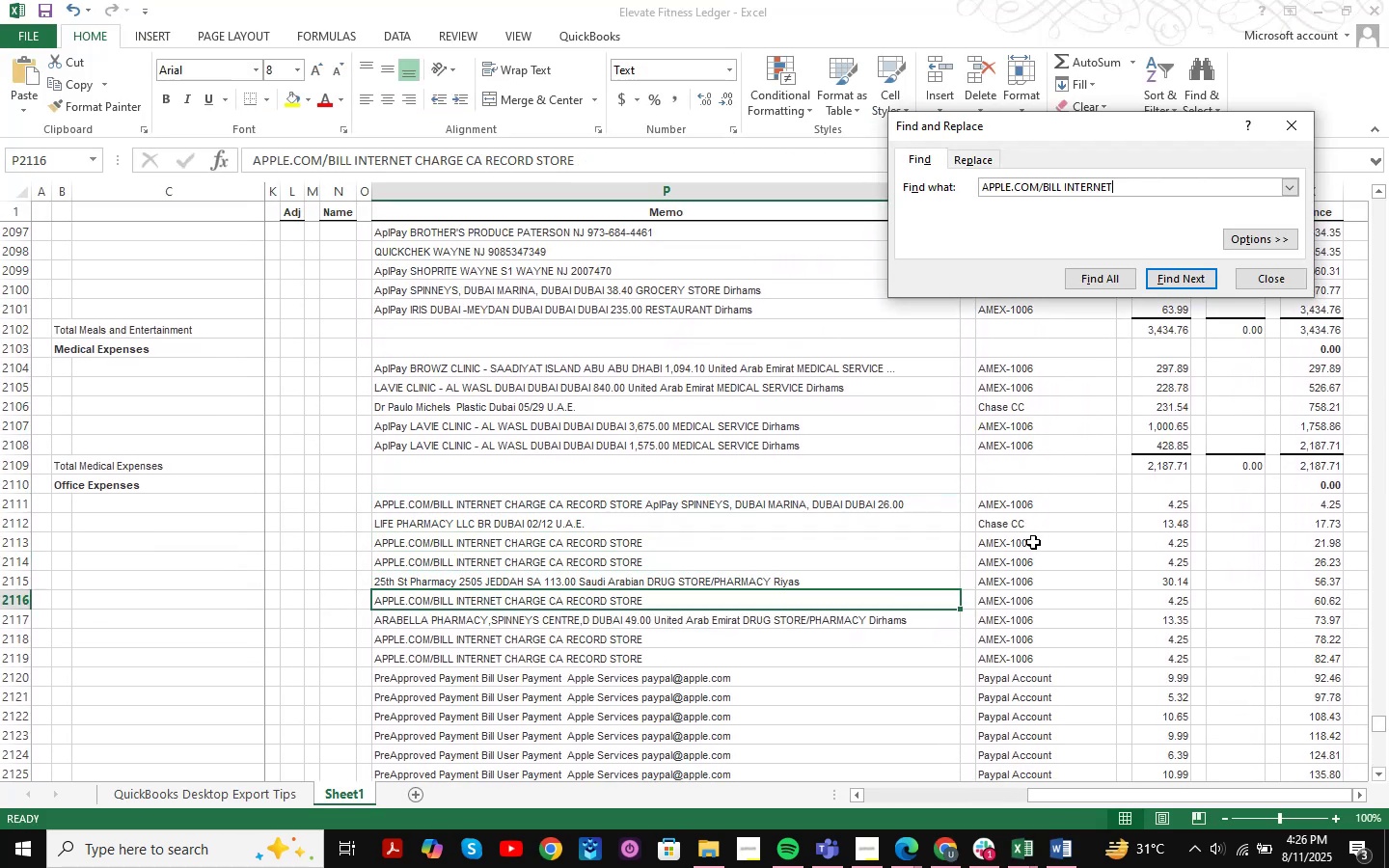 
key(NumpadEnter)
 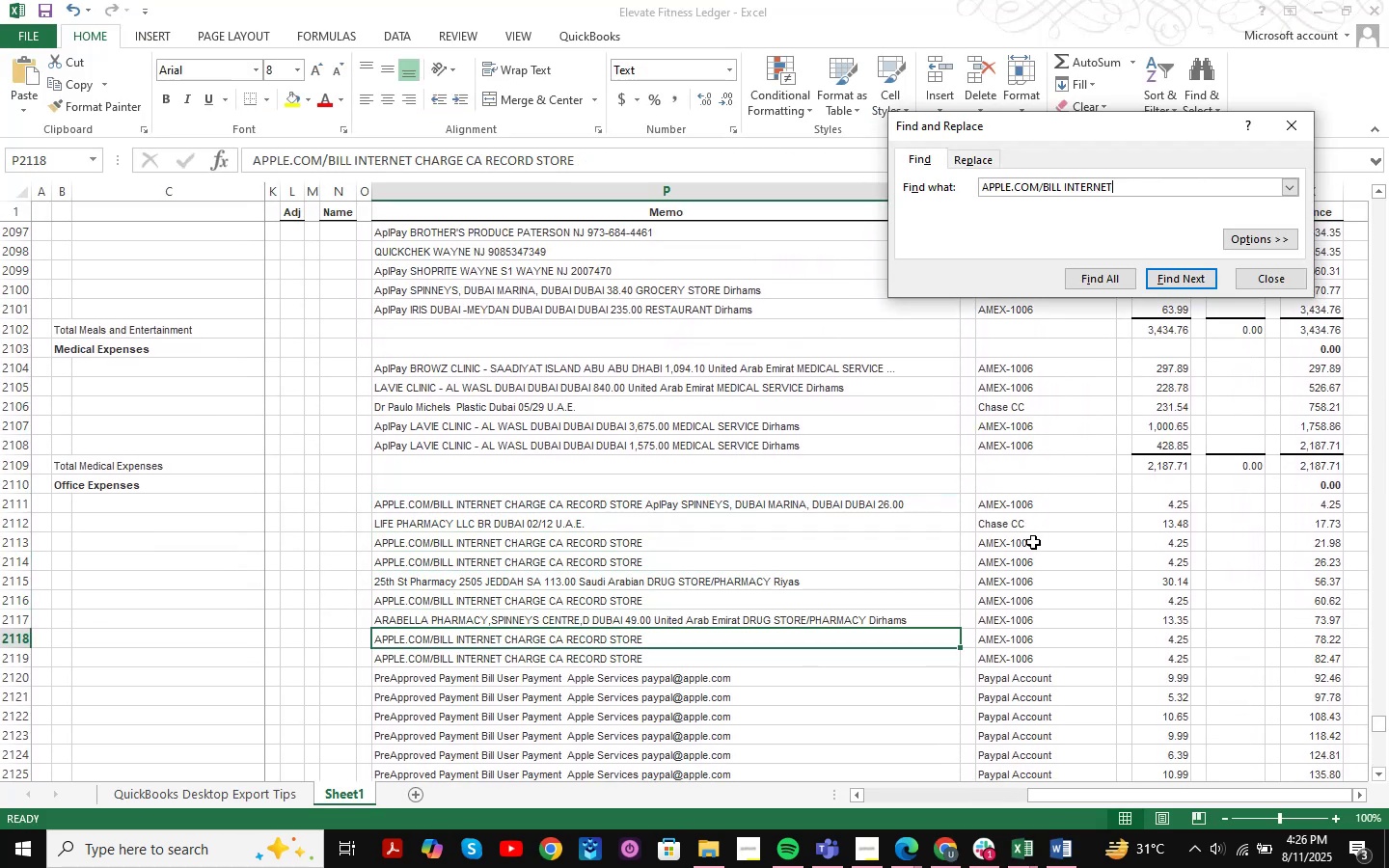 
key(NumpadEnter)
 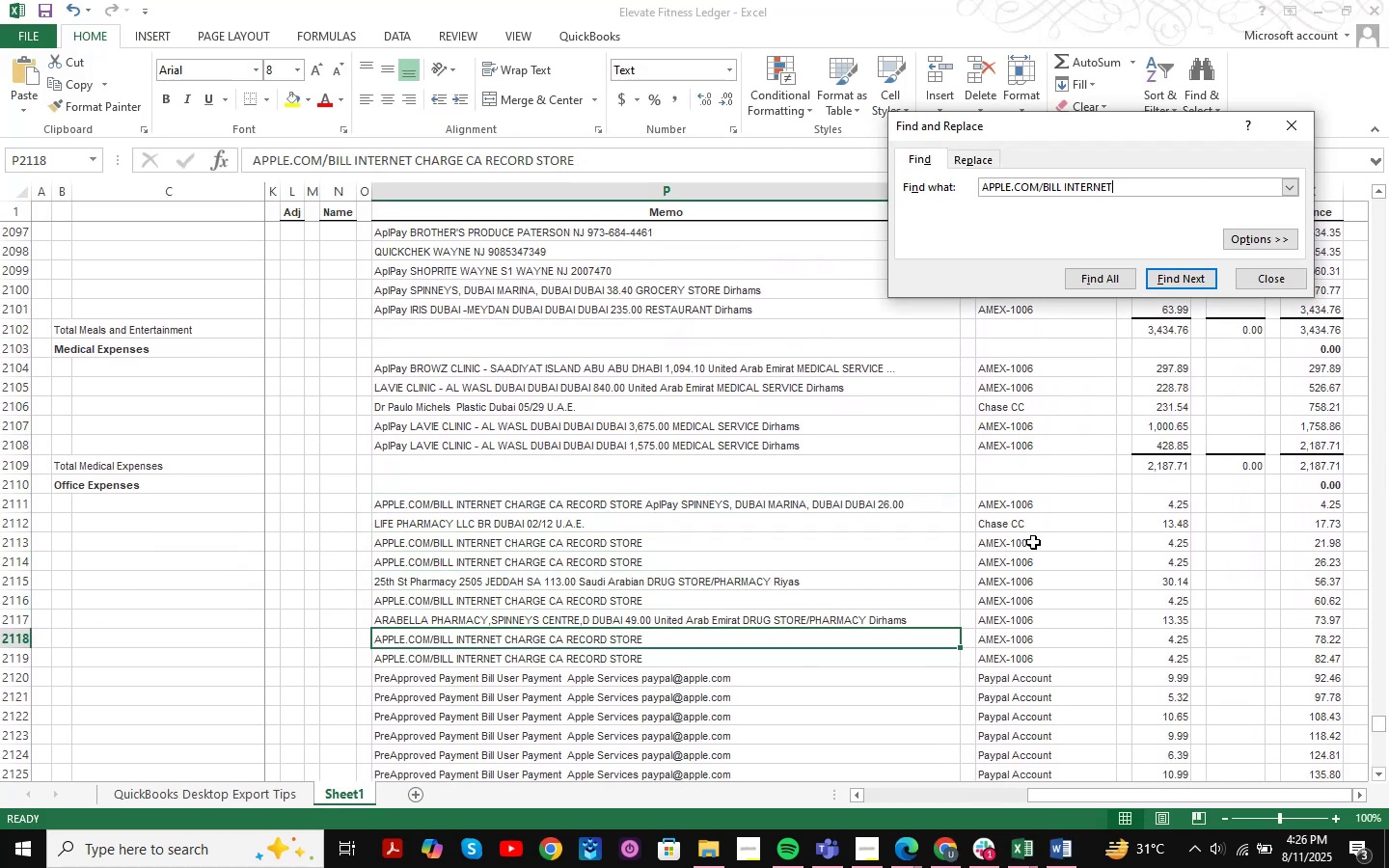 
key(NumpadEnter)
 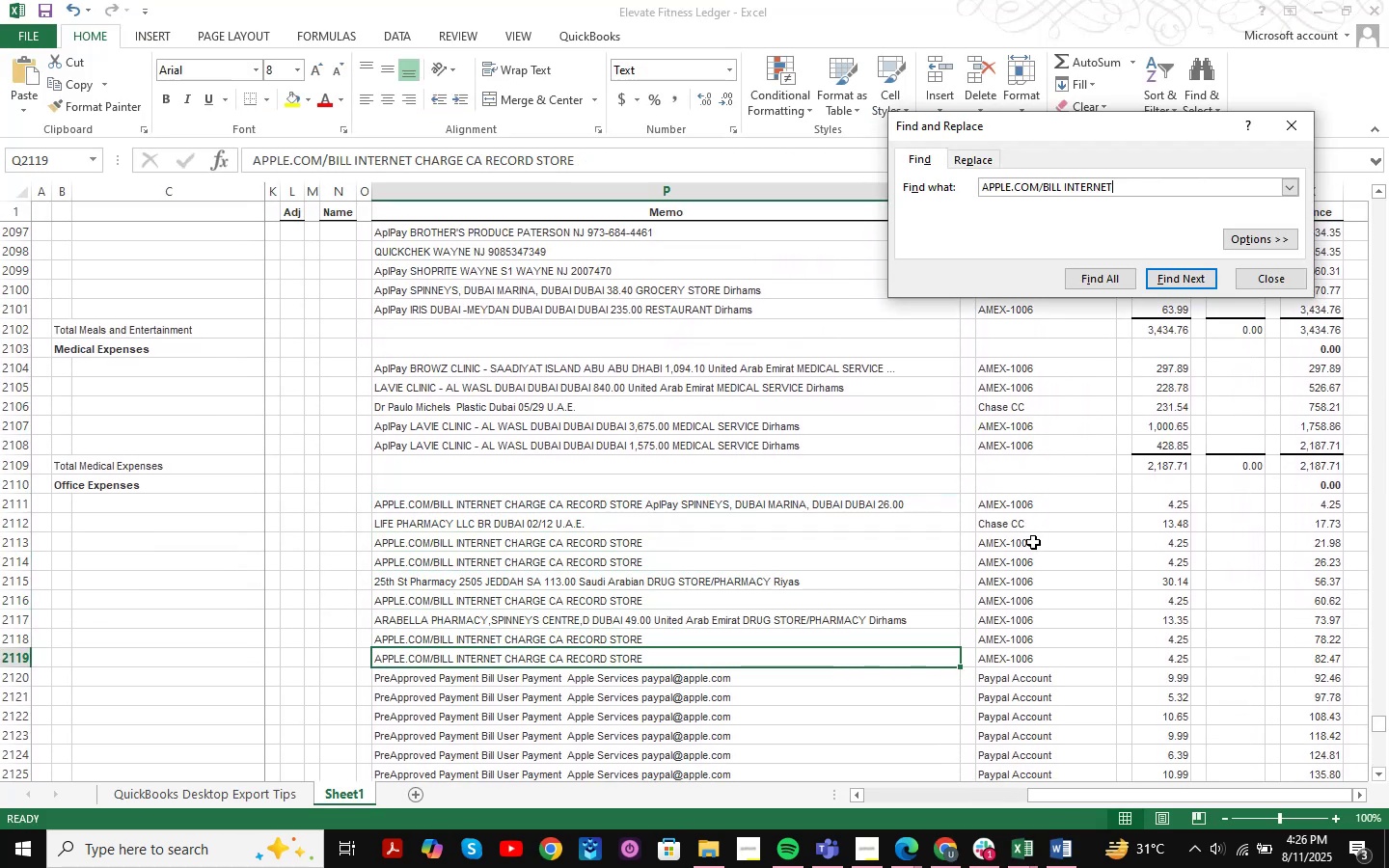 
key(NumpadEnter)
 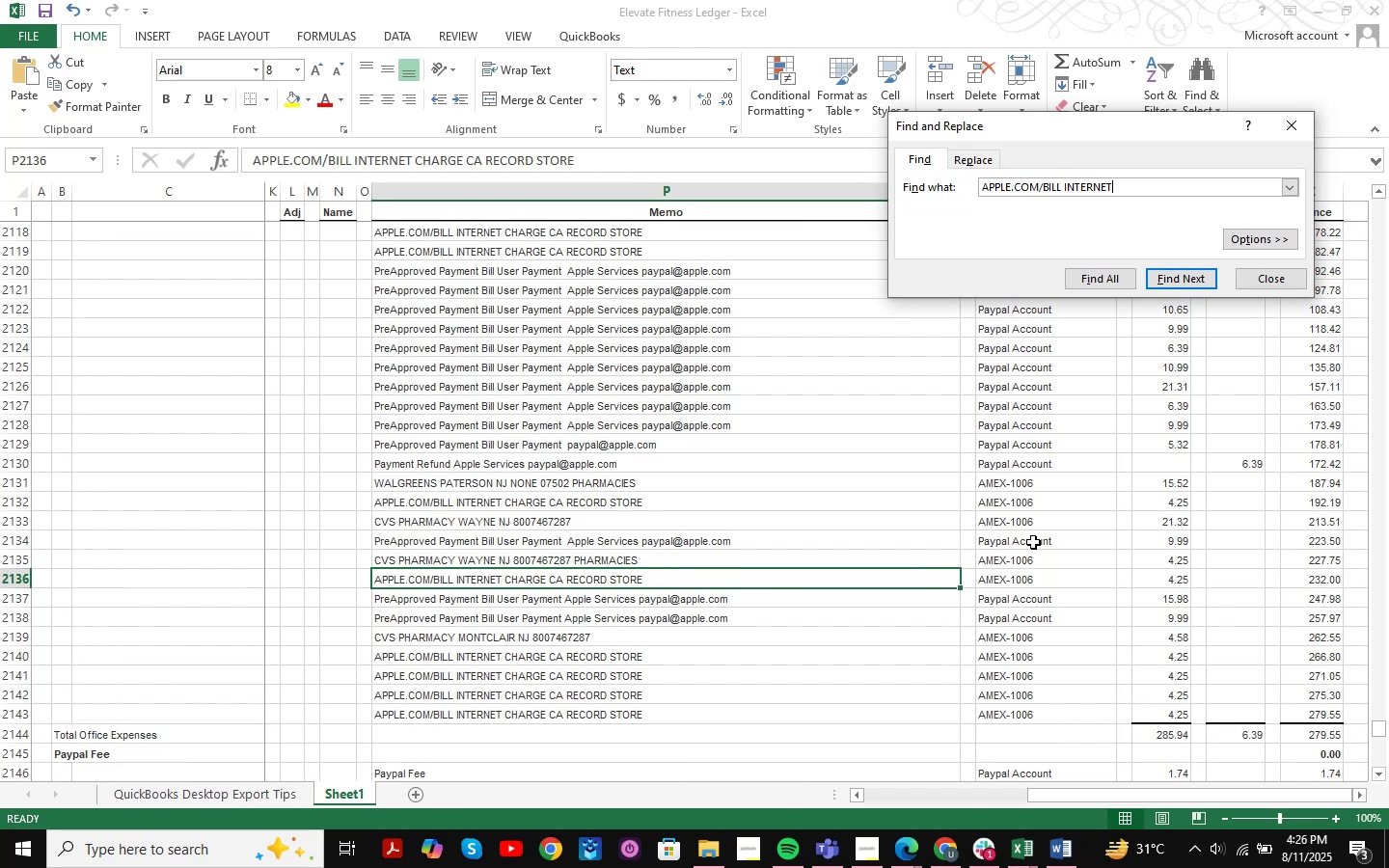 
key(NumpadEnter)
 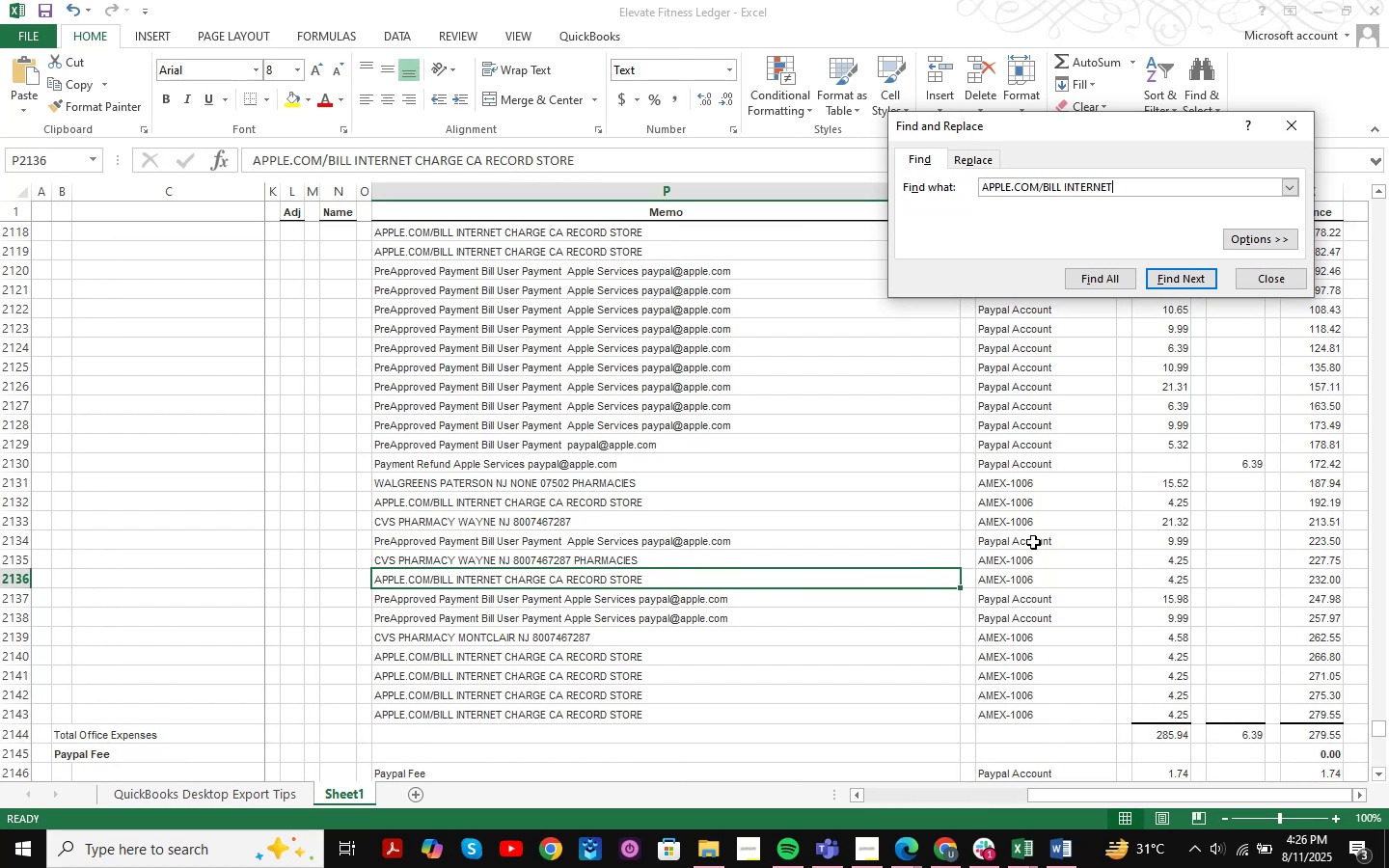 
key(NumpadEnter)
 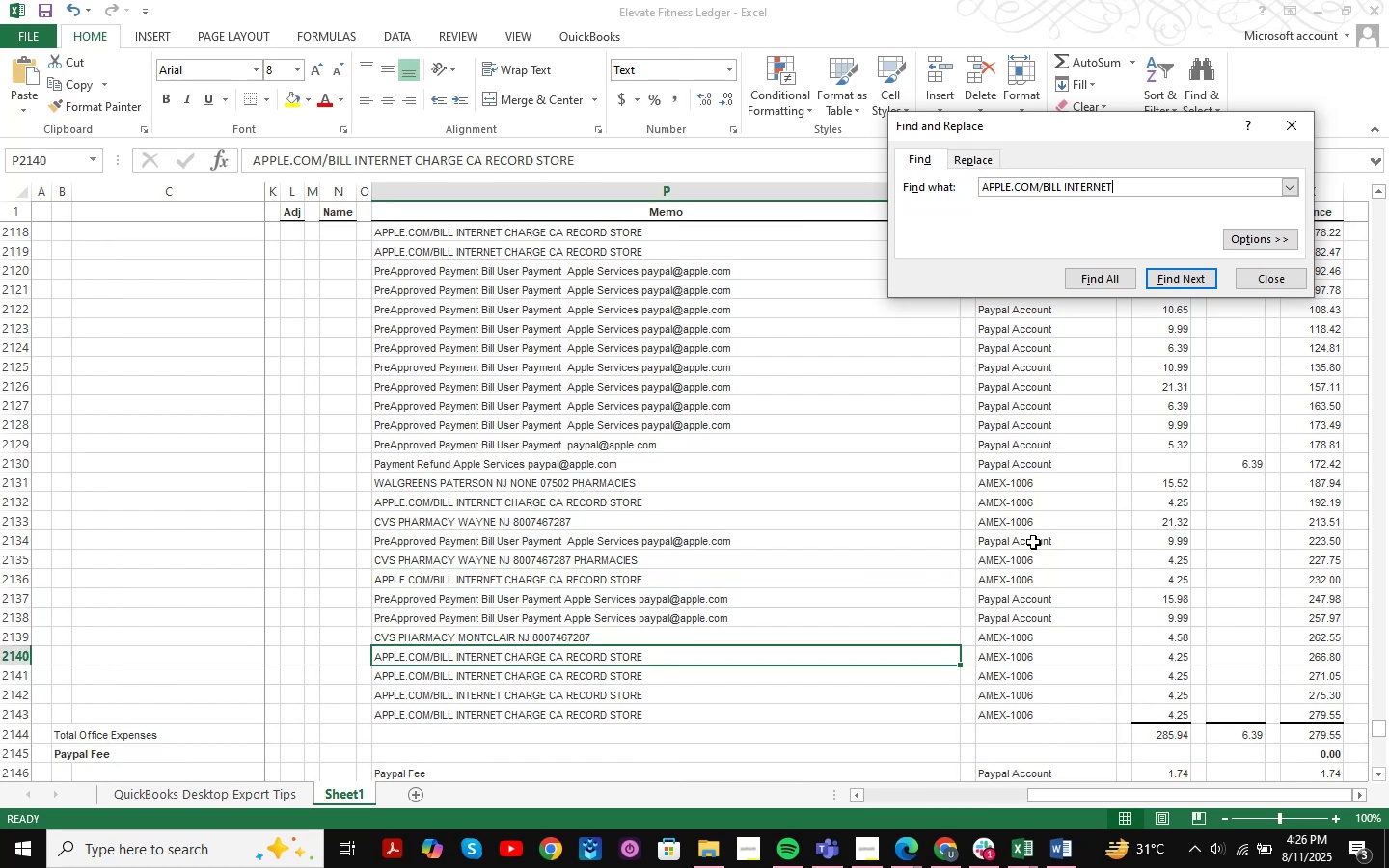 
key(NumpadEnter)
 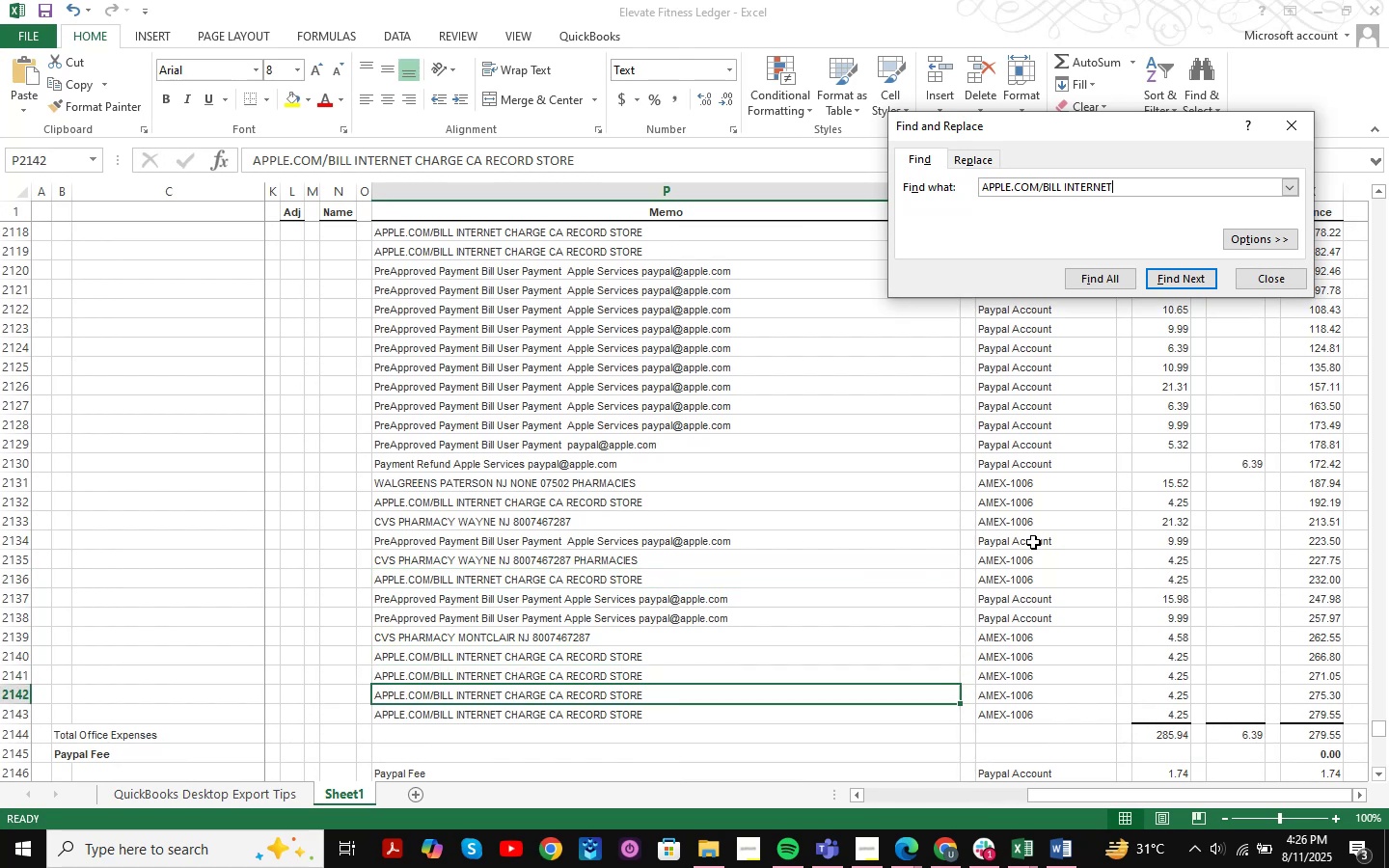 
key(NumpadEnter)
 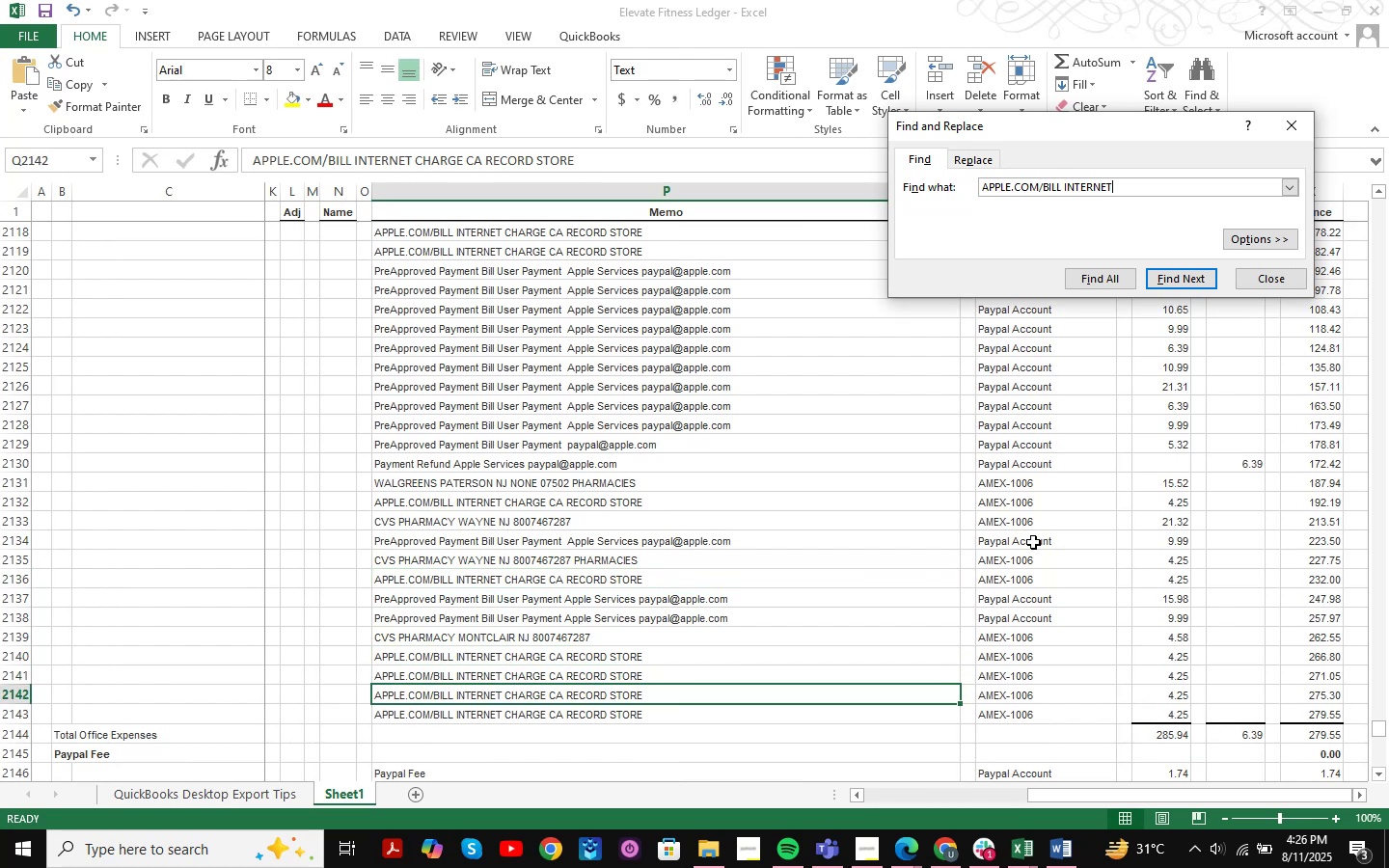 
key(NumpadEnter)
 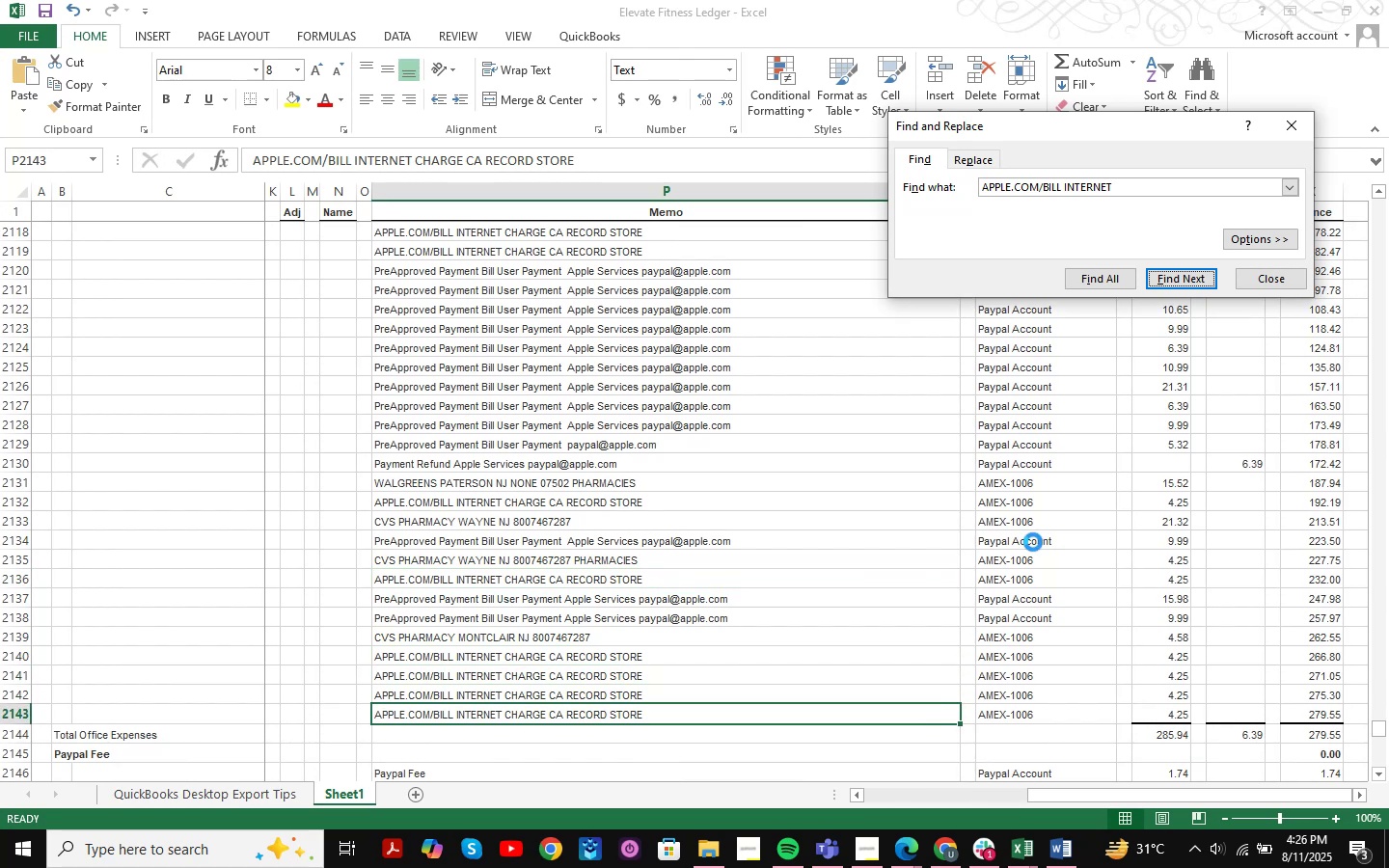 
key(NumpadEnter)
 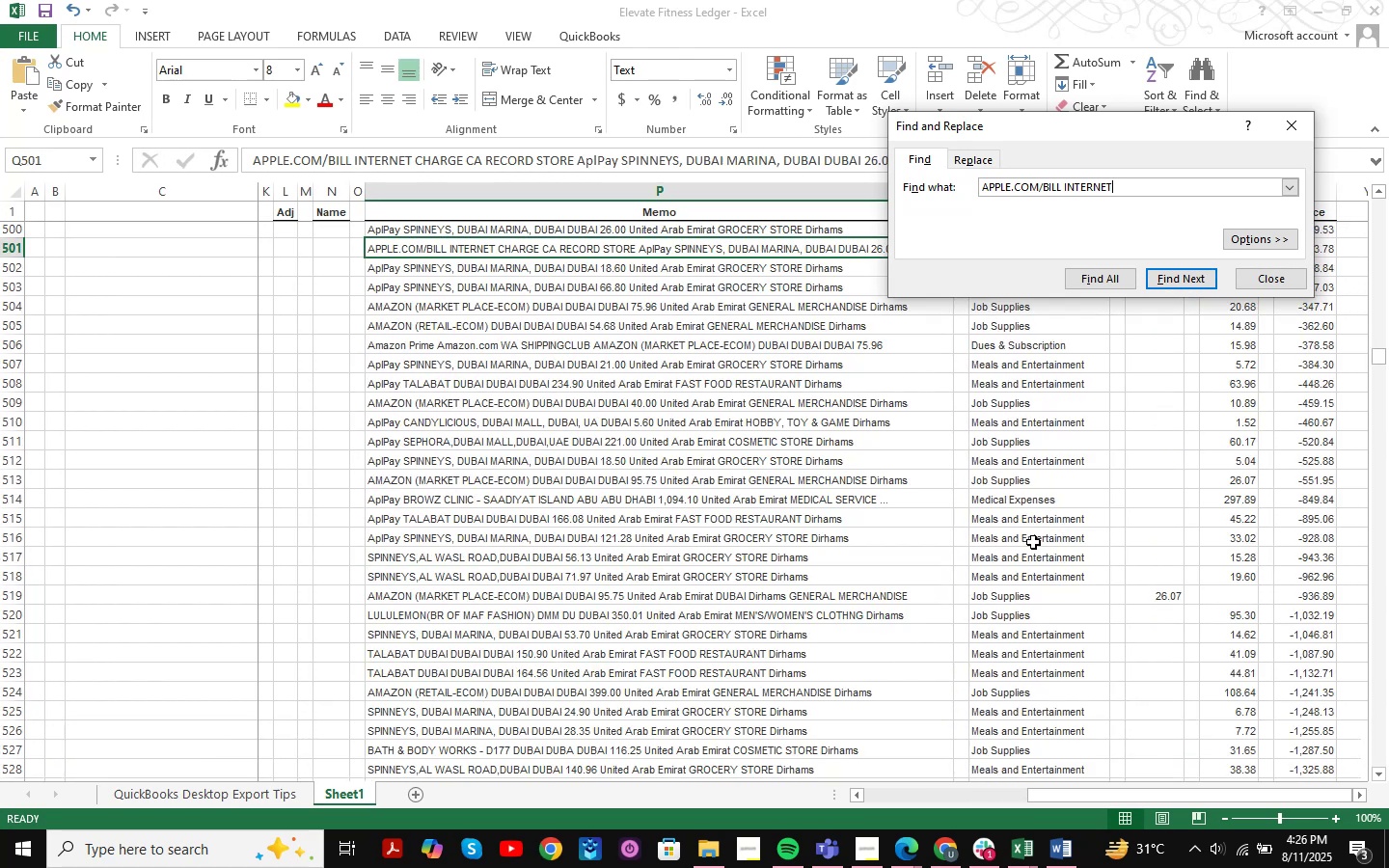 
key(NumpadEnter)
 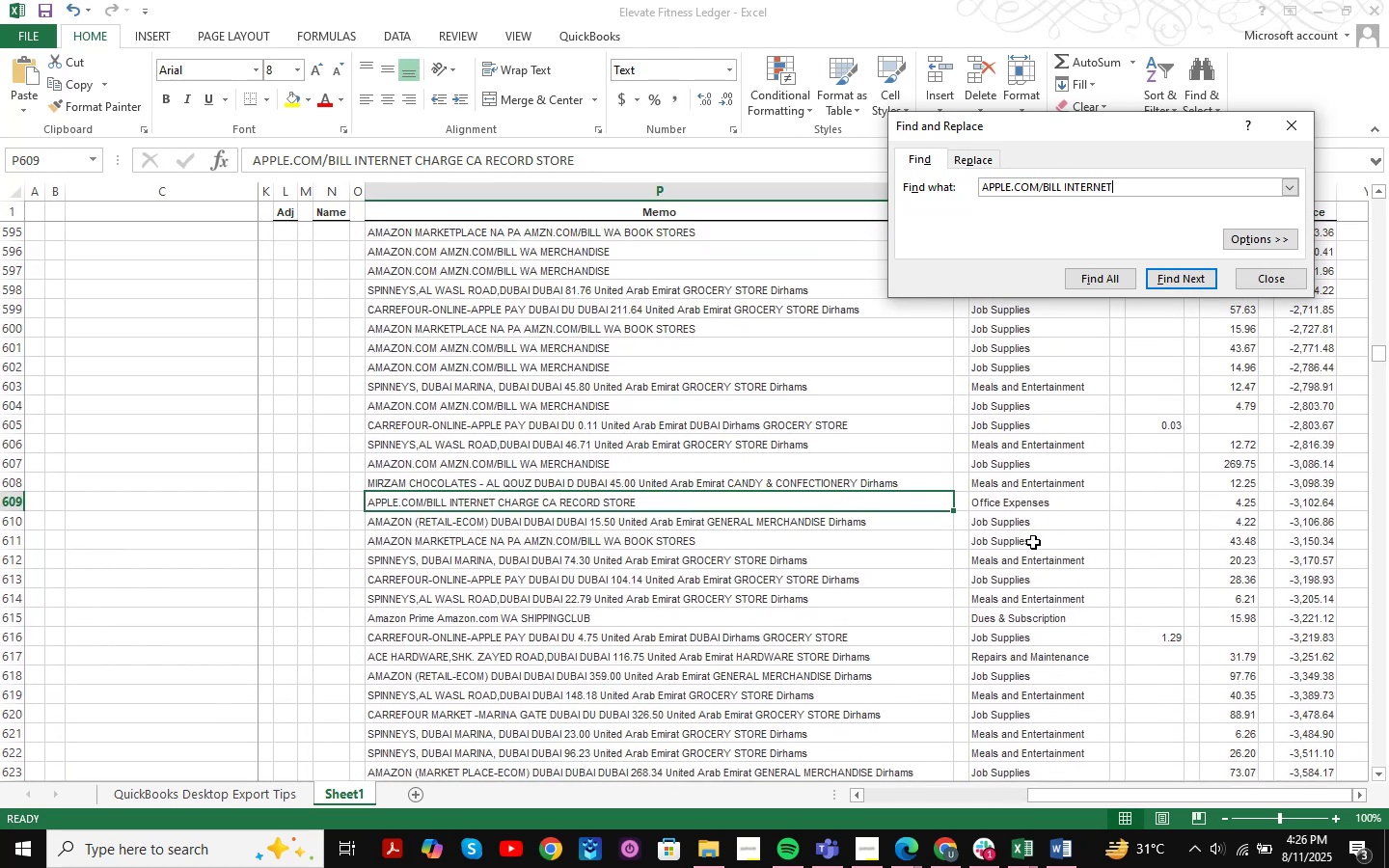 
key(NumpadEnter)
 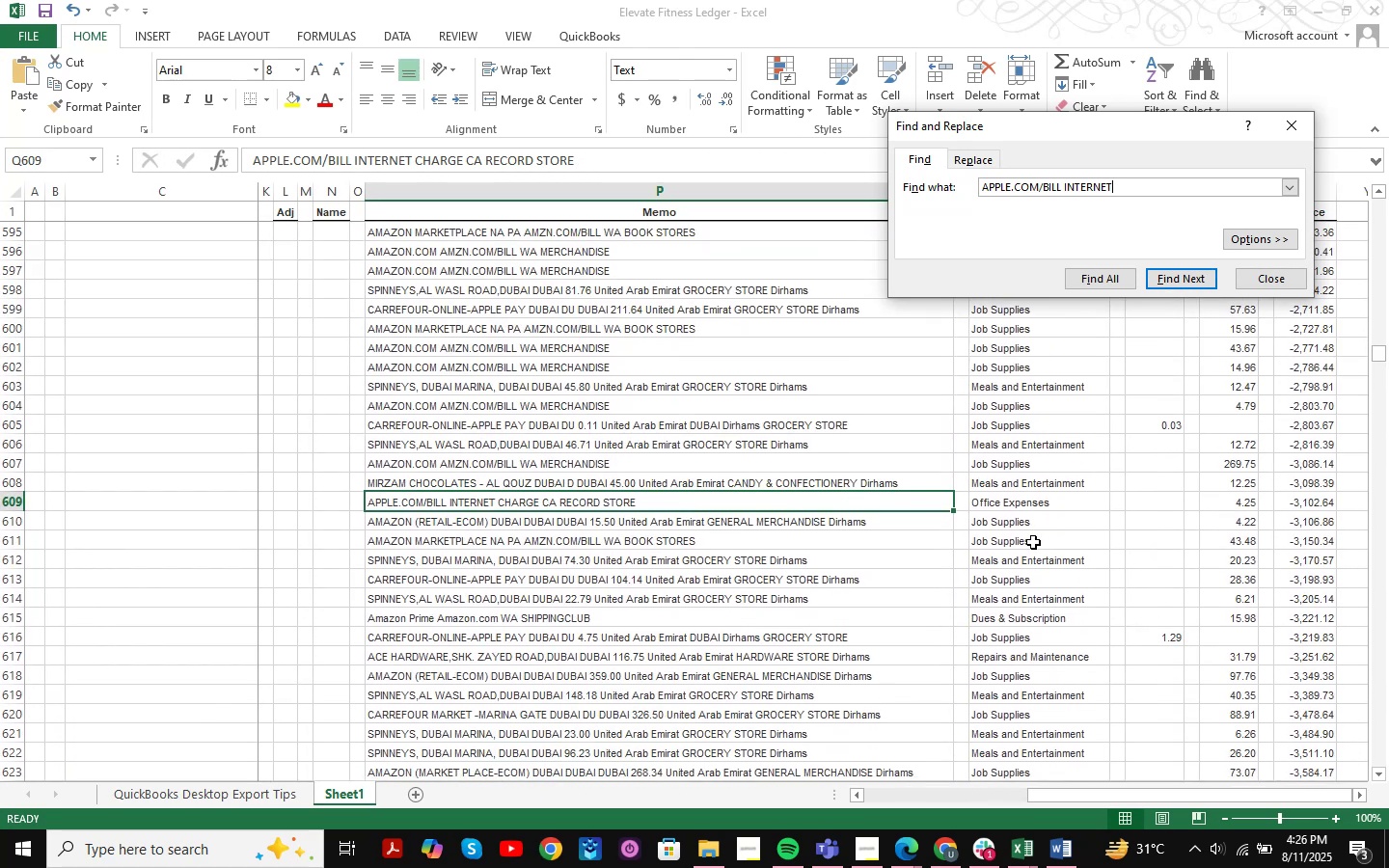 
key(NumpadEnter)
 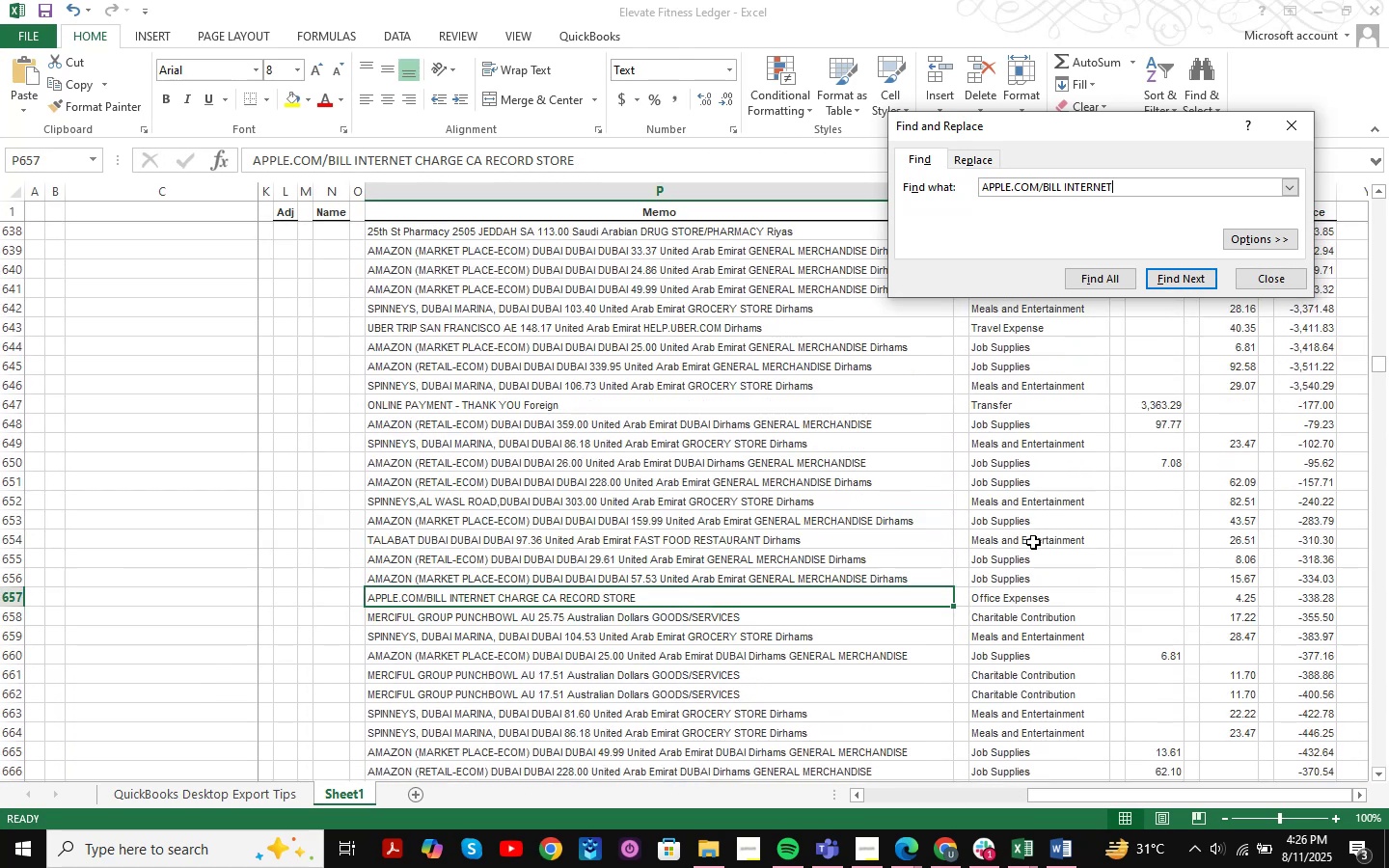 
key(NumpadEnter)
 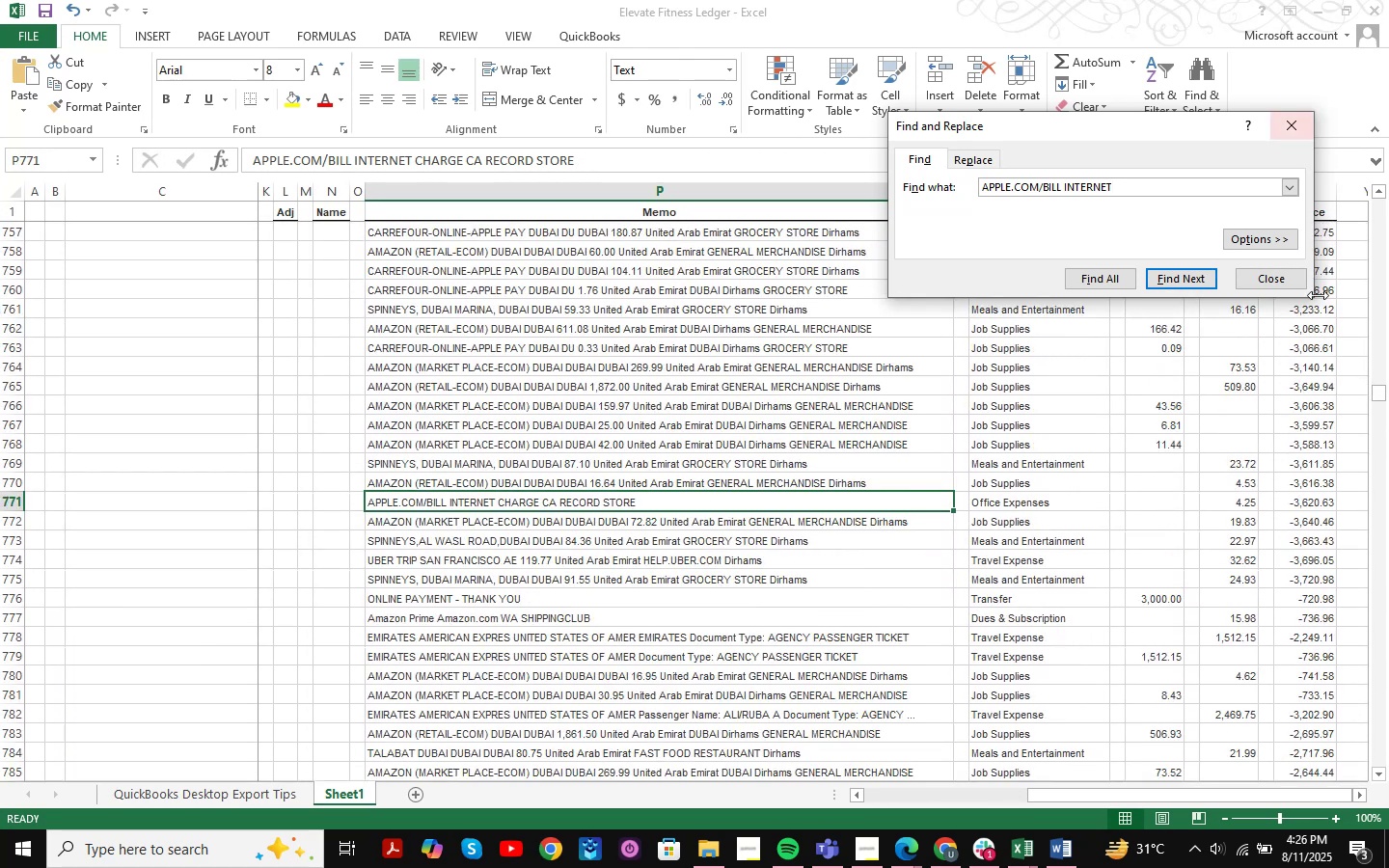 
left_click([1279, 283])
 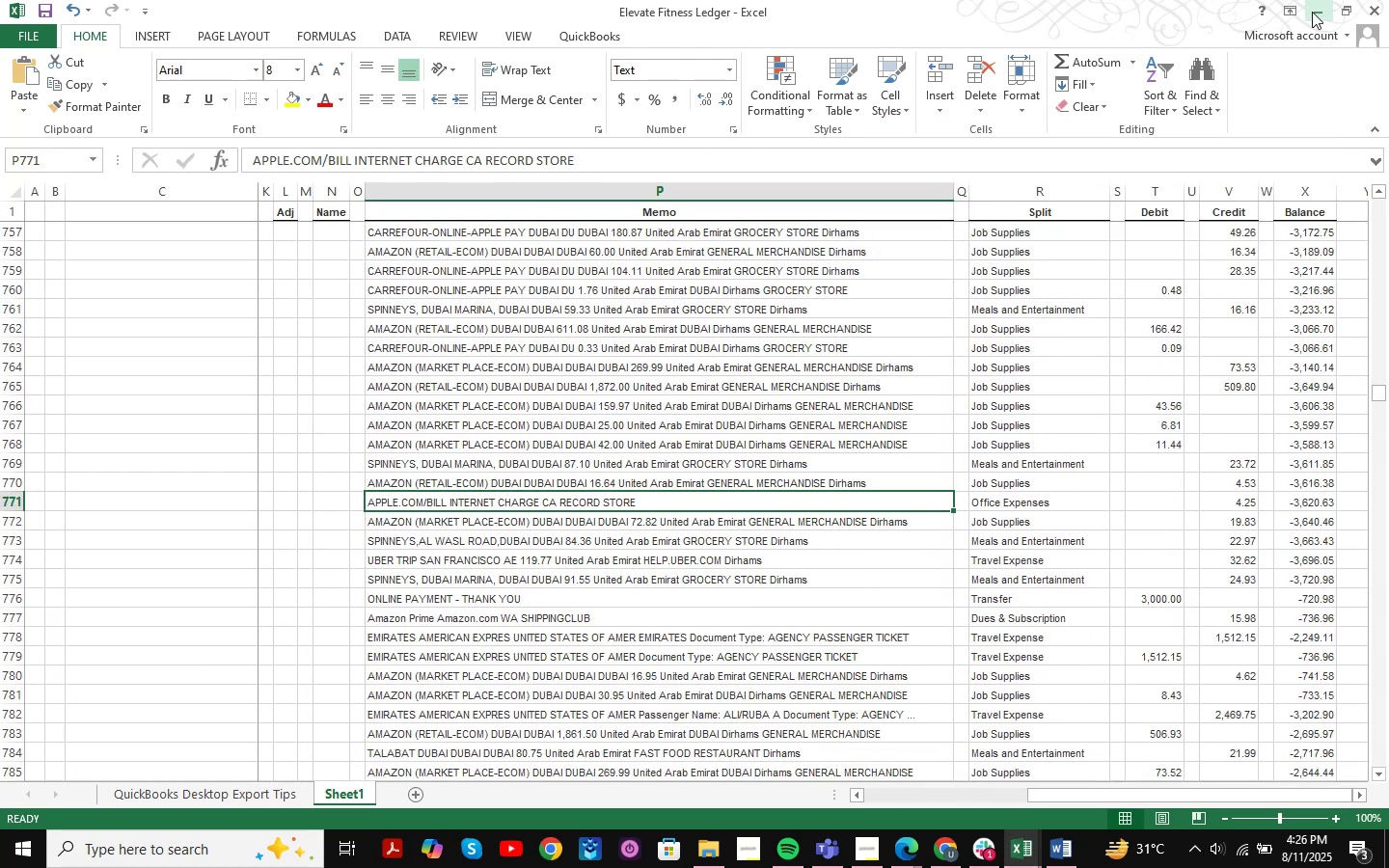 
left_click([1313, 10])
 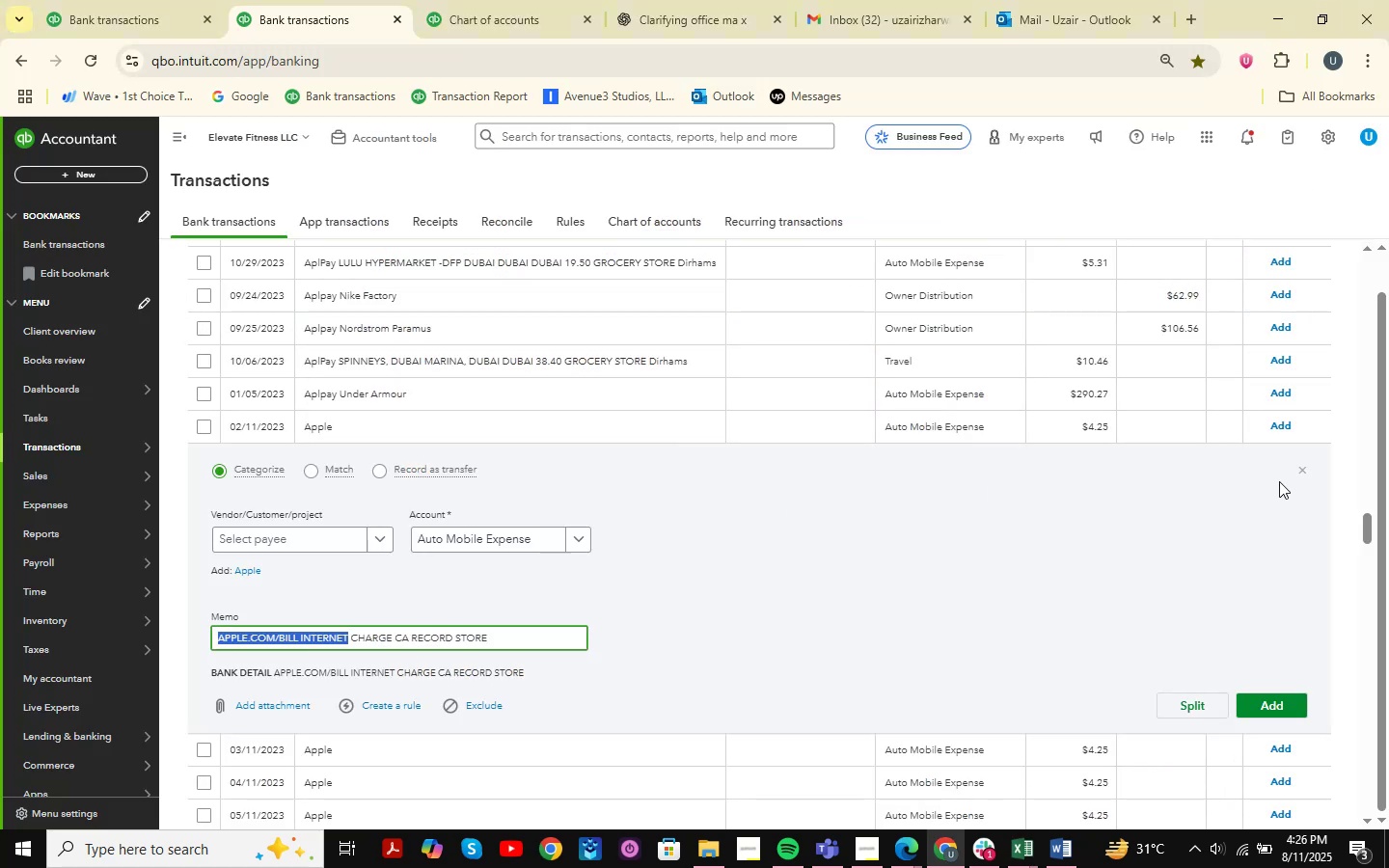 
left_click([1299, 467])
 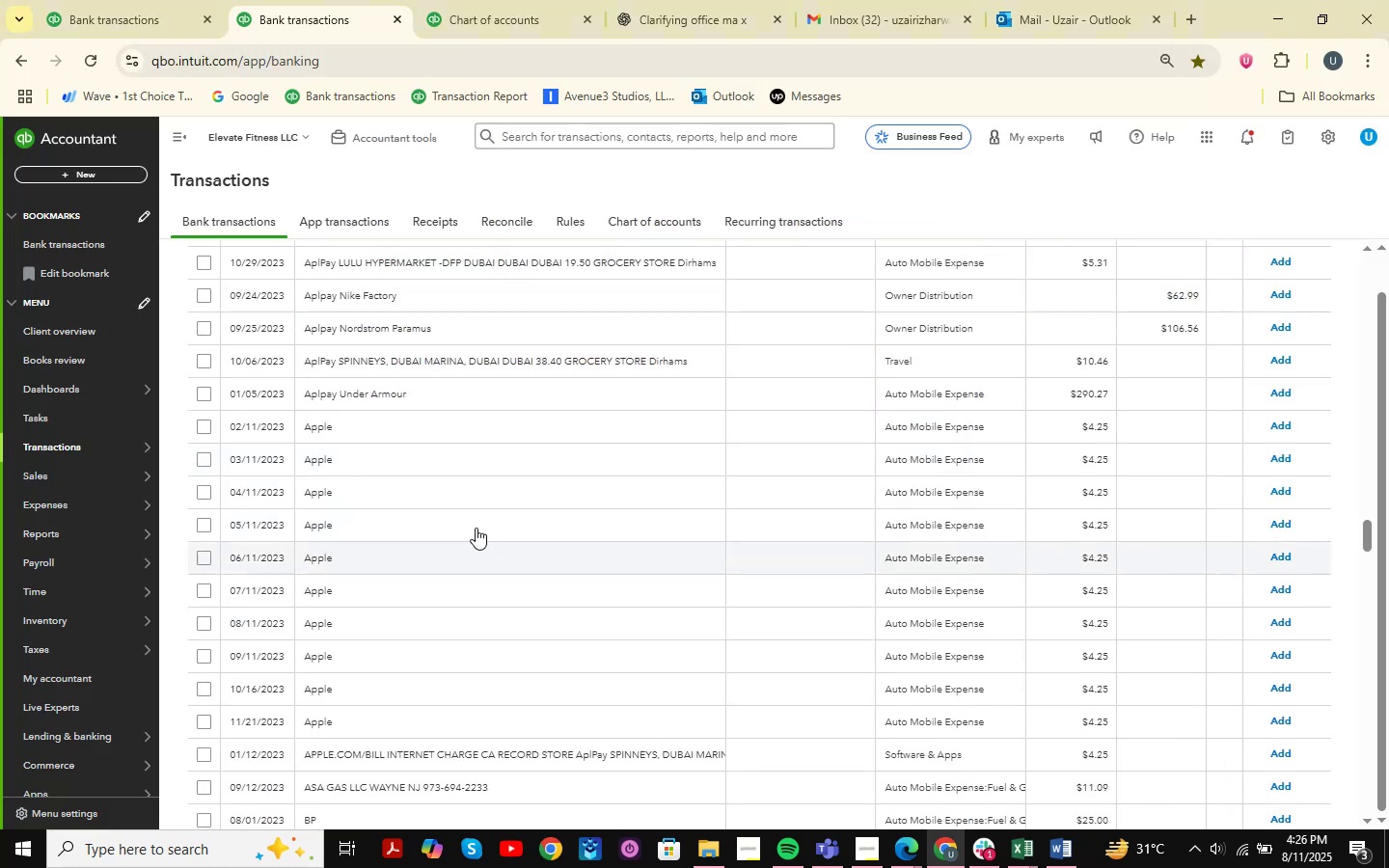 
left_click([336, 425])
 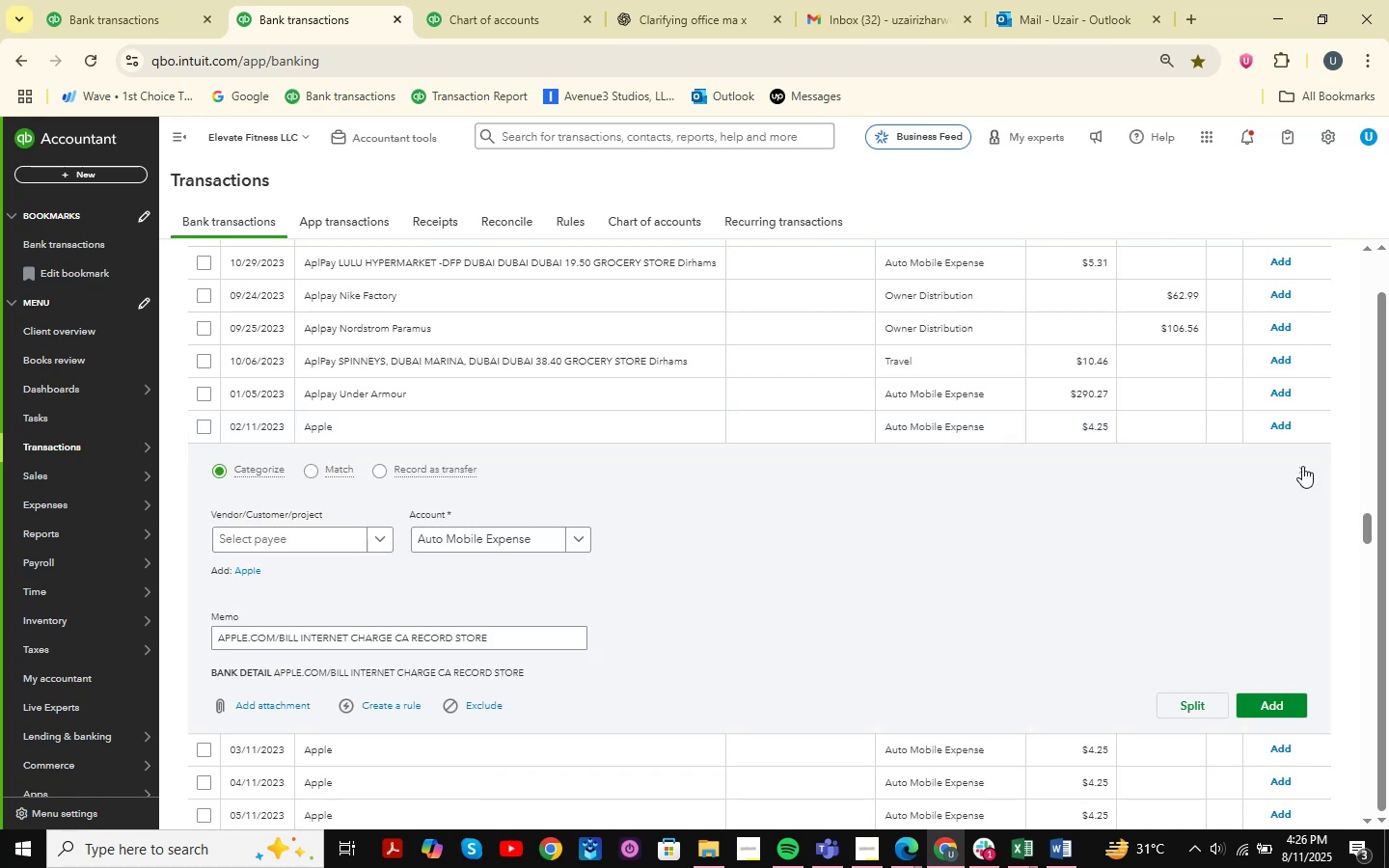 
left_click([1295, 468])
 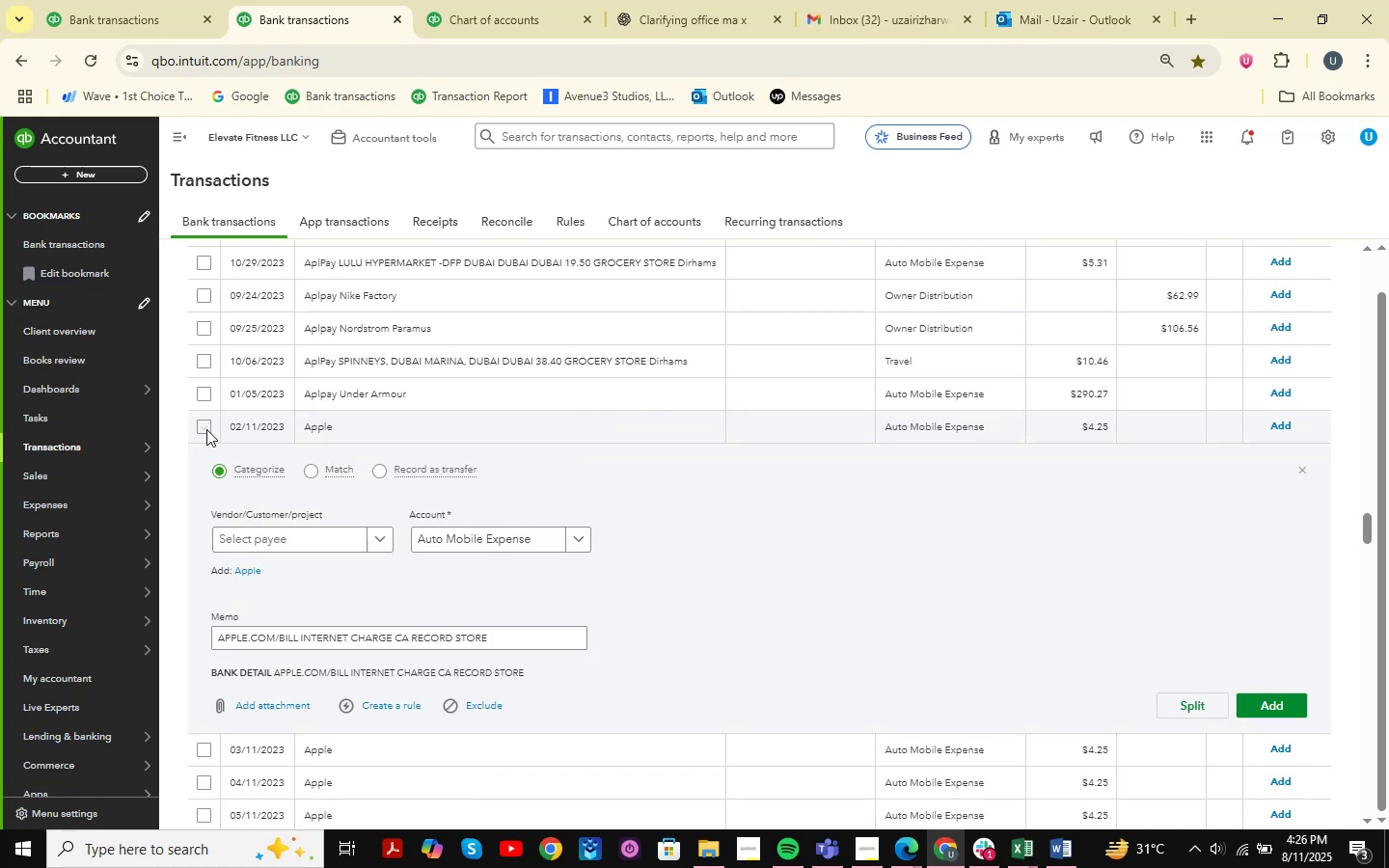 
left_click([206, 426])
 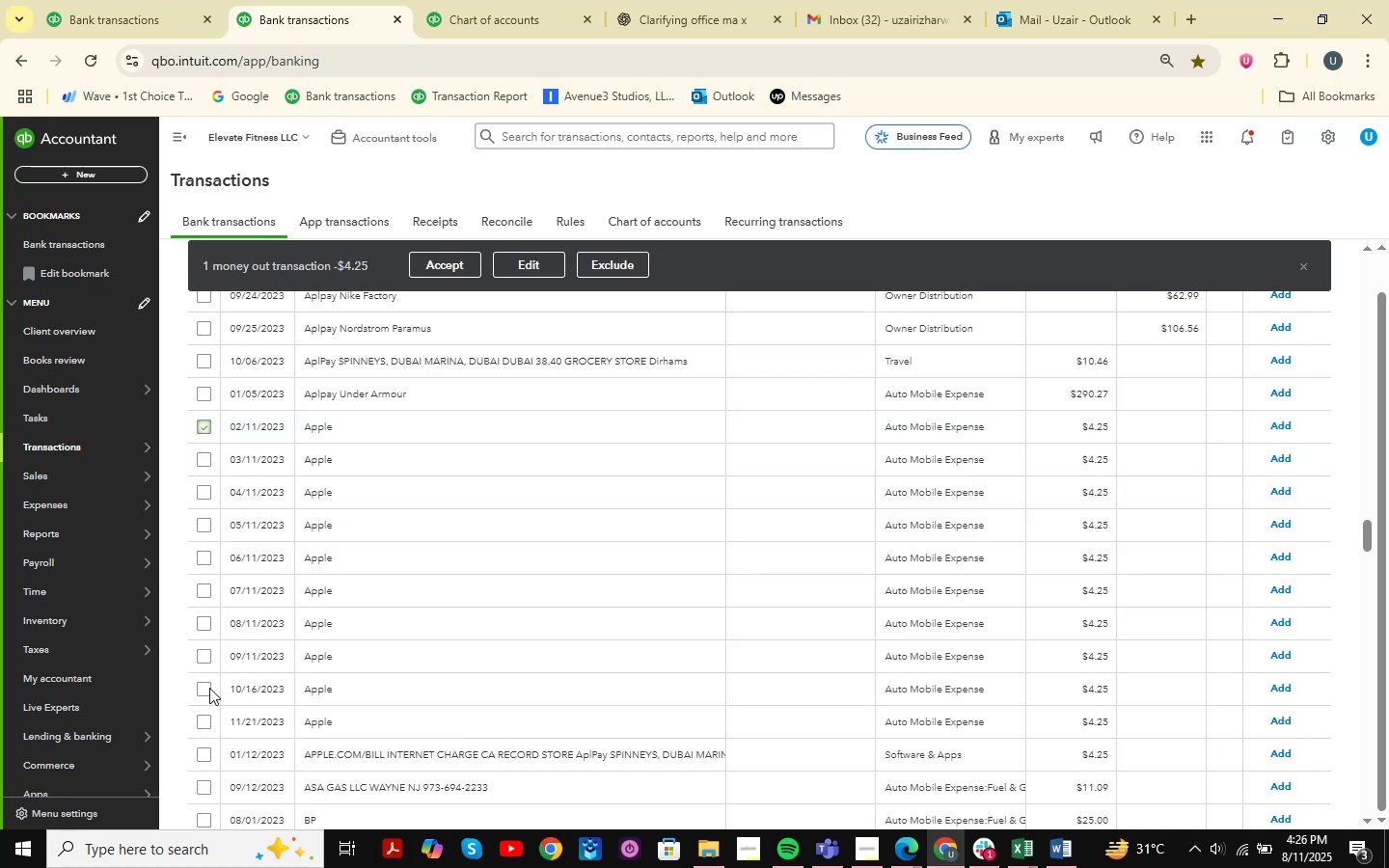 
hold_key(key=ShiftLeft, duration=1.31)
left_click([200, 725])
 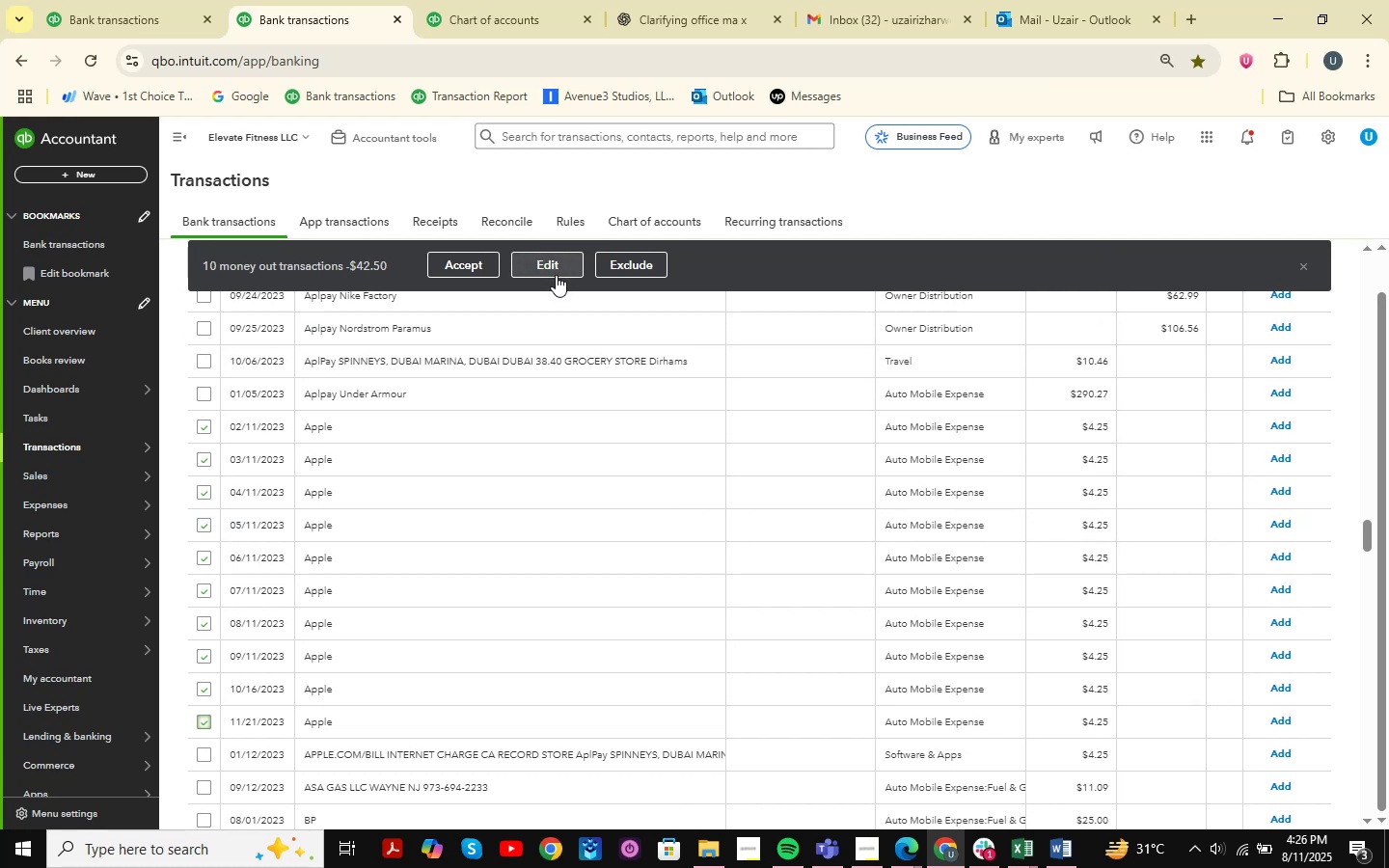 
wait(5.6)
 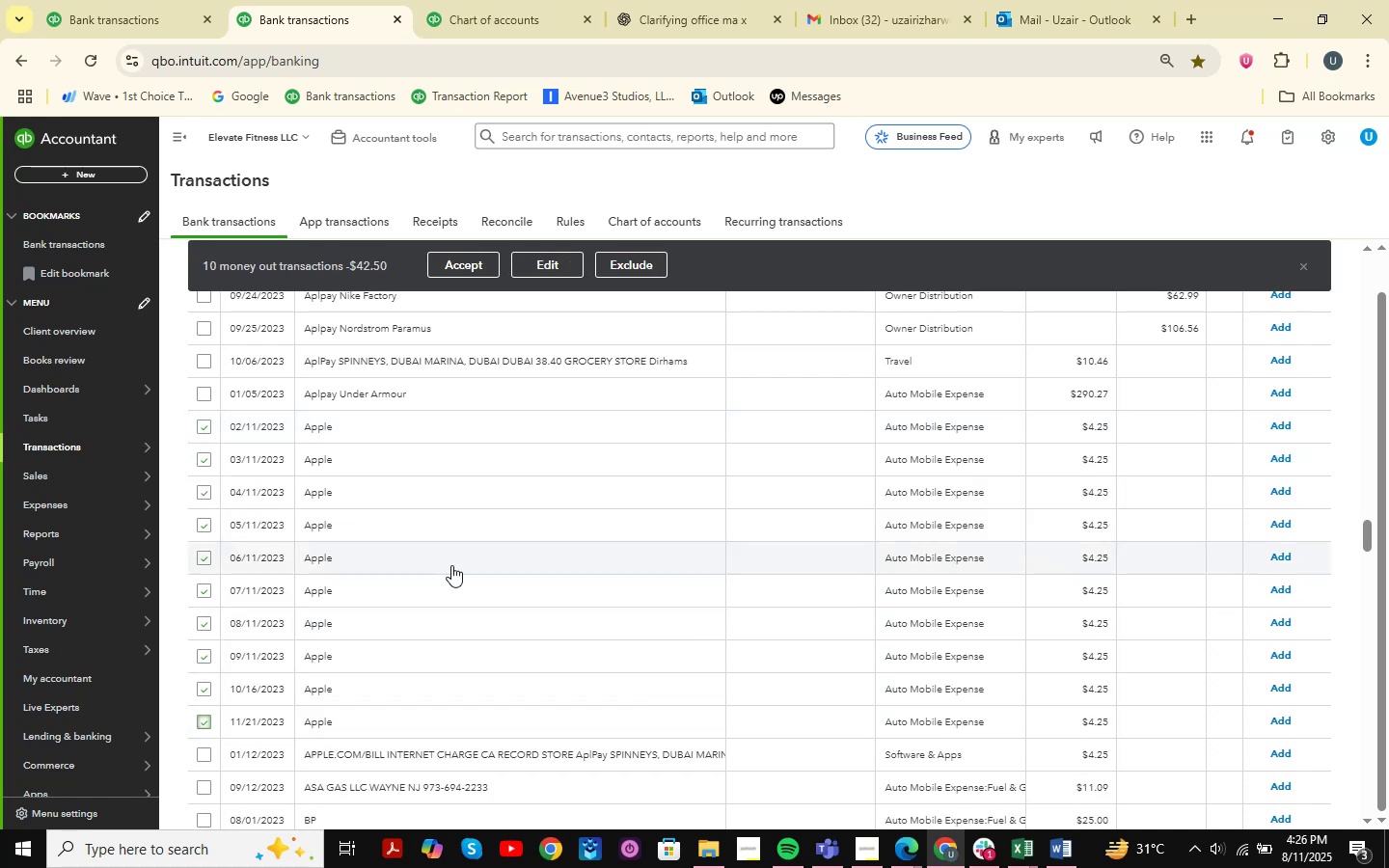 
left_click([207, 754])
 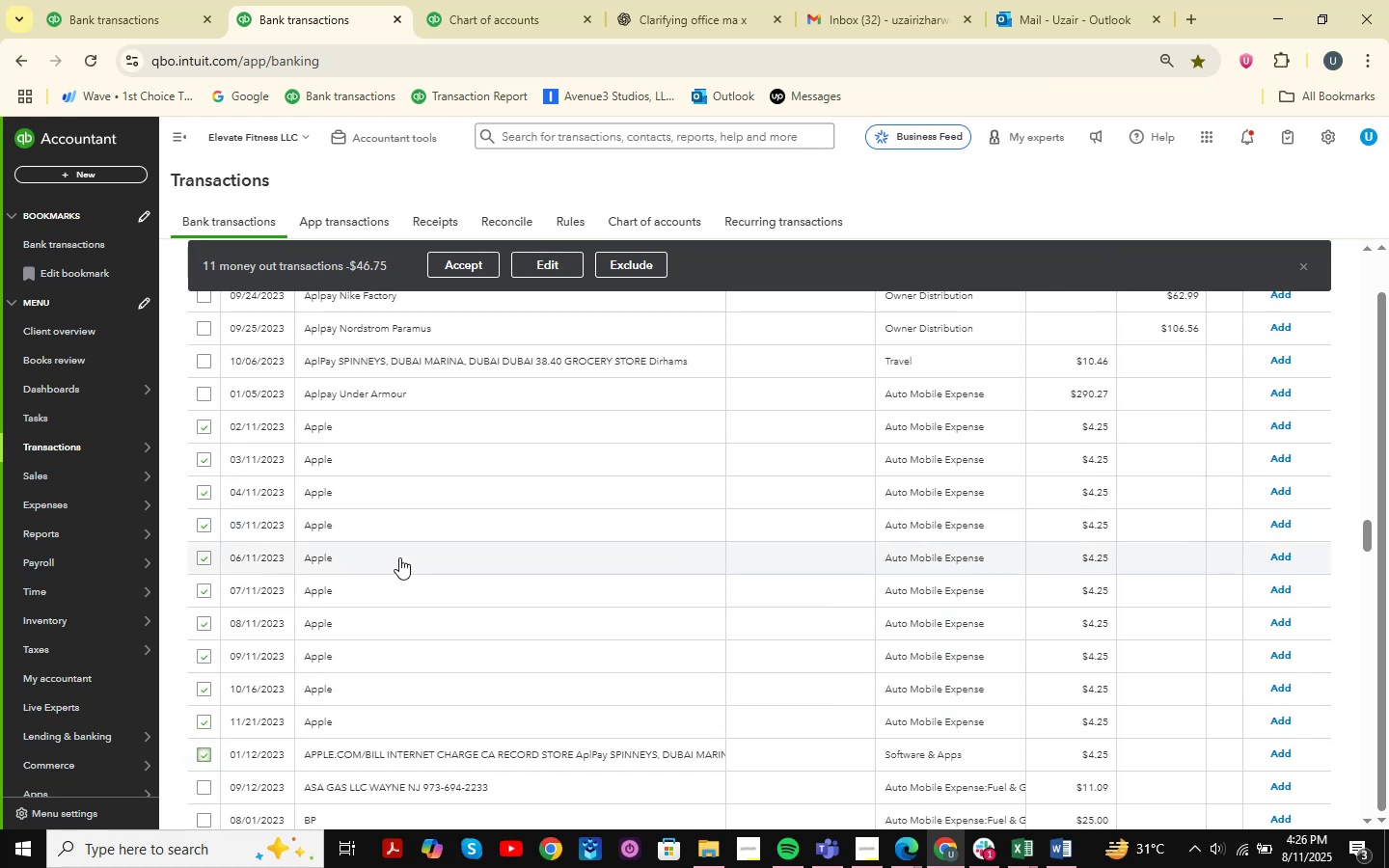 
left_click([1010, 852])
 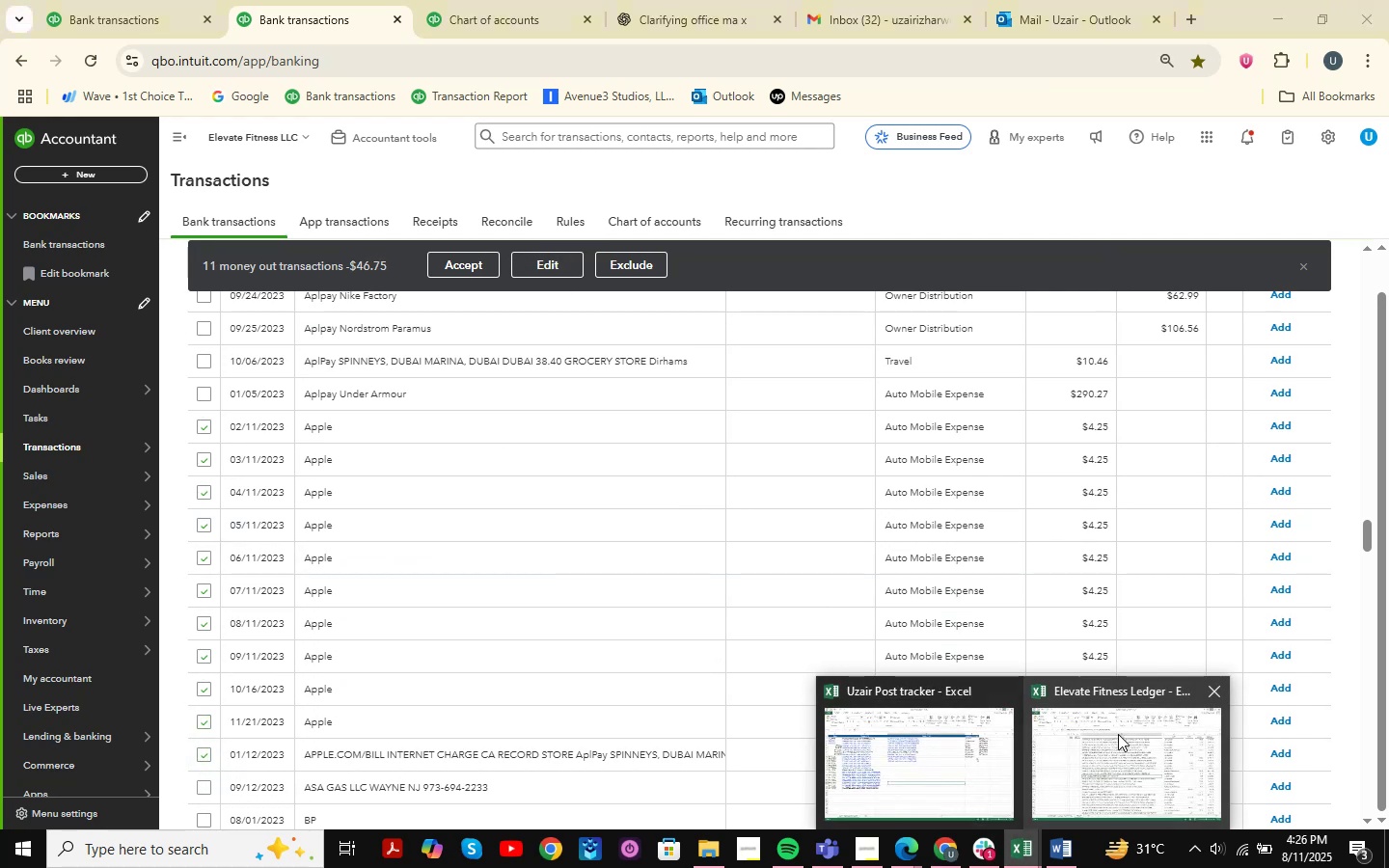 
left_click([1111, 746])
 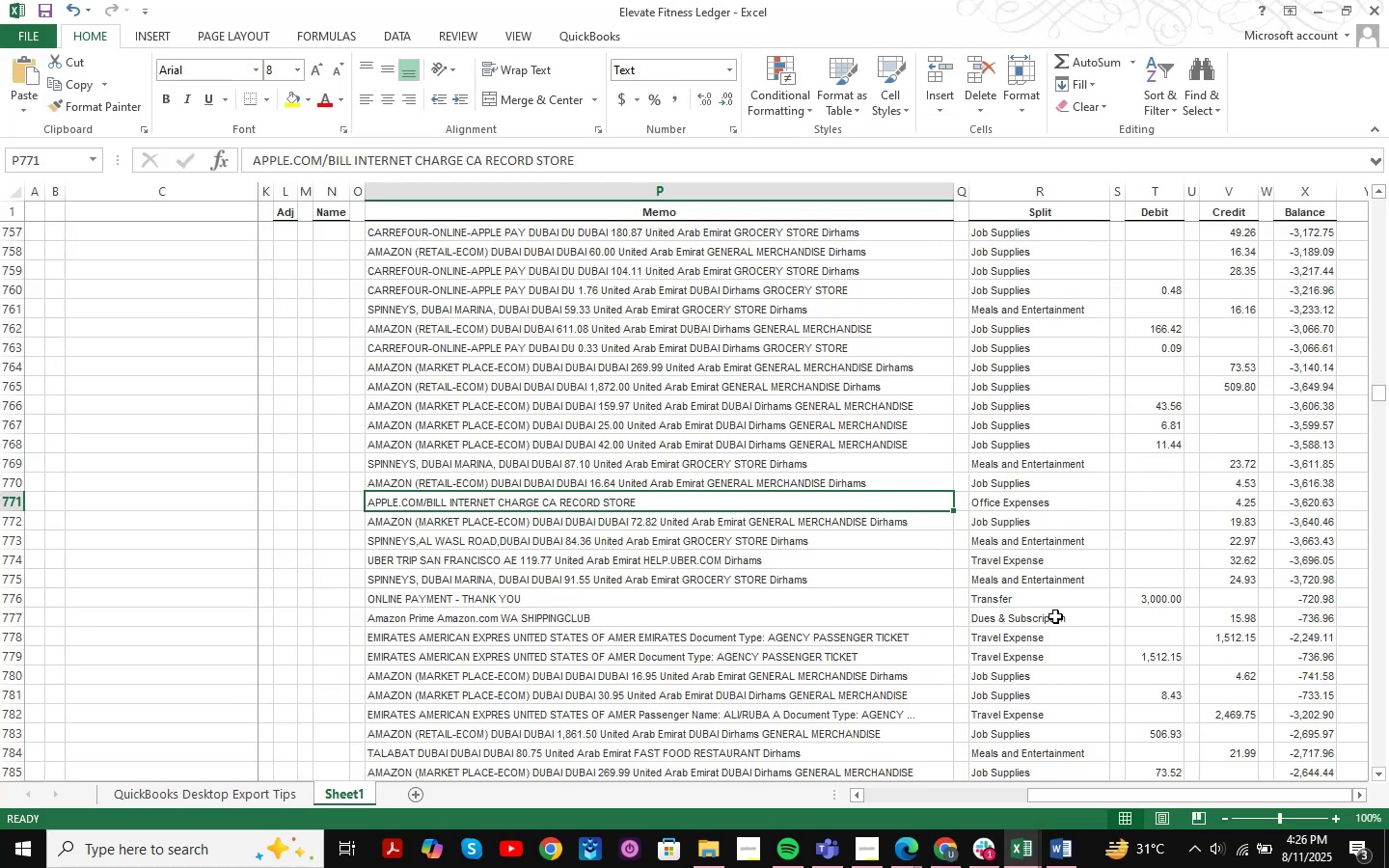 
key(Control+F)
 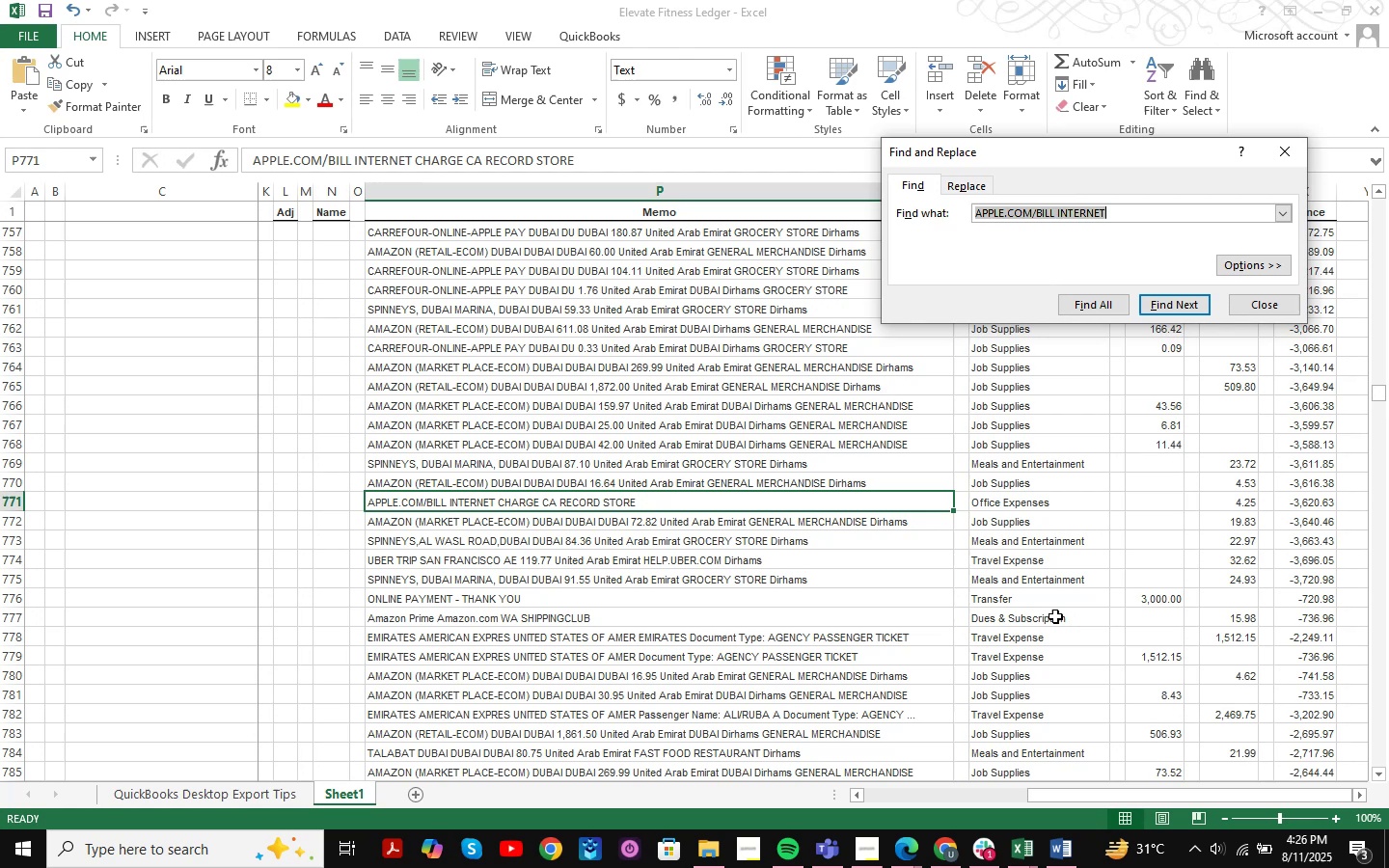 
key(Control+ControlLeft)
 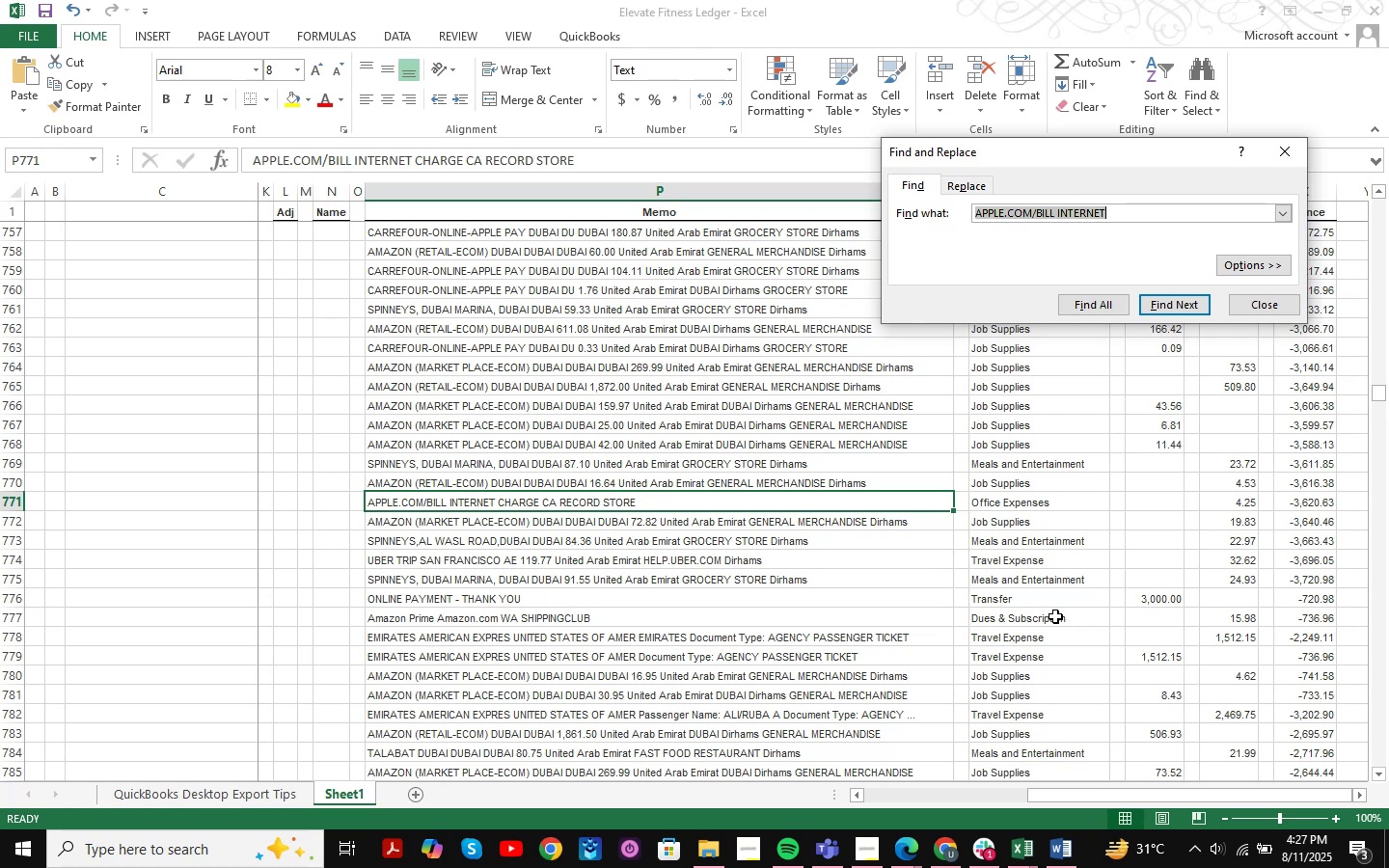 
key(Control+V)
 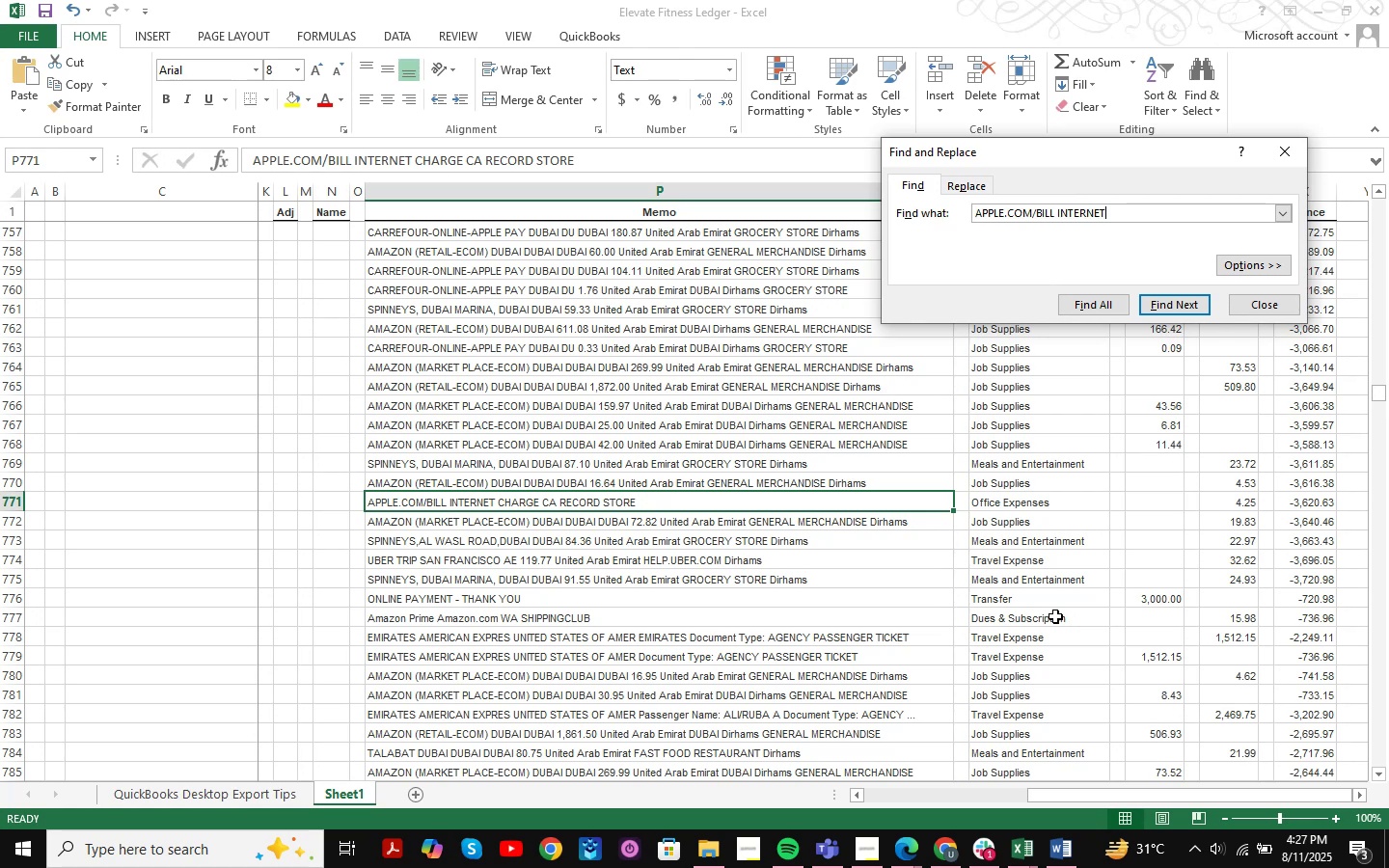 
key(NumpadEnter)
 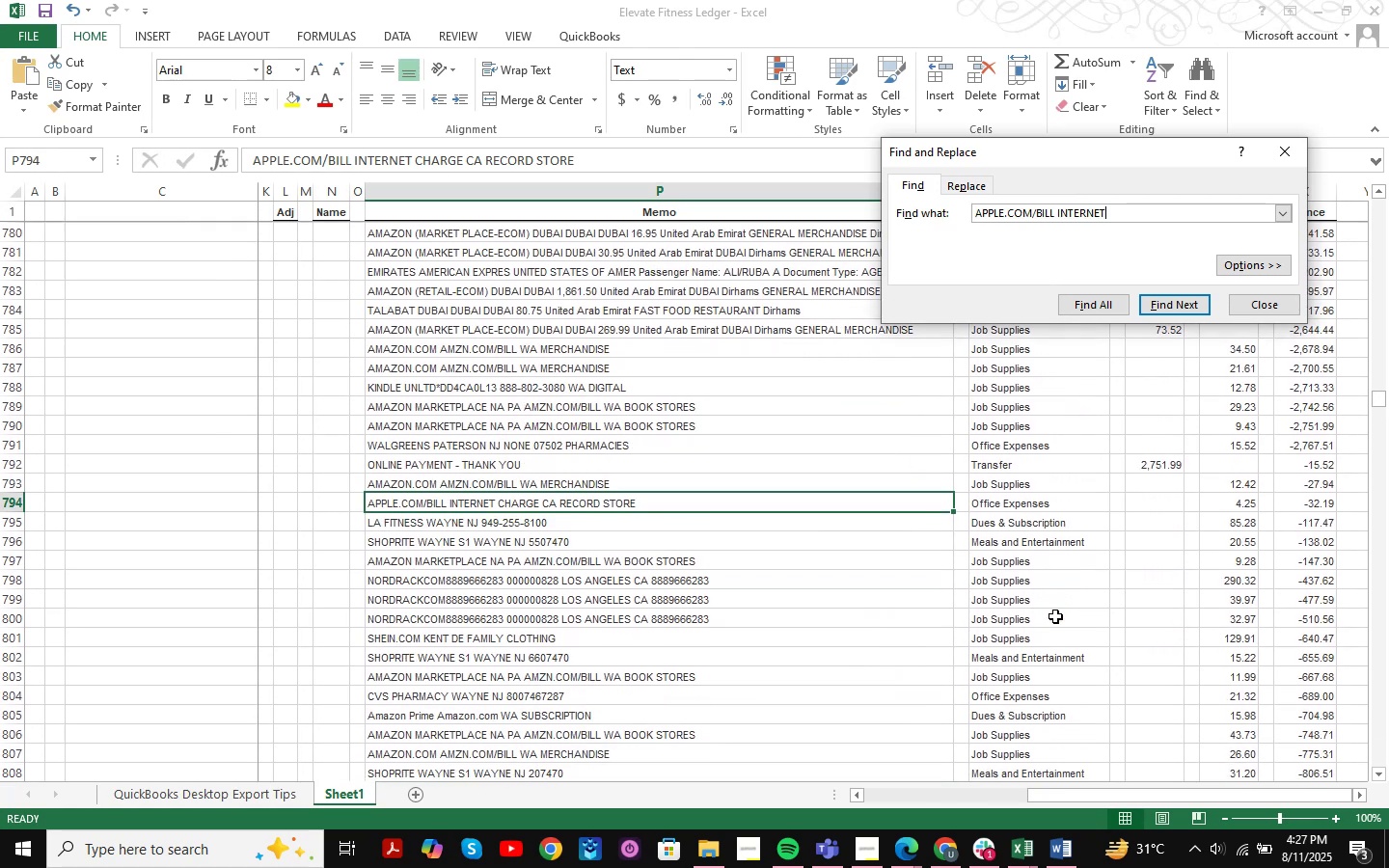 
key(NumpadEnter)
 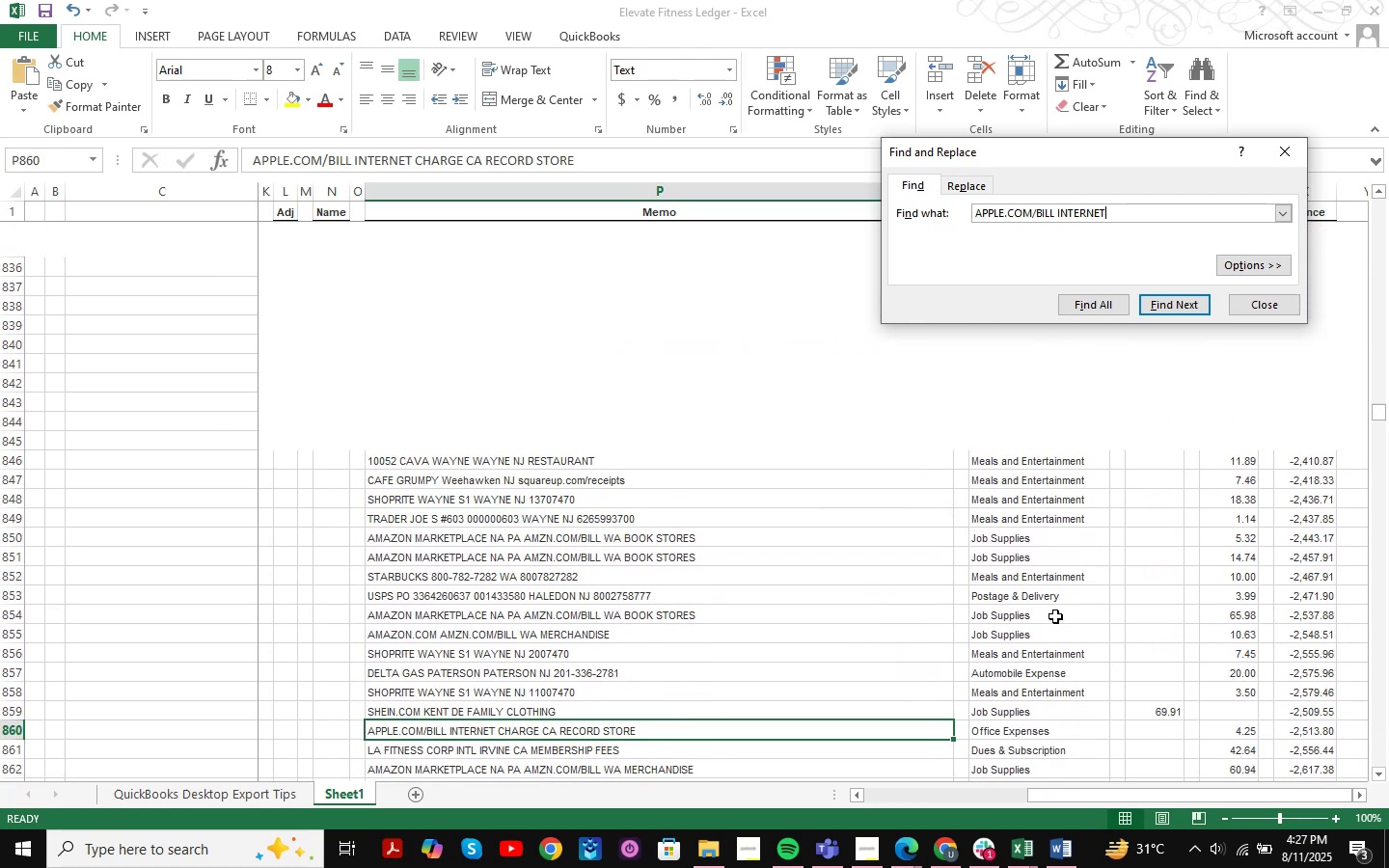 
key(NumpadEnter)
 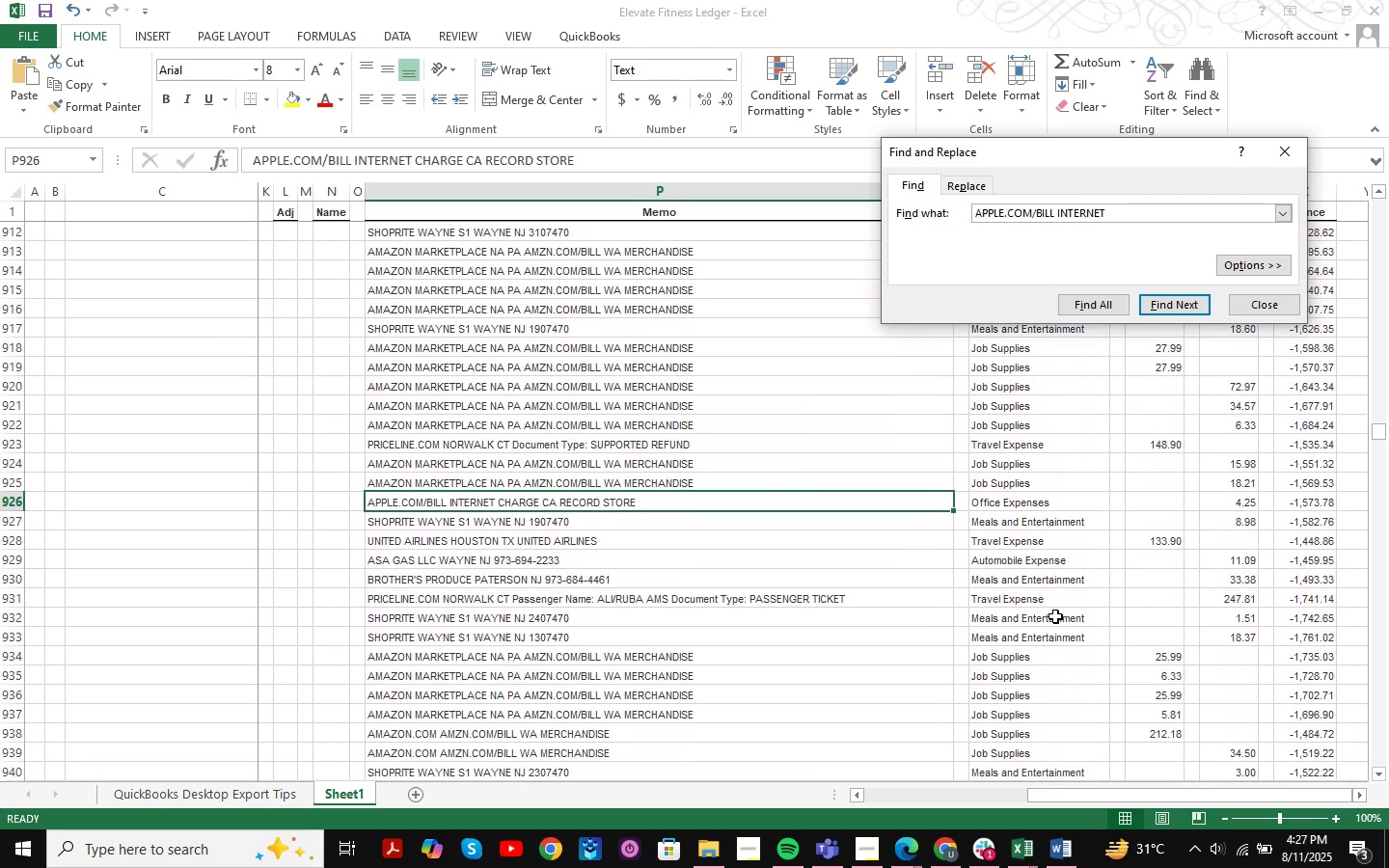 
key(NumpadEnter)
 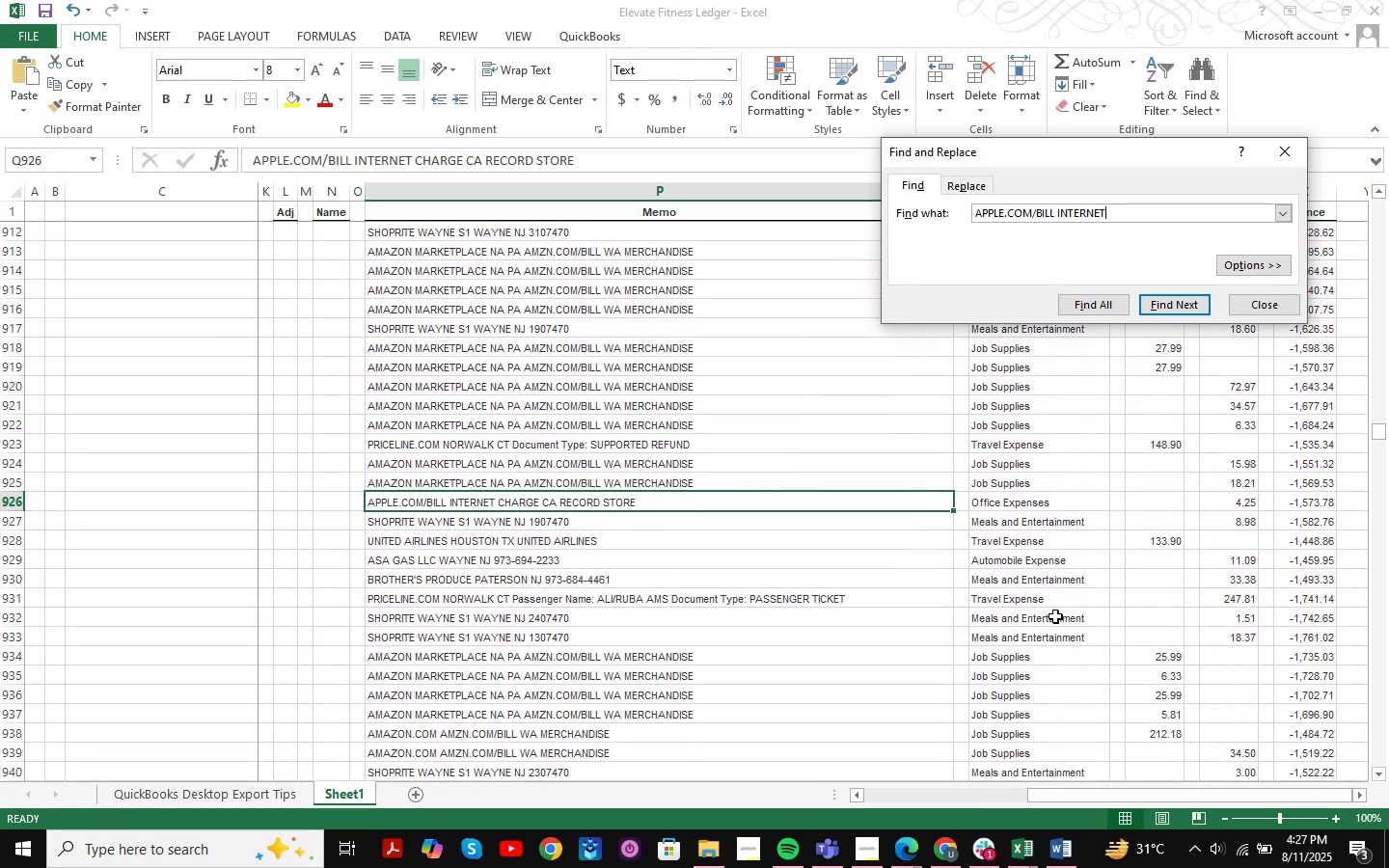 
key(NumpadEnter)
 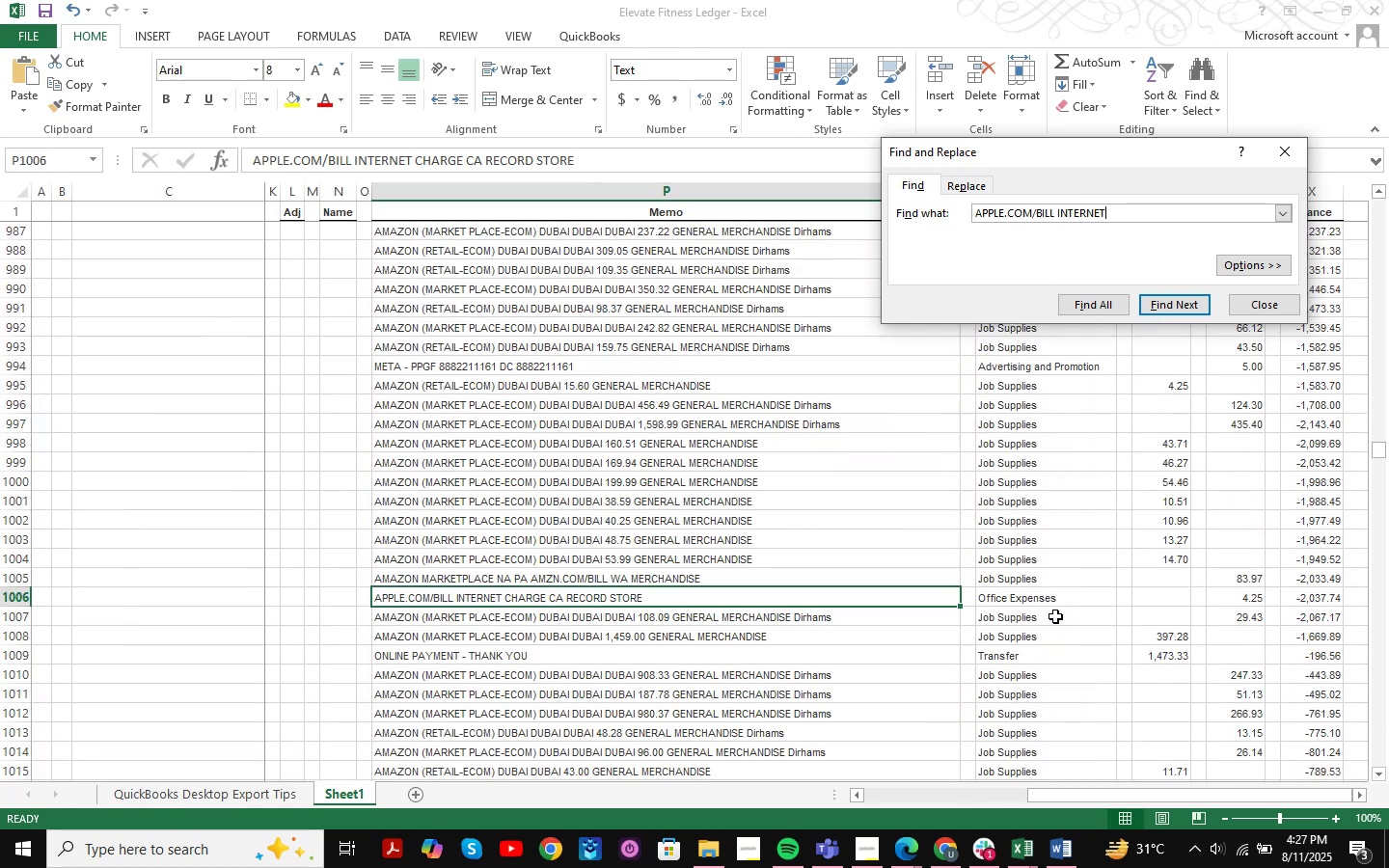 
key(NumpadEnter)
 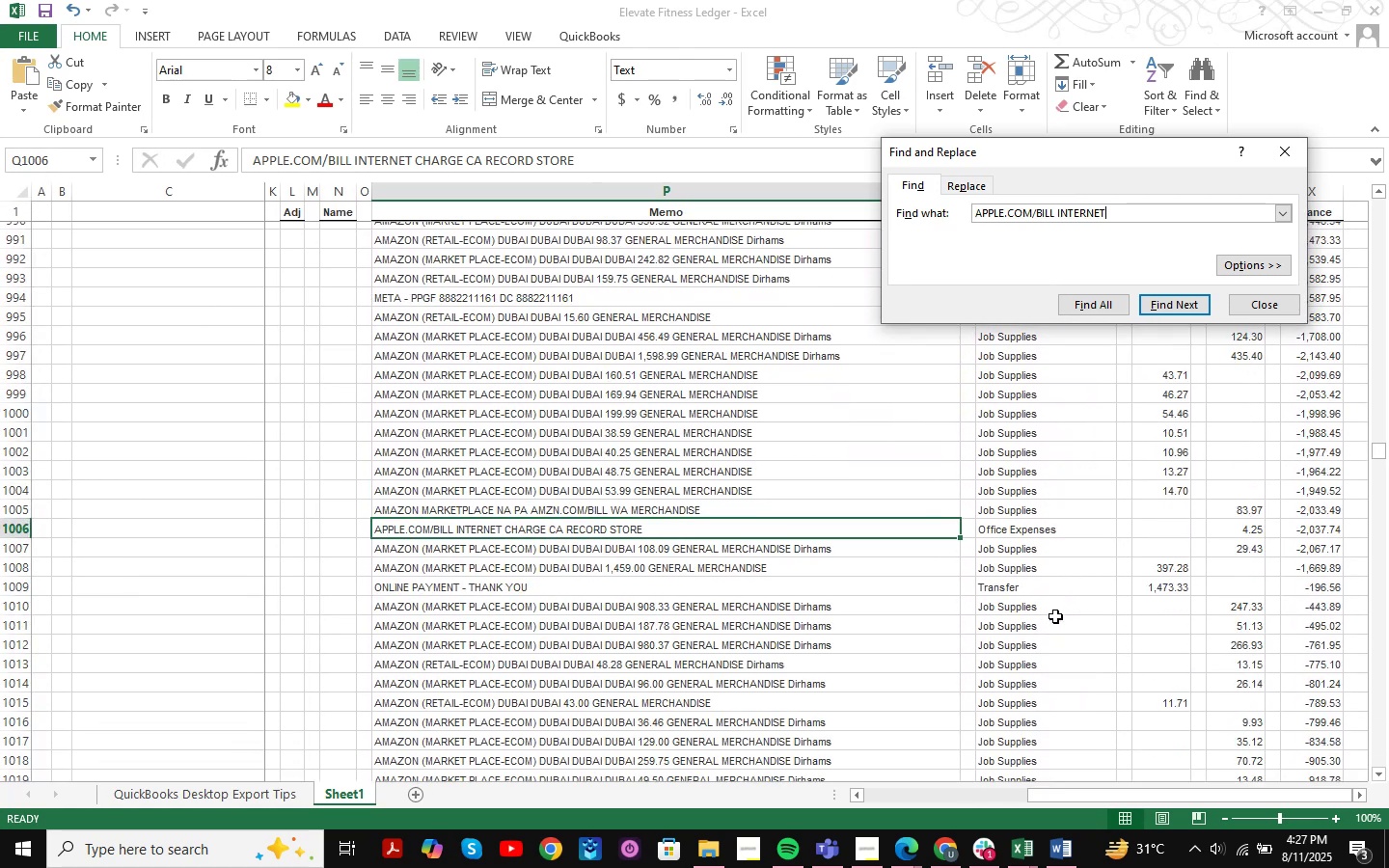 
key(NumpadEnter)
 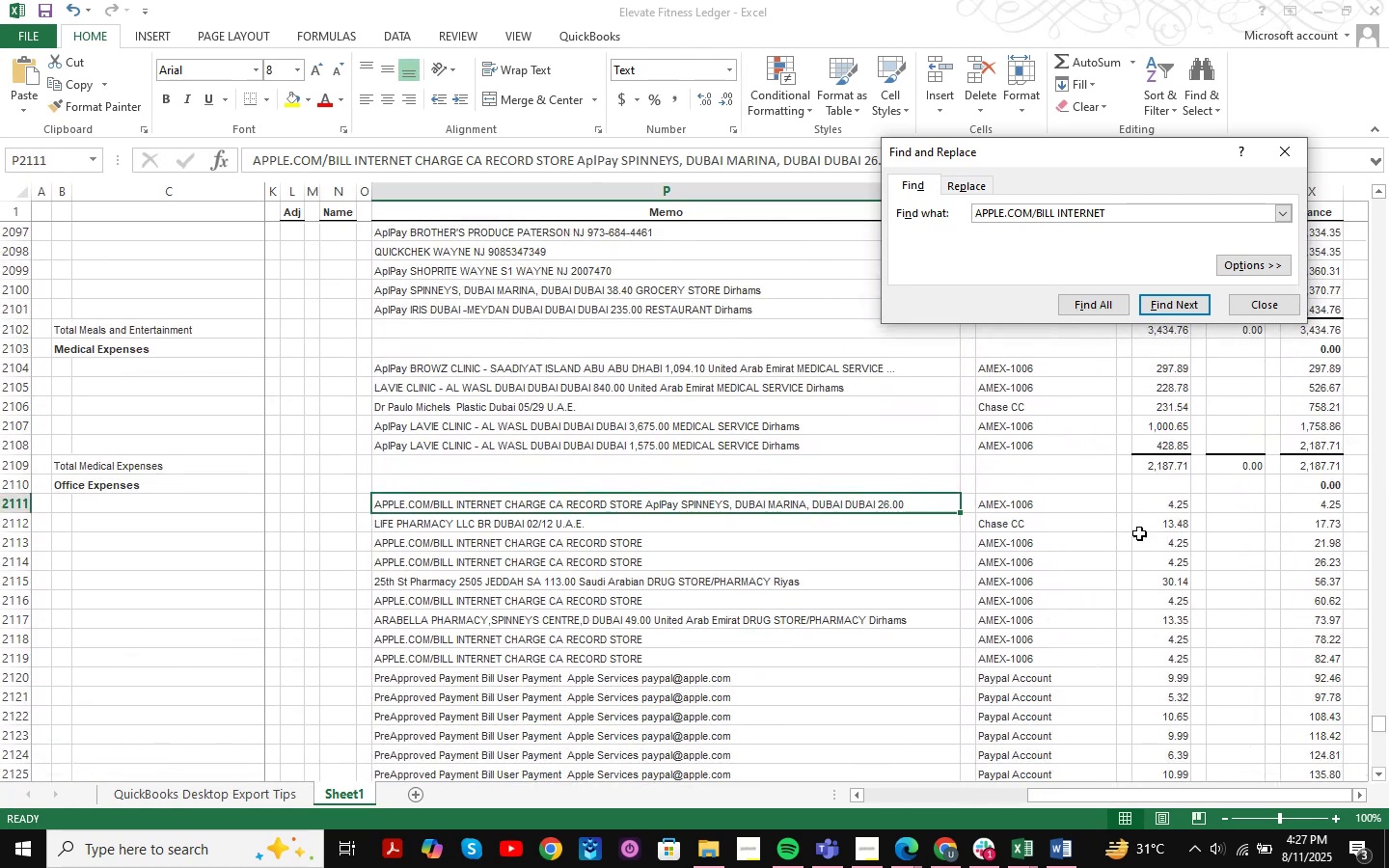 
key(NumpadEnter)
 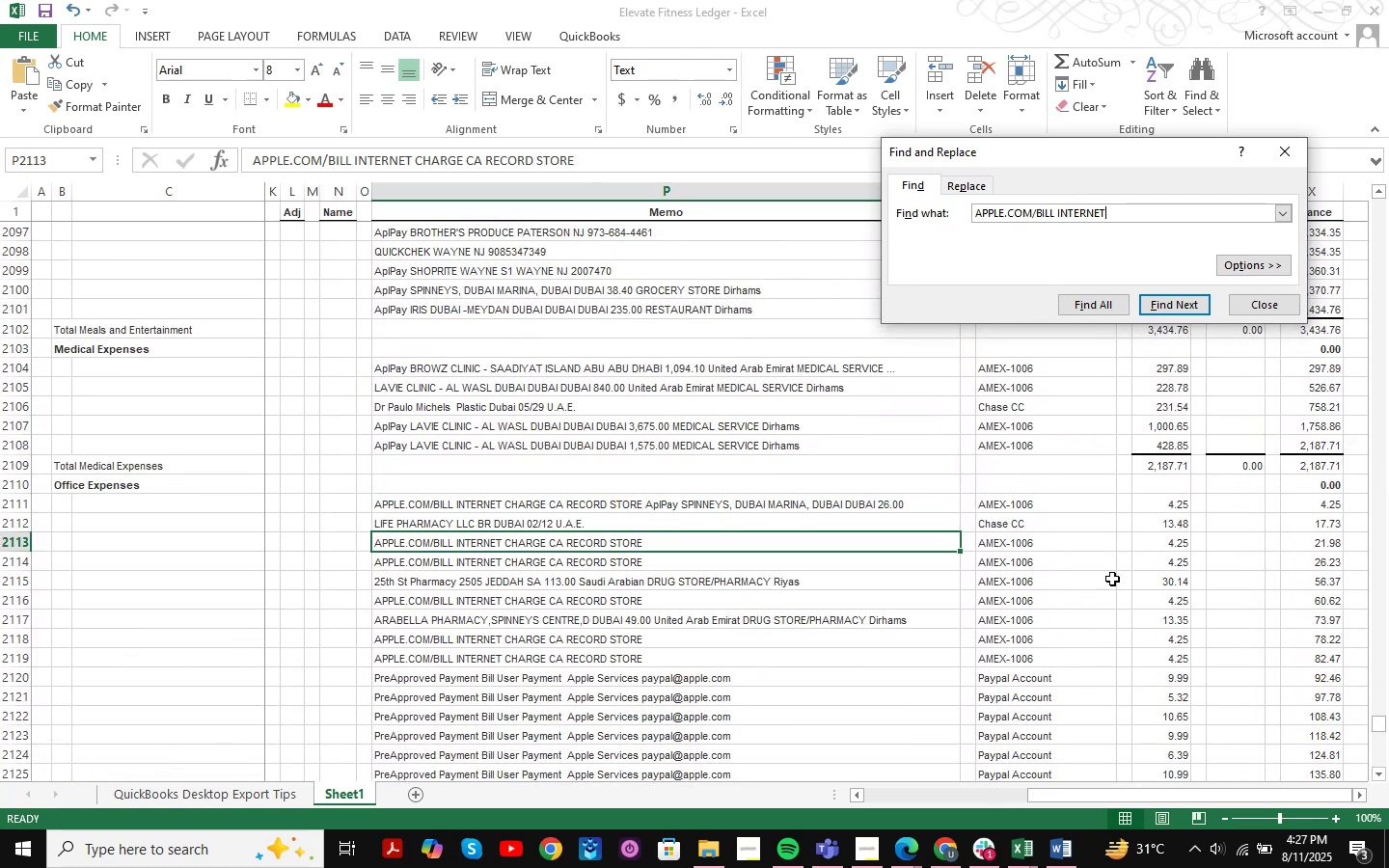 
key(NumpadEnter)
 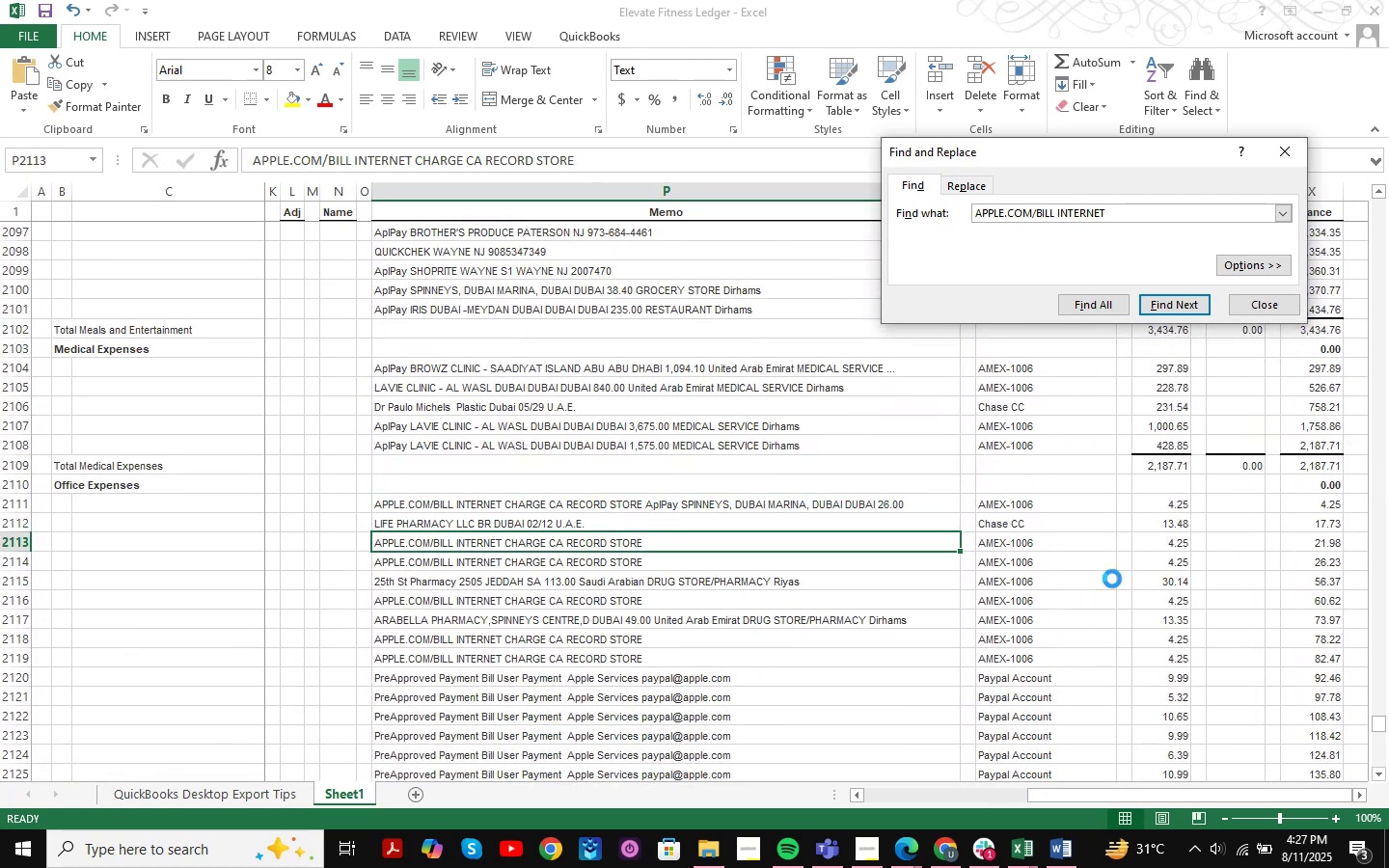 
key(NumpadEnter)
 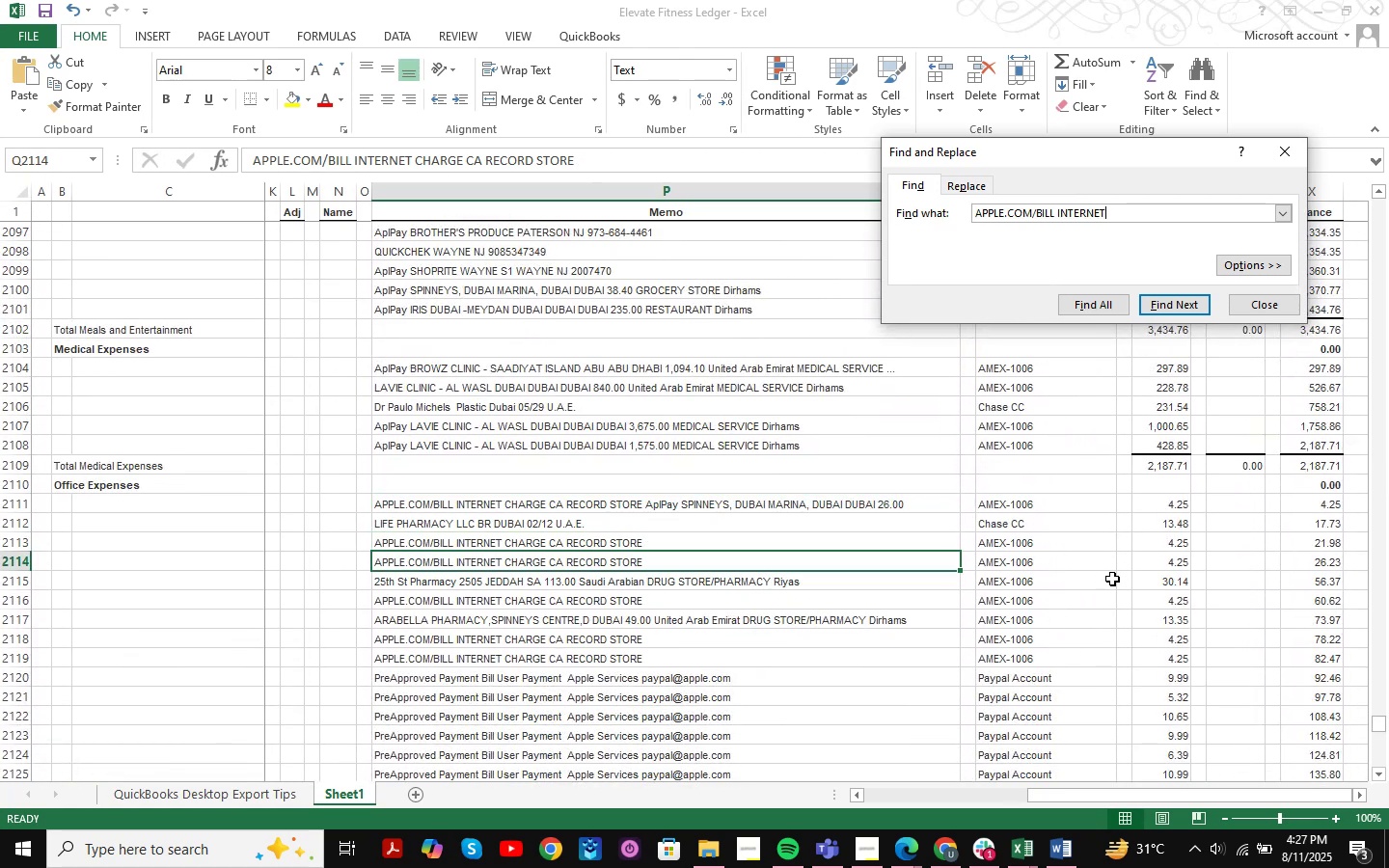 
key(NumpadEnter)
 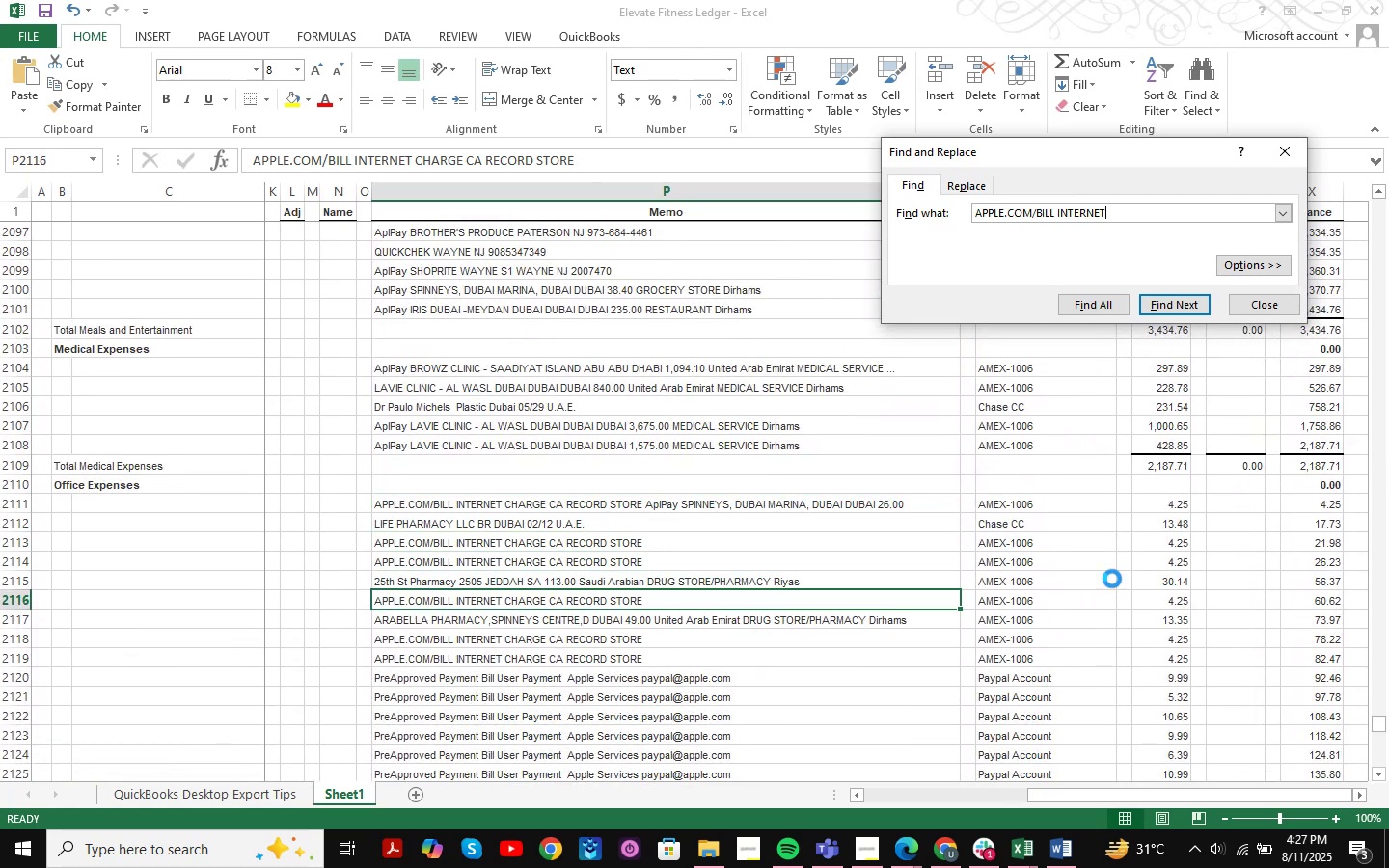 
key(NumpadEnter)
 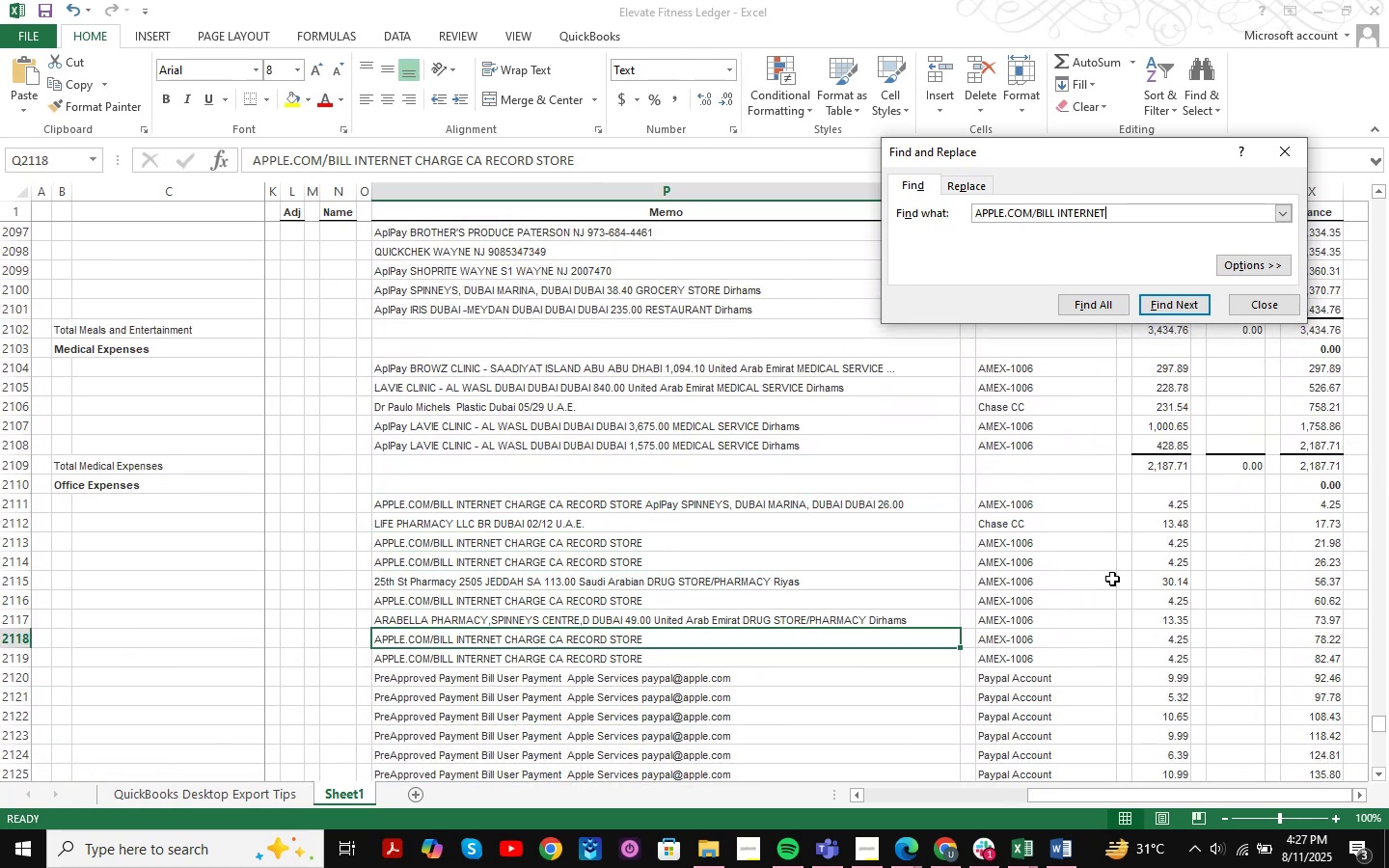 
key(NumpadEnter)
 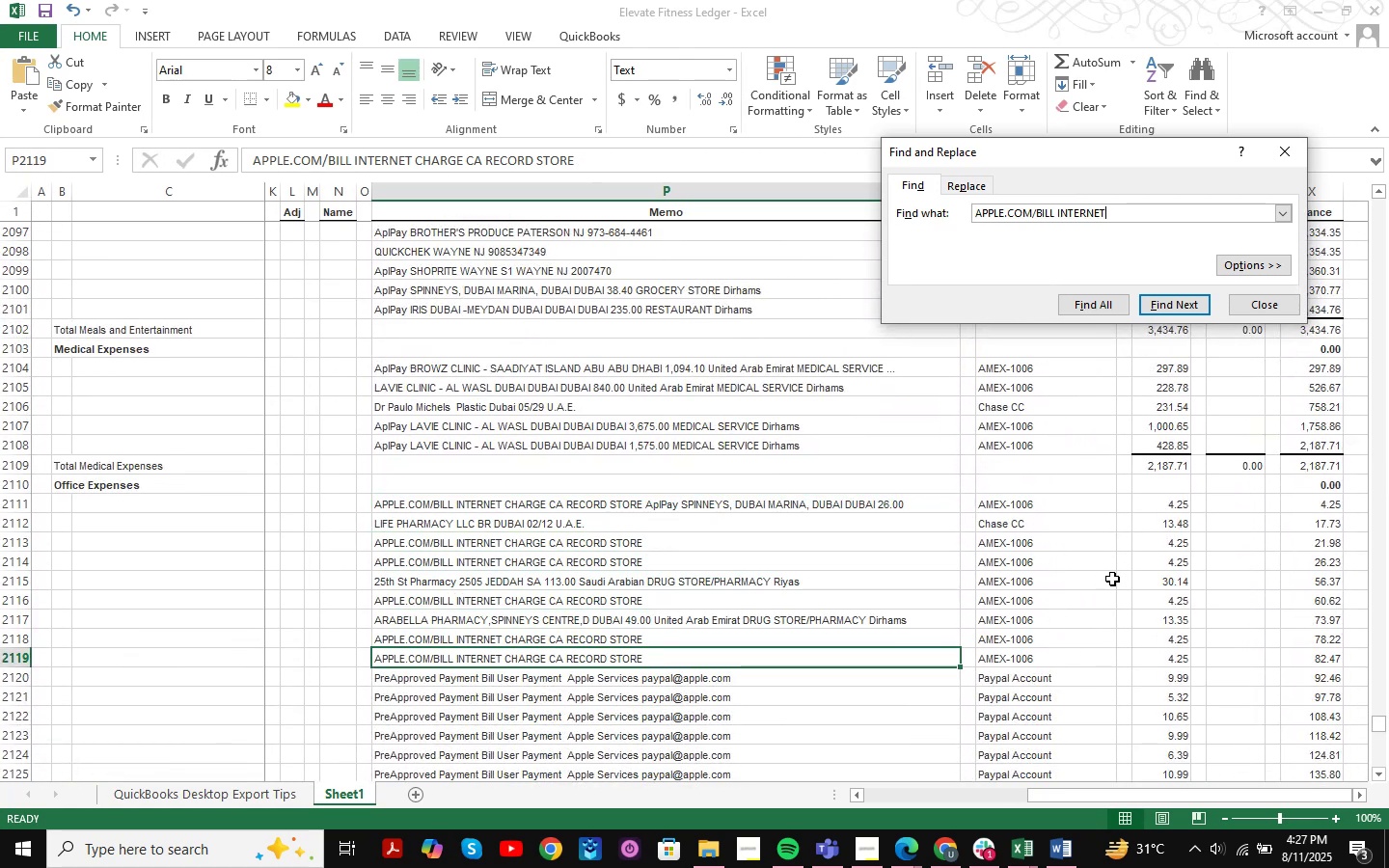 
key(NumpadEnter)
 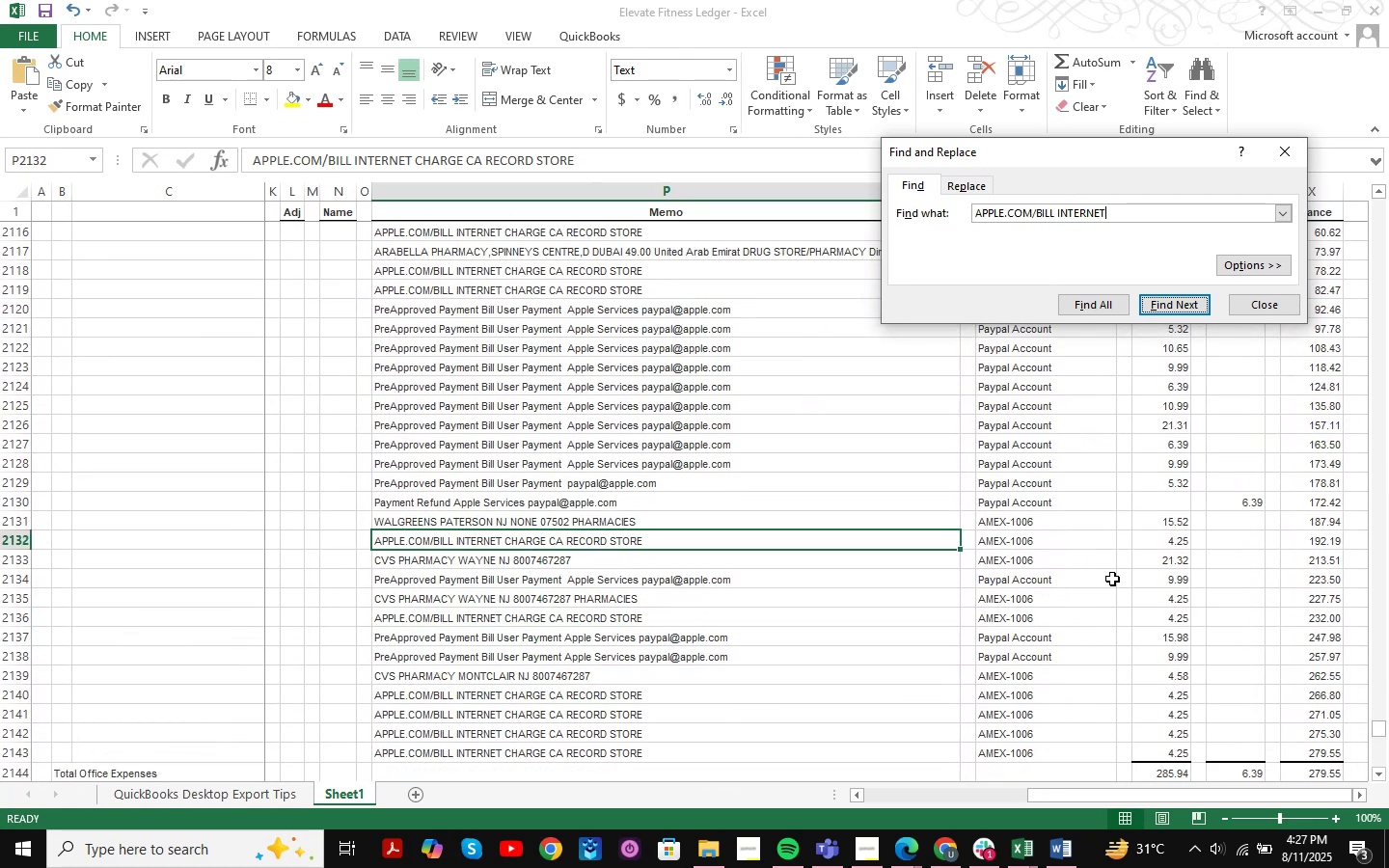 
key(NumpadEnter)
 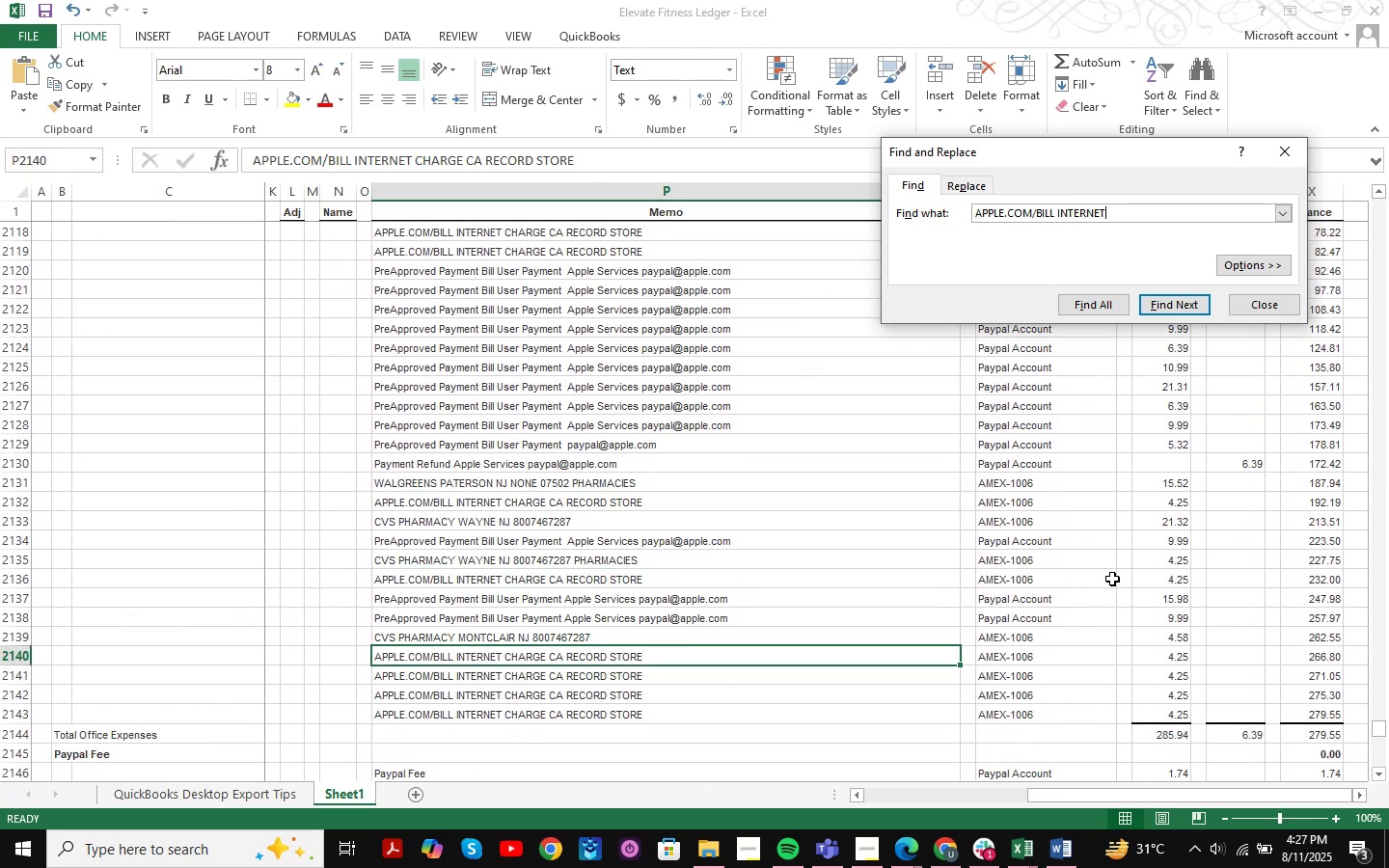 
key(NumpadEnter)
 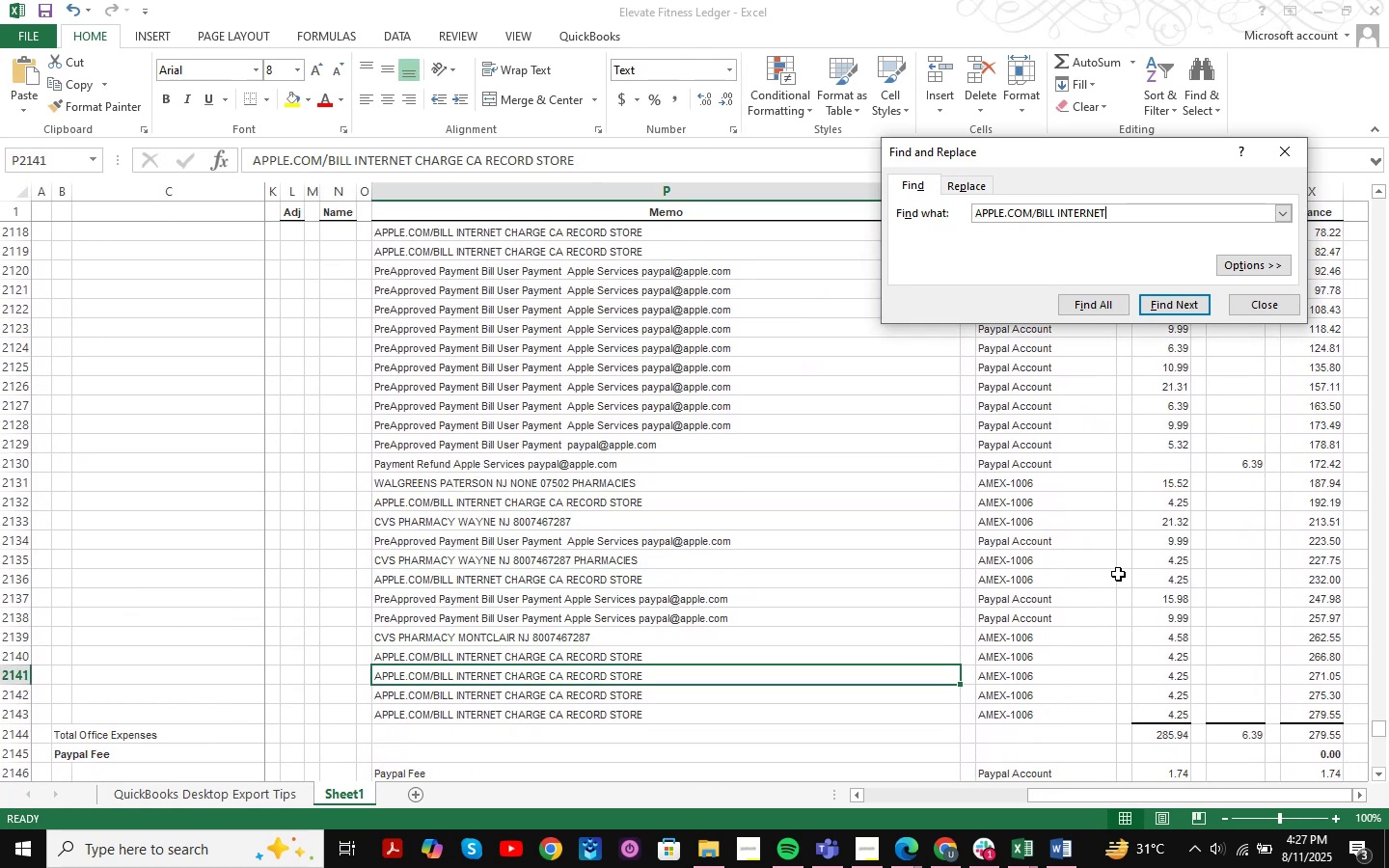 
key(NumpadEnter)
 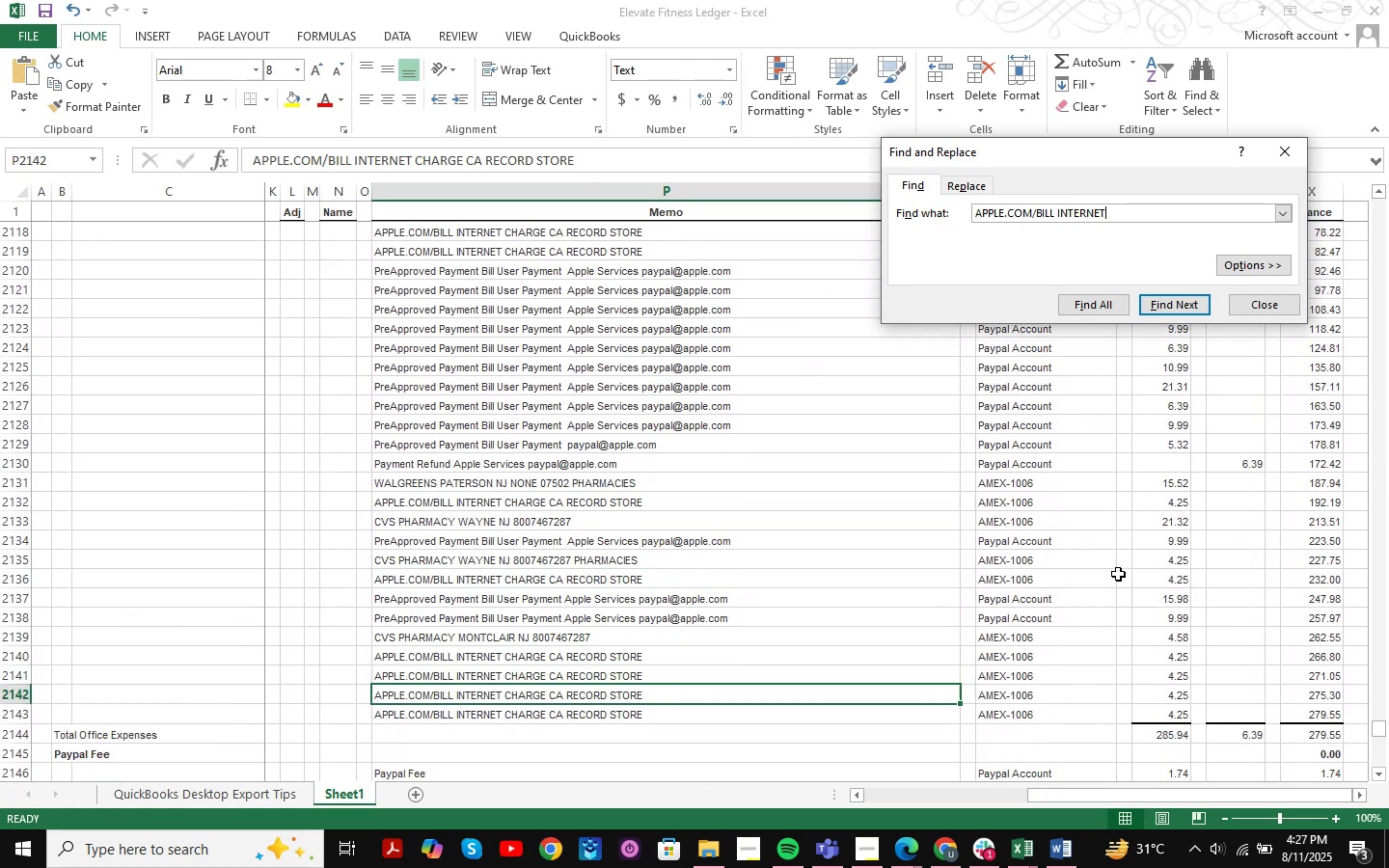 
key(NumpadEnter)
 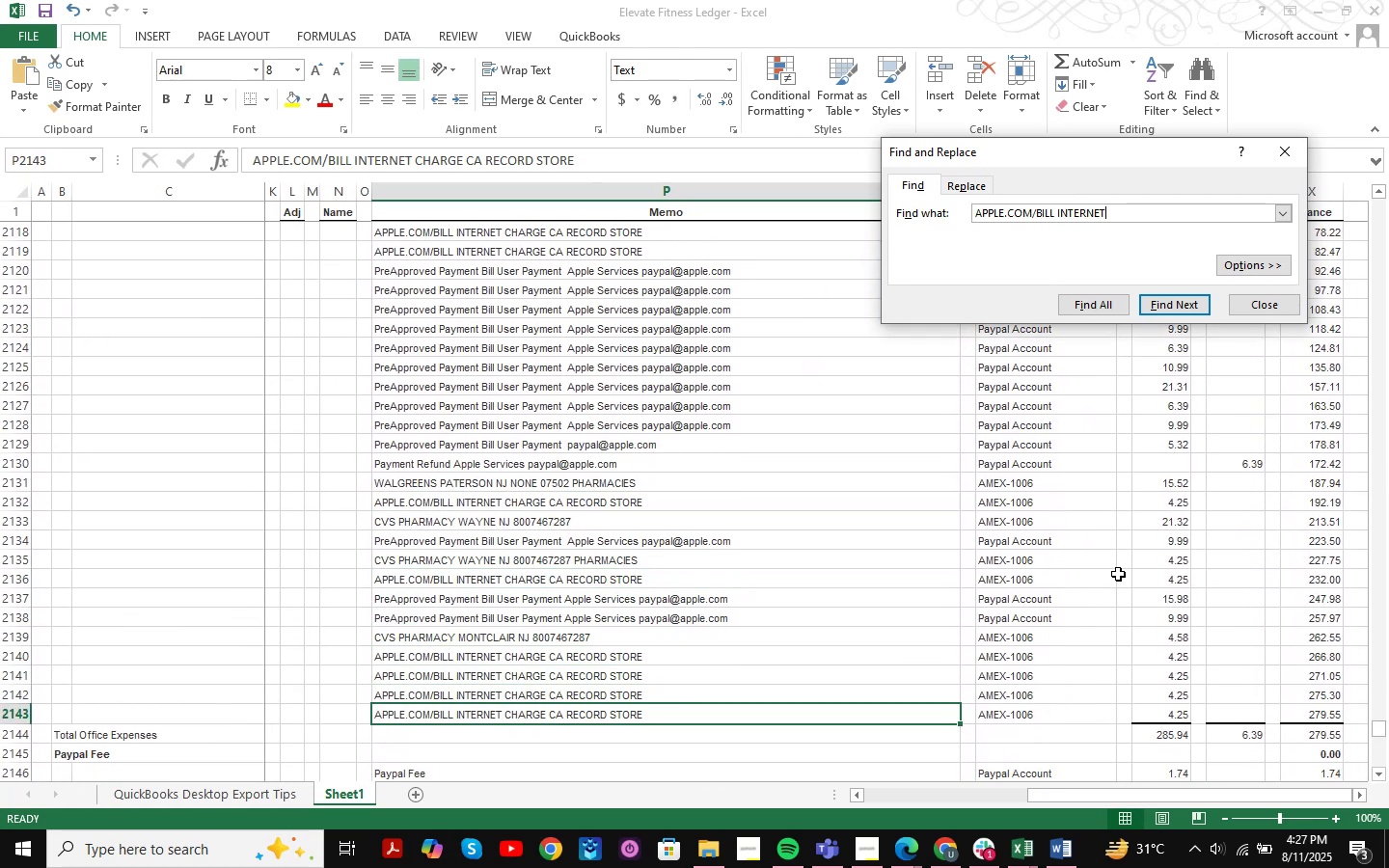 
key(NumpadEnter)
 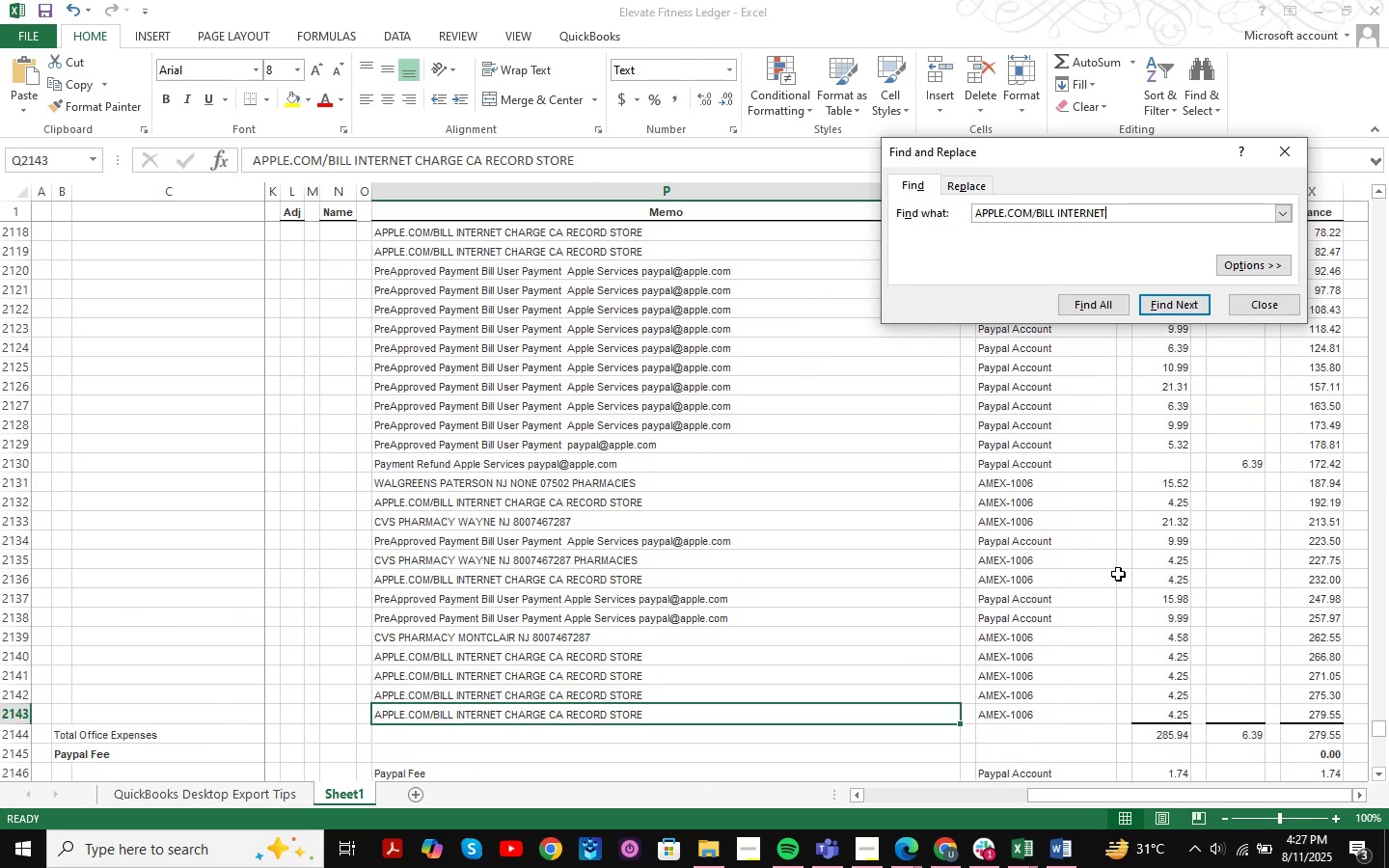 
key(NumpadEnter)
 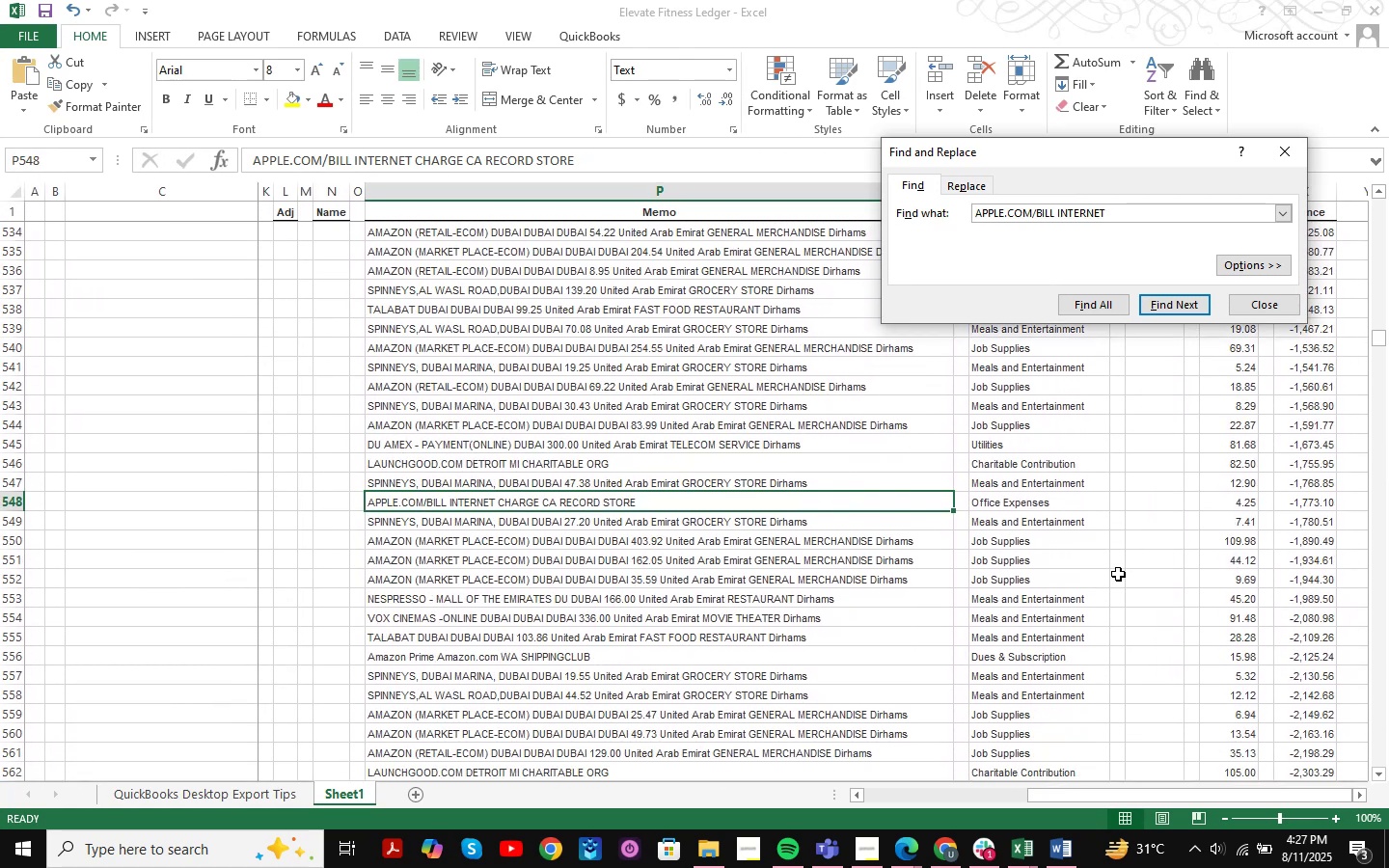 
key(NumpadEnter)
 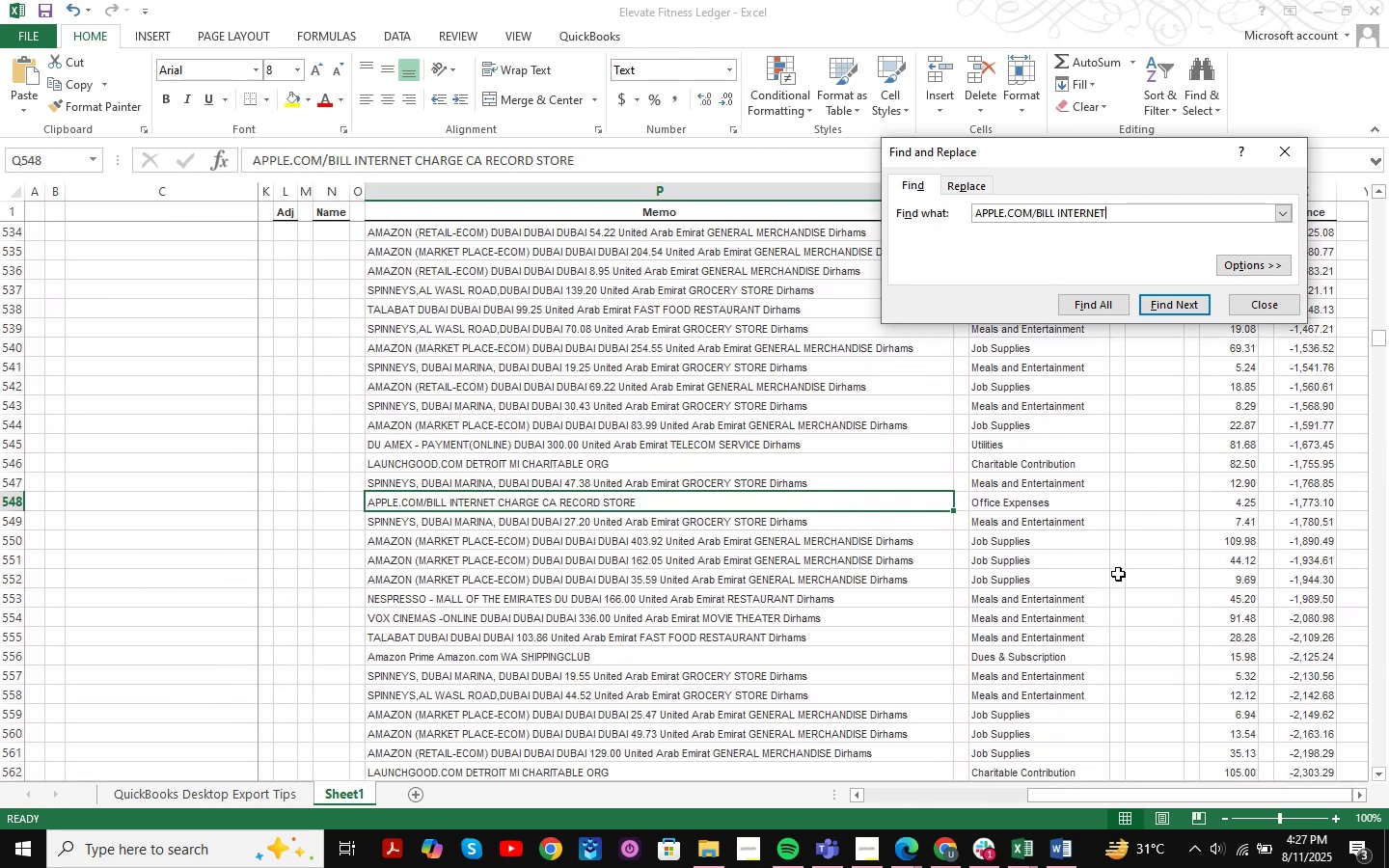 
key(NumpadEnter)
 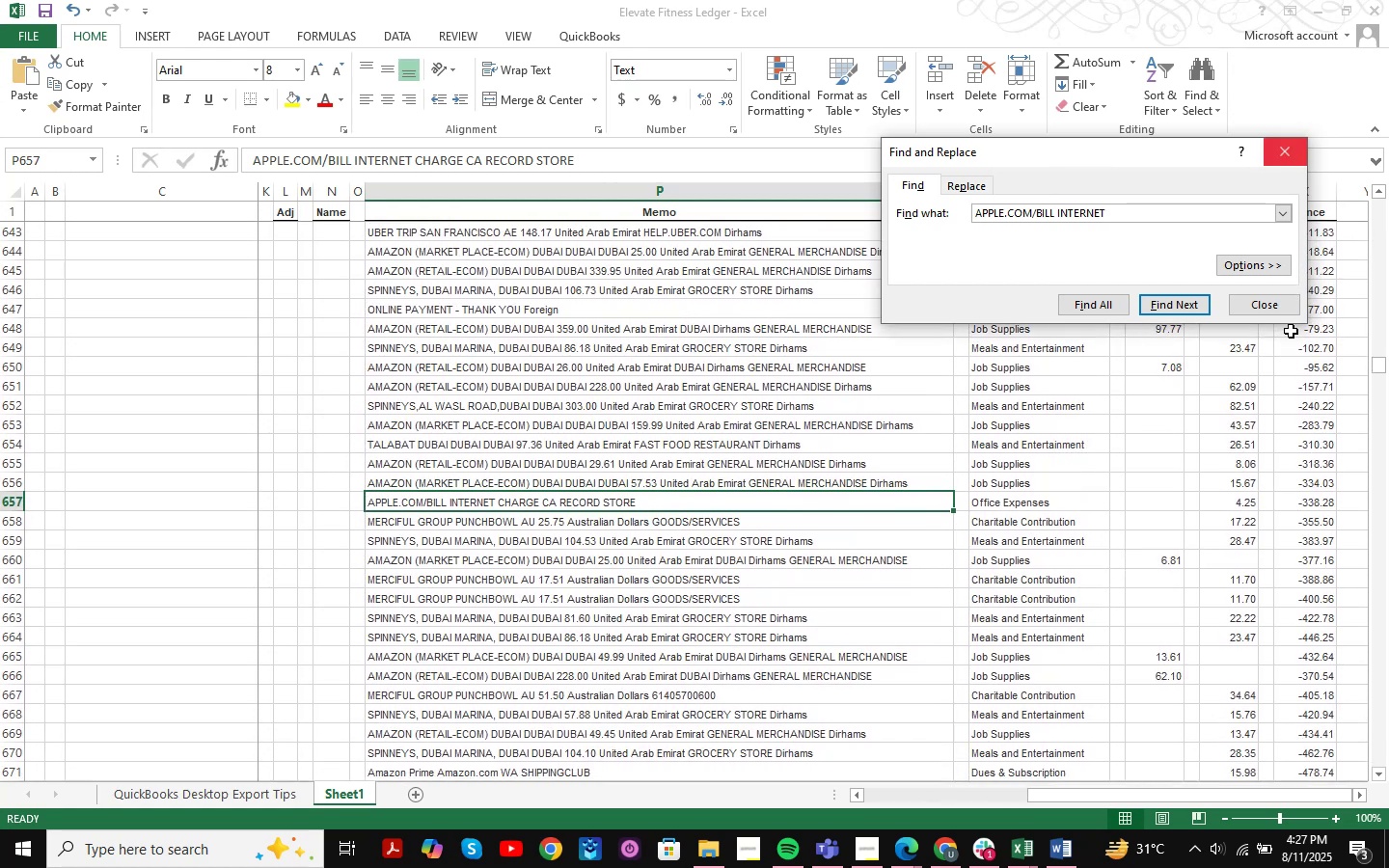 
left_click([1290, 299])
 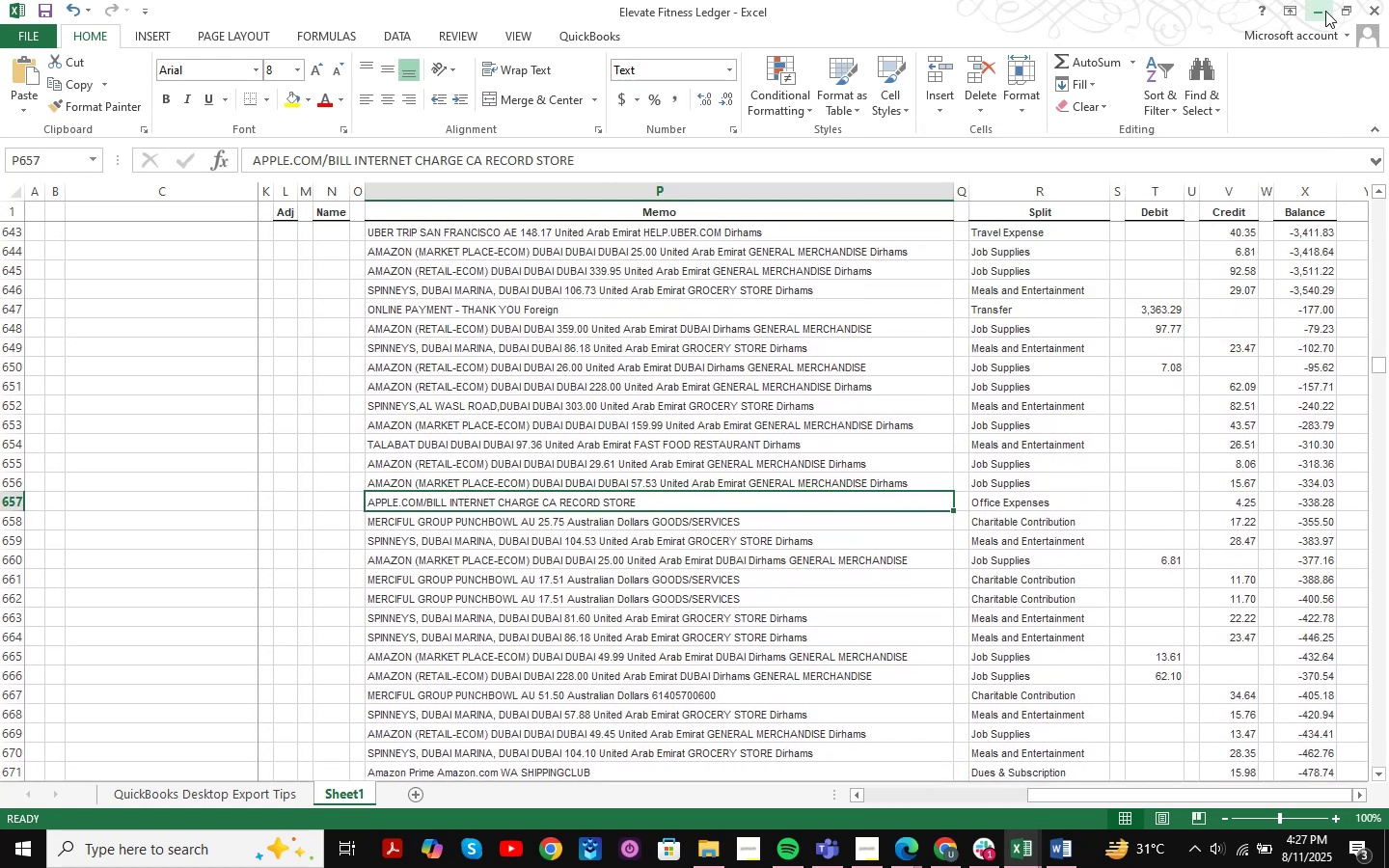 
left_click([1325, 11])
 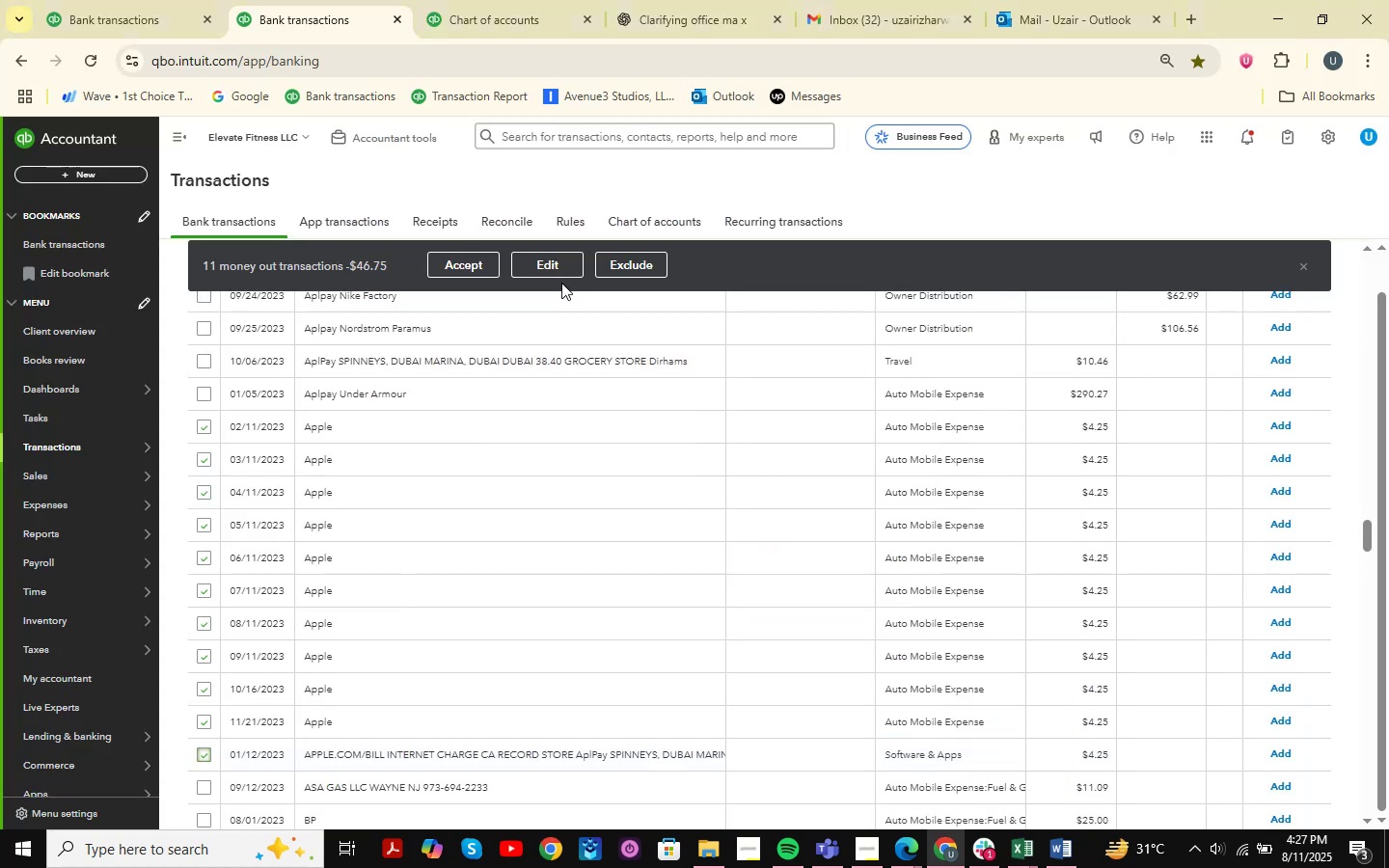 
left_click([561, 264])
 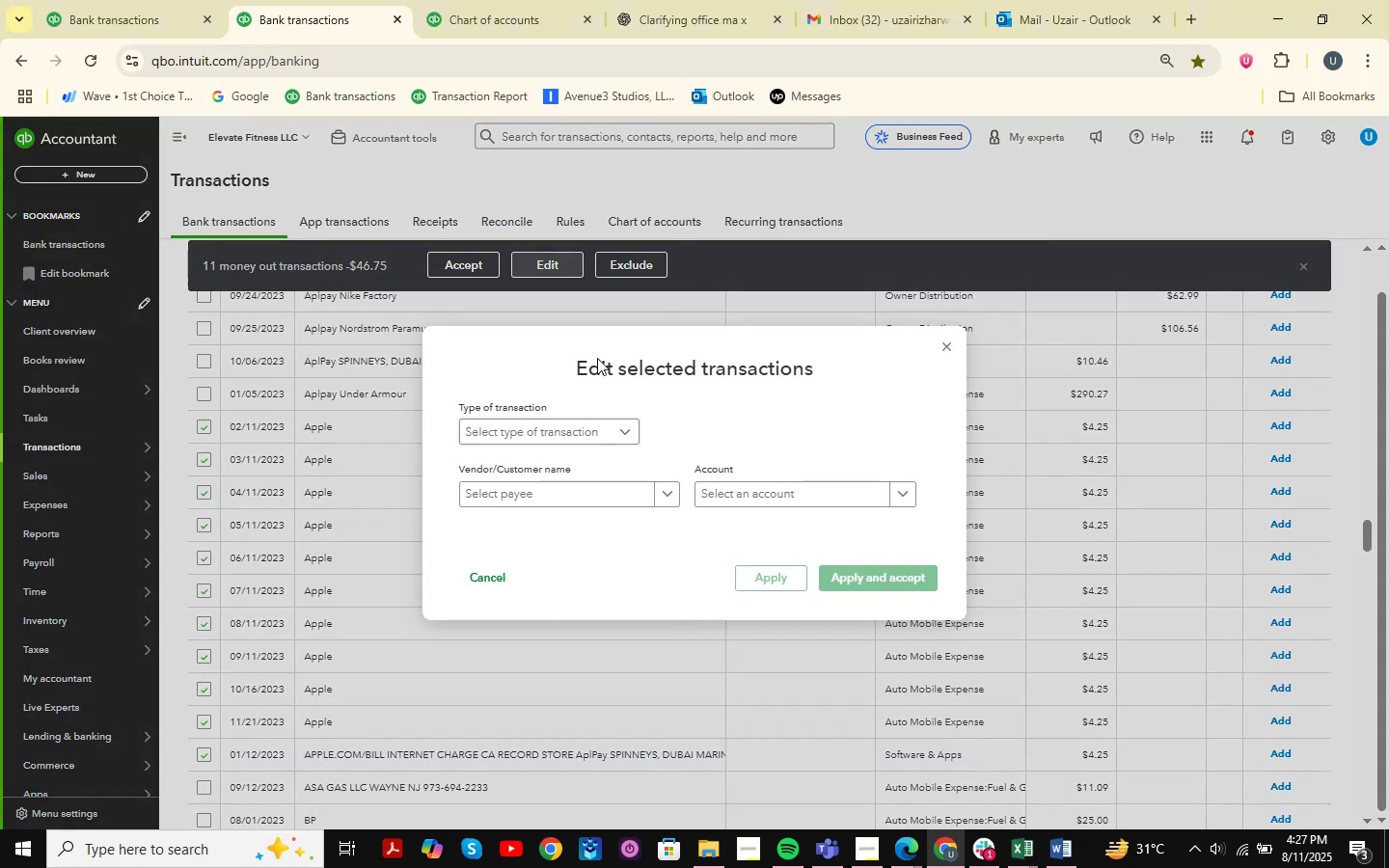 
left_click([594, 439])
 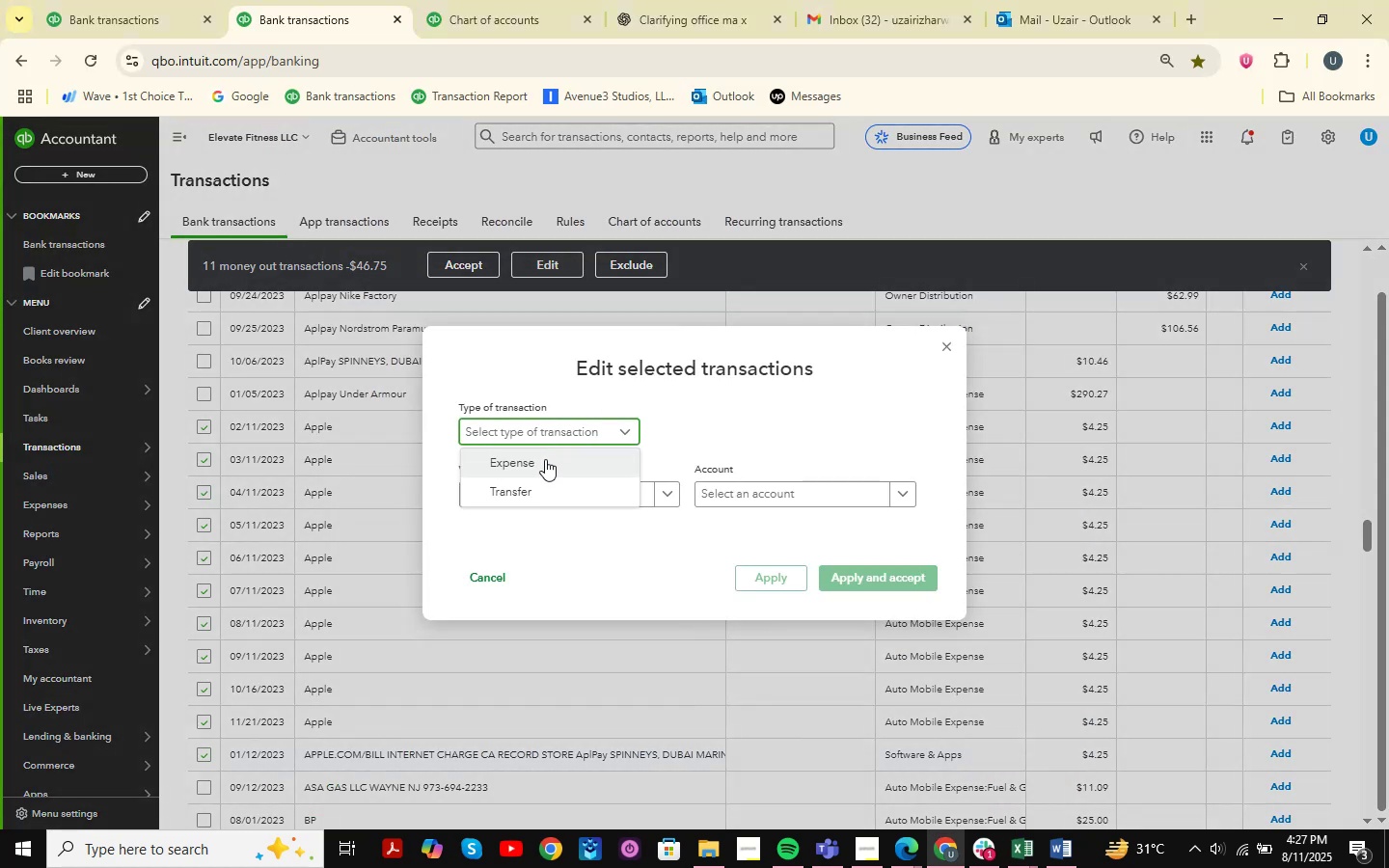 
left_click([541, 459])
 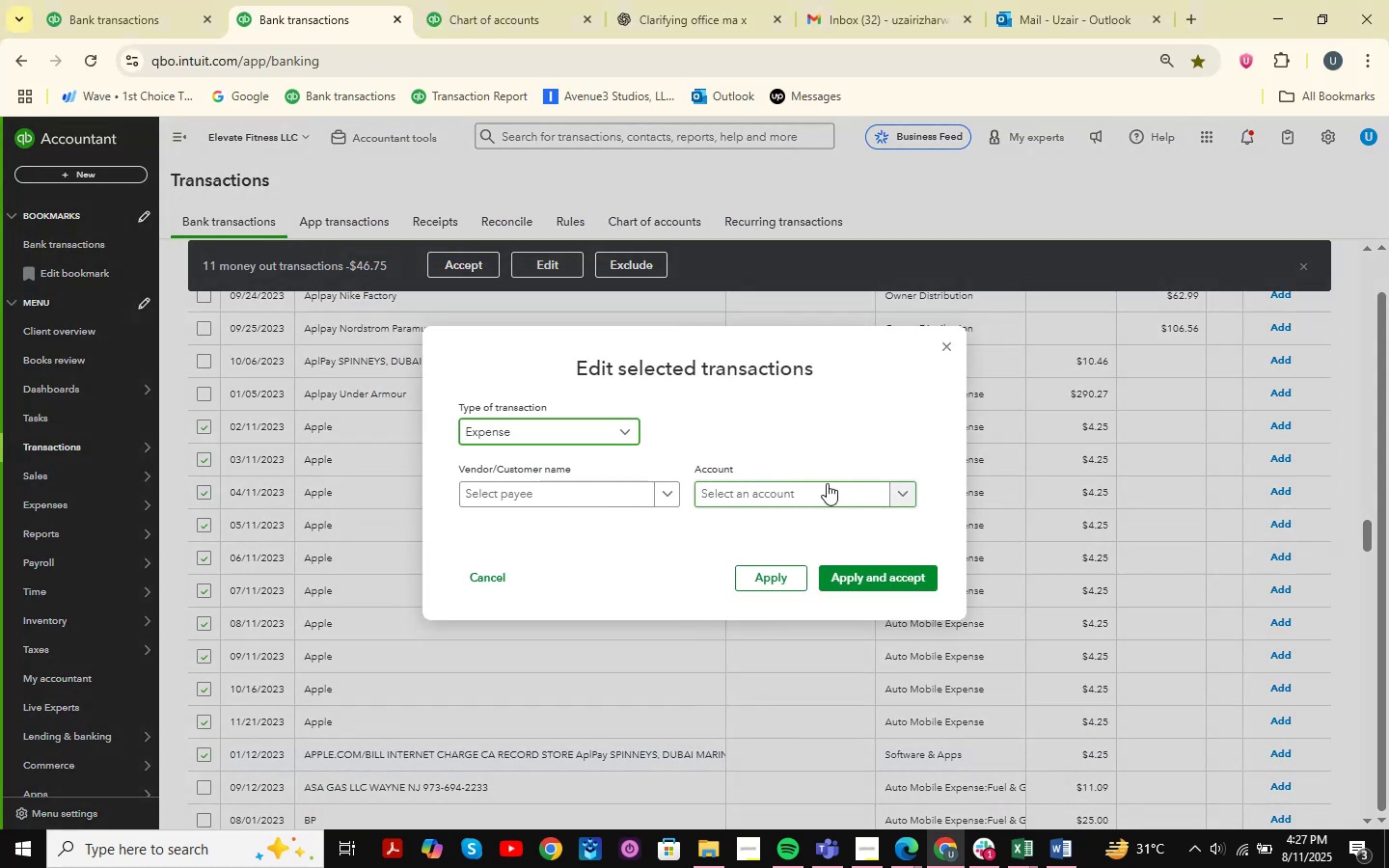 
left_click([801, 478])
 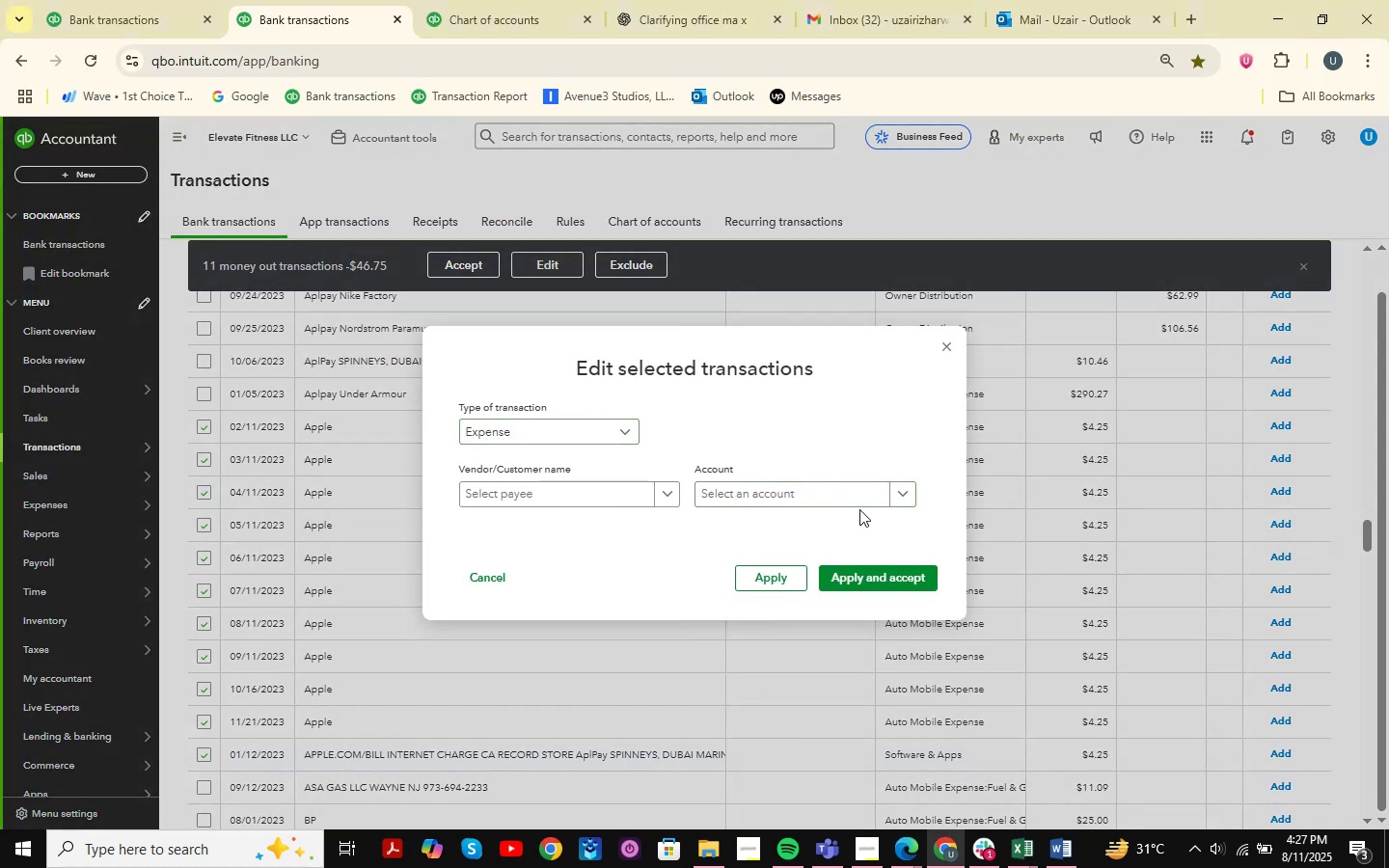 
double_click([841, 502])
 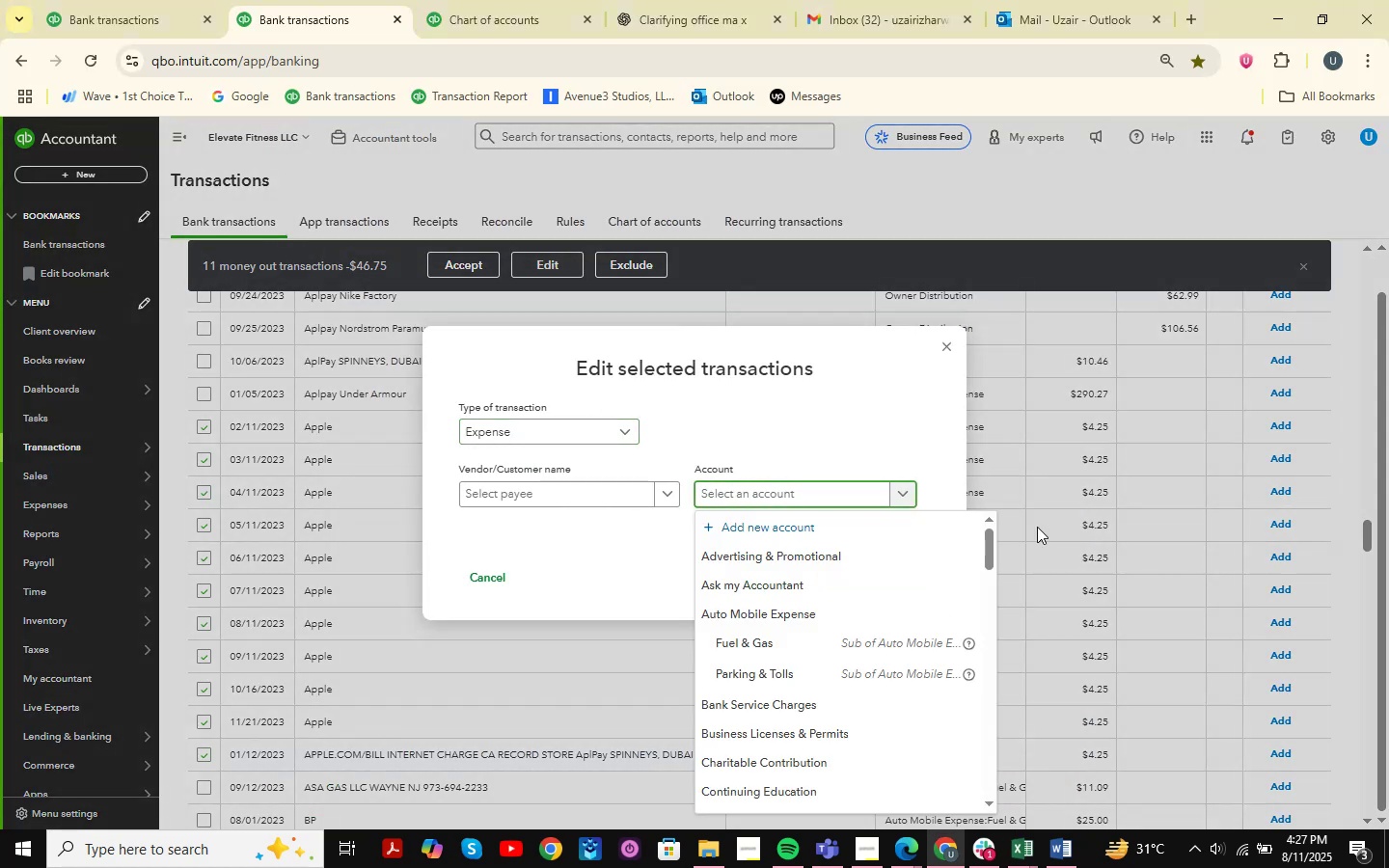 
type(office )
 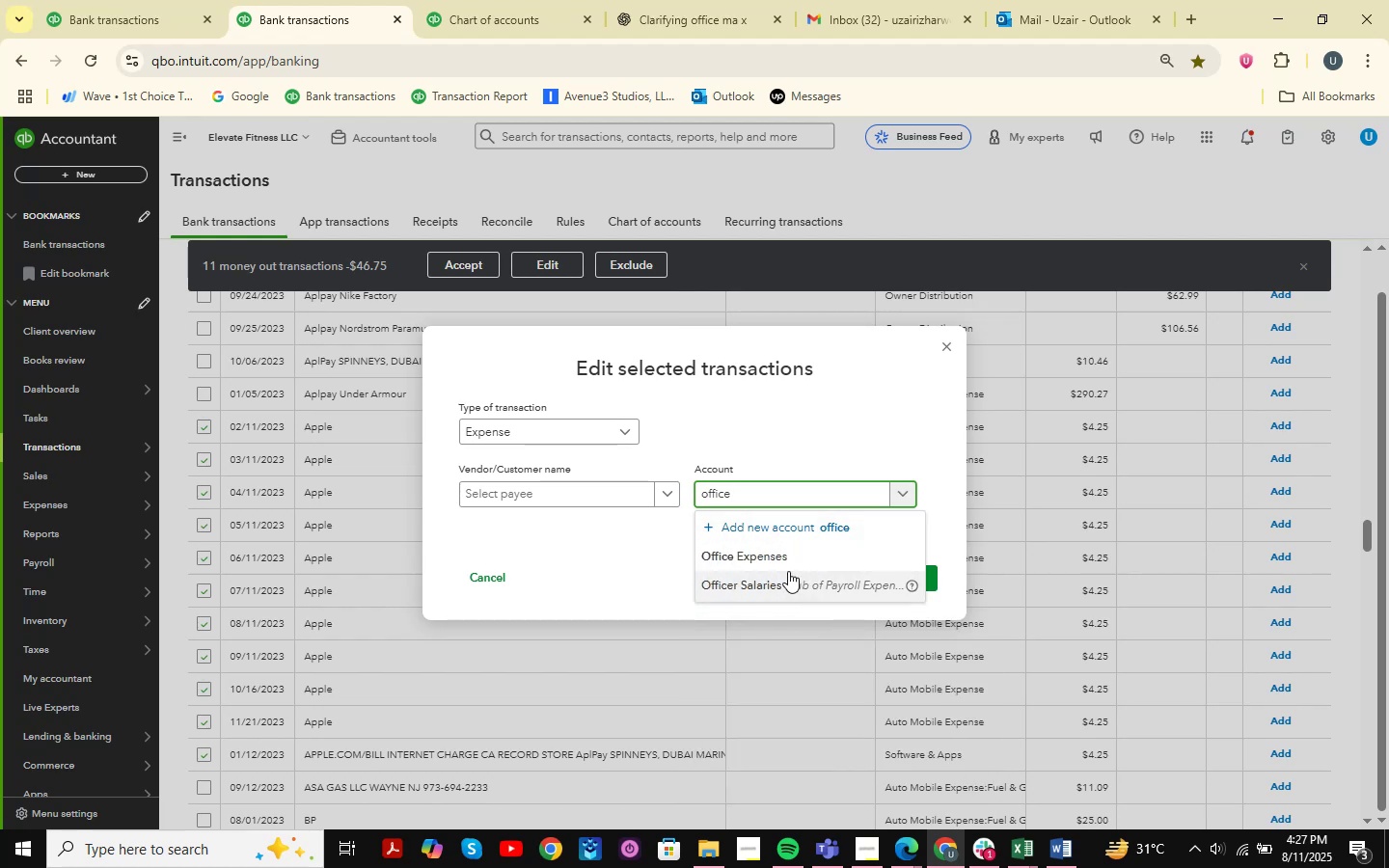 
left_click([774, 561])
 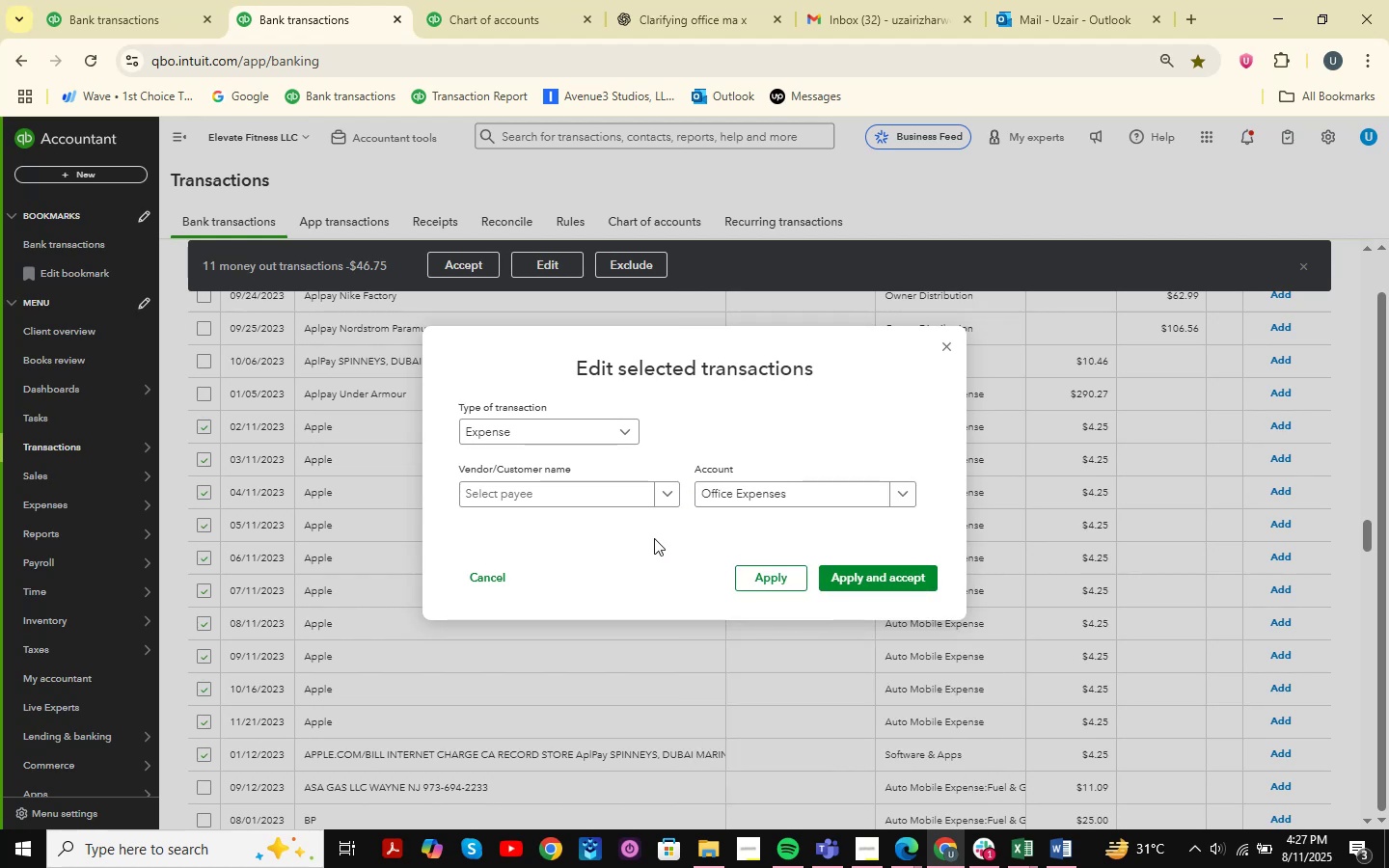 
left_click([568, 494])
 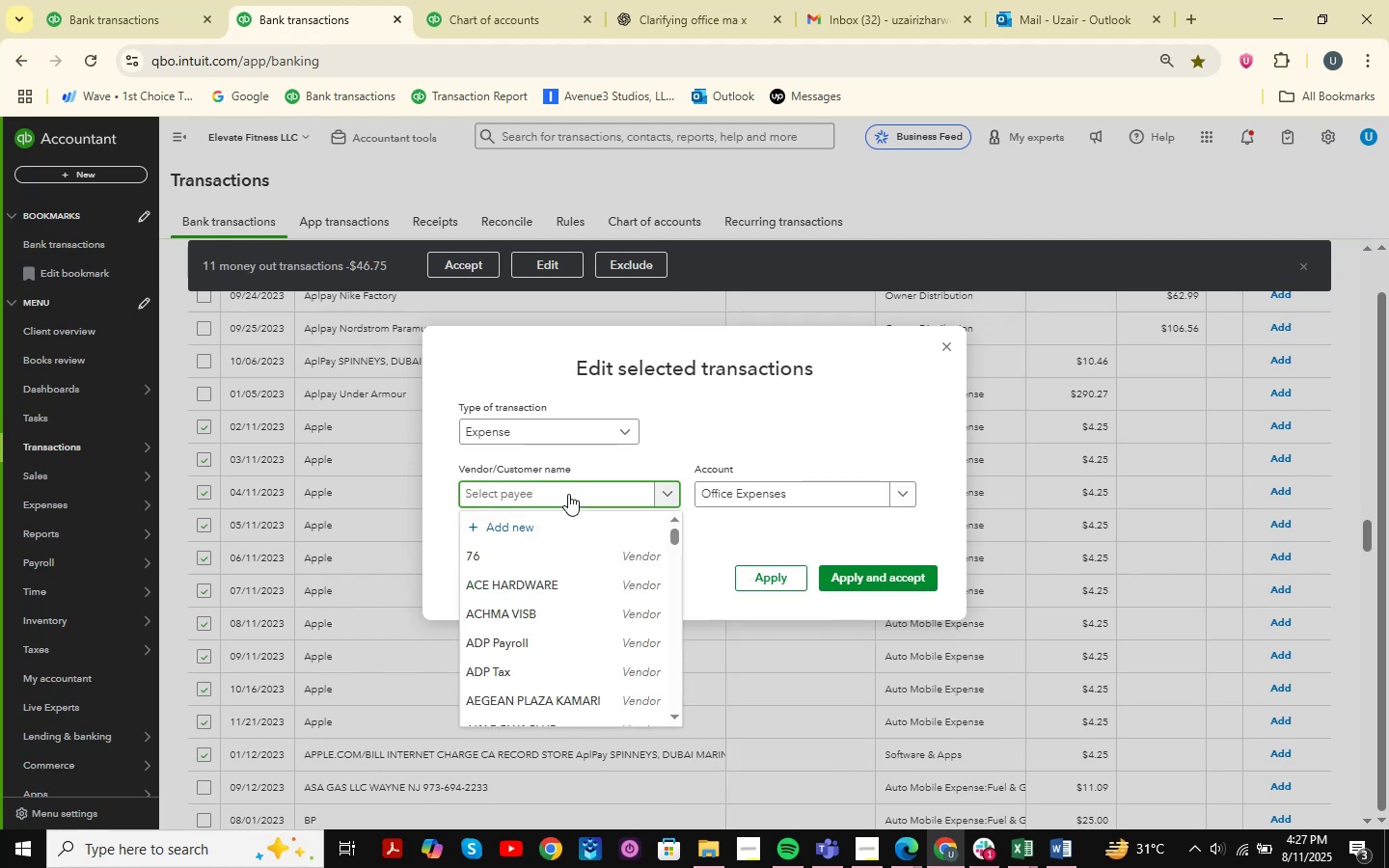 
type(Apple .)
key(Backspace)
key(Backspace)
type(.com )
 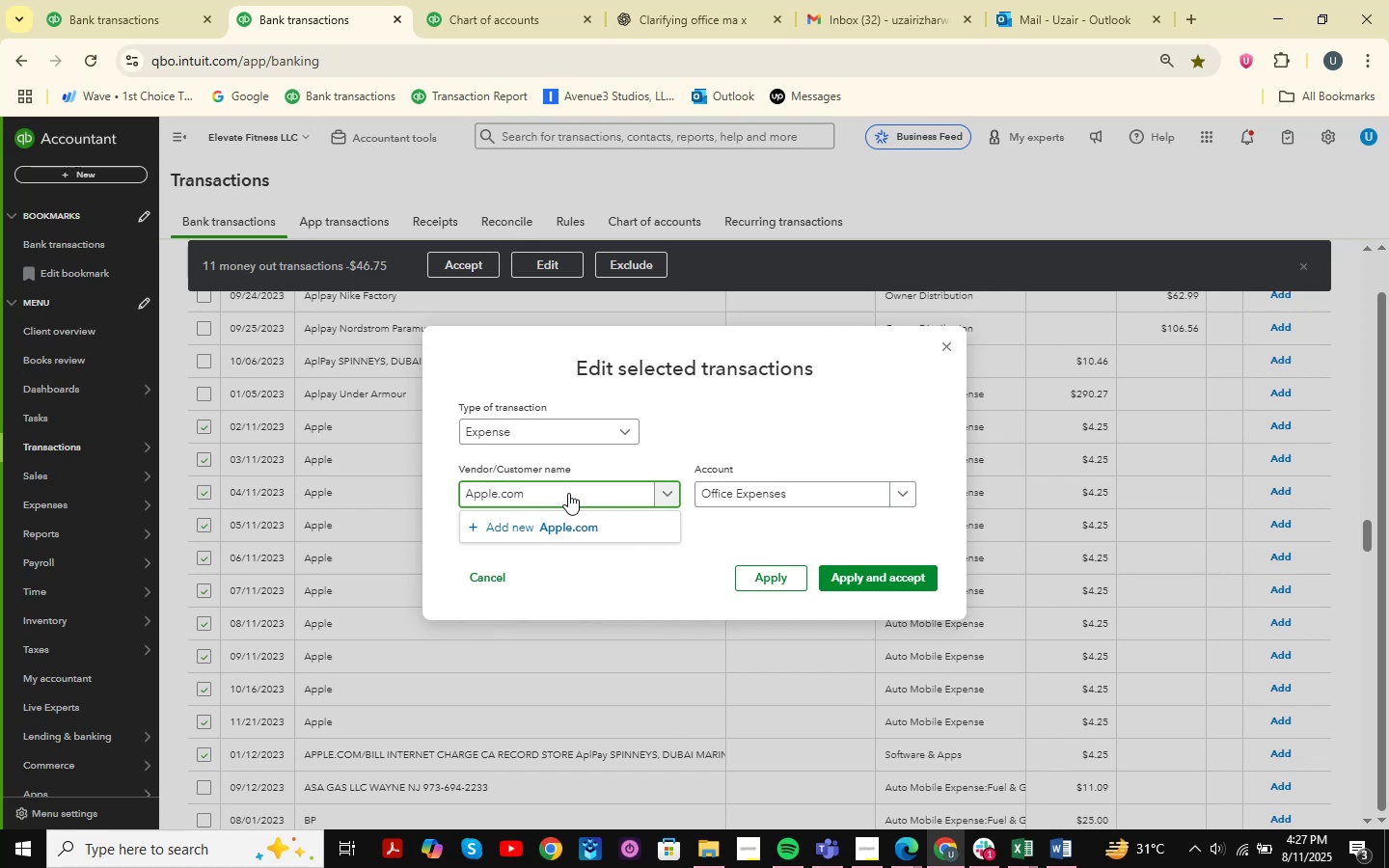 
left_click([573, 522])
 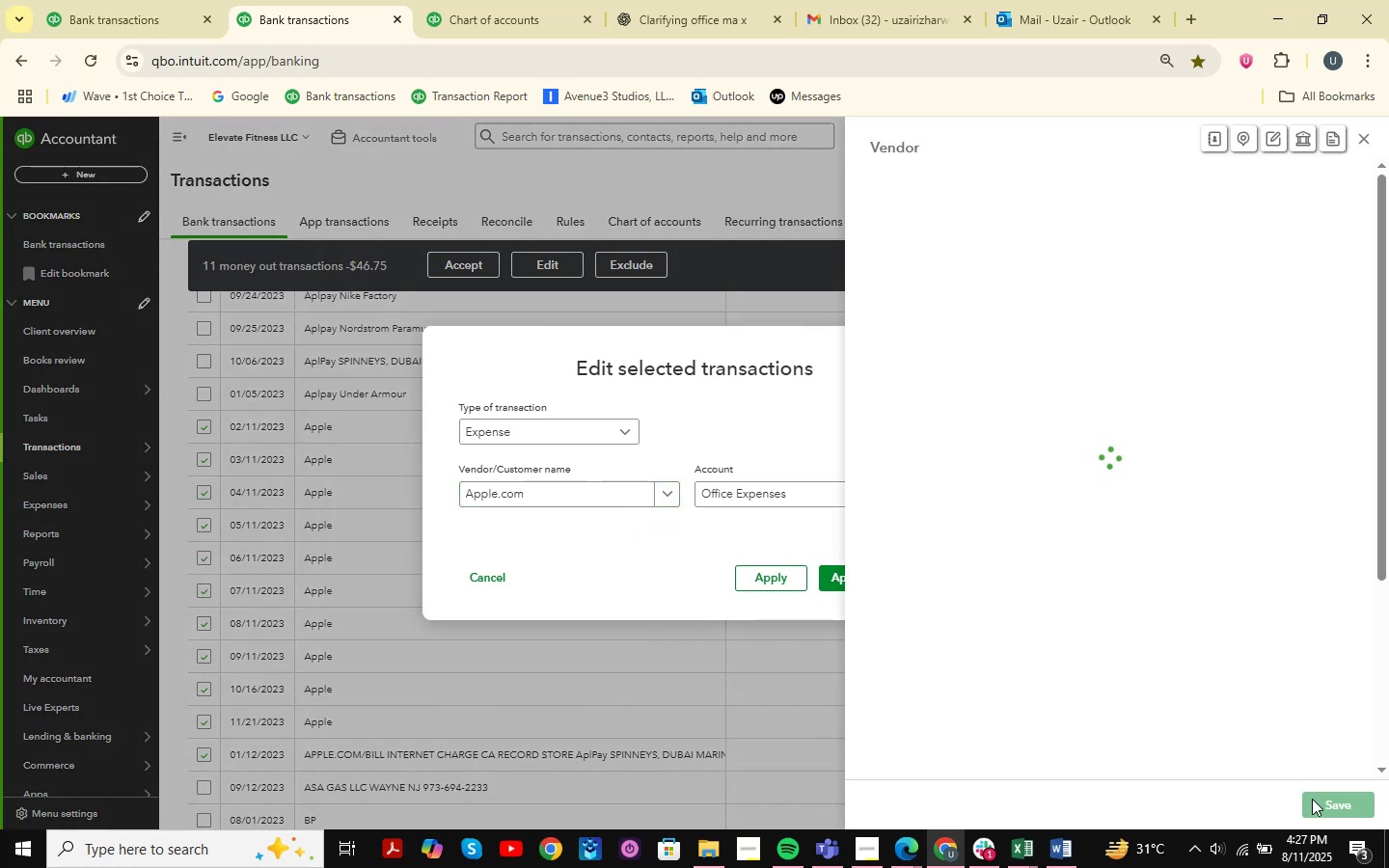 
left_click([1360, 804])
 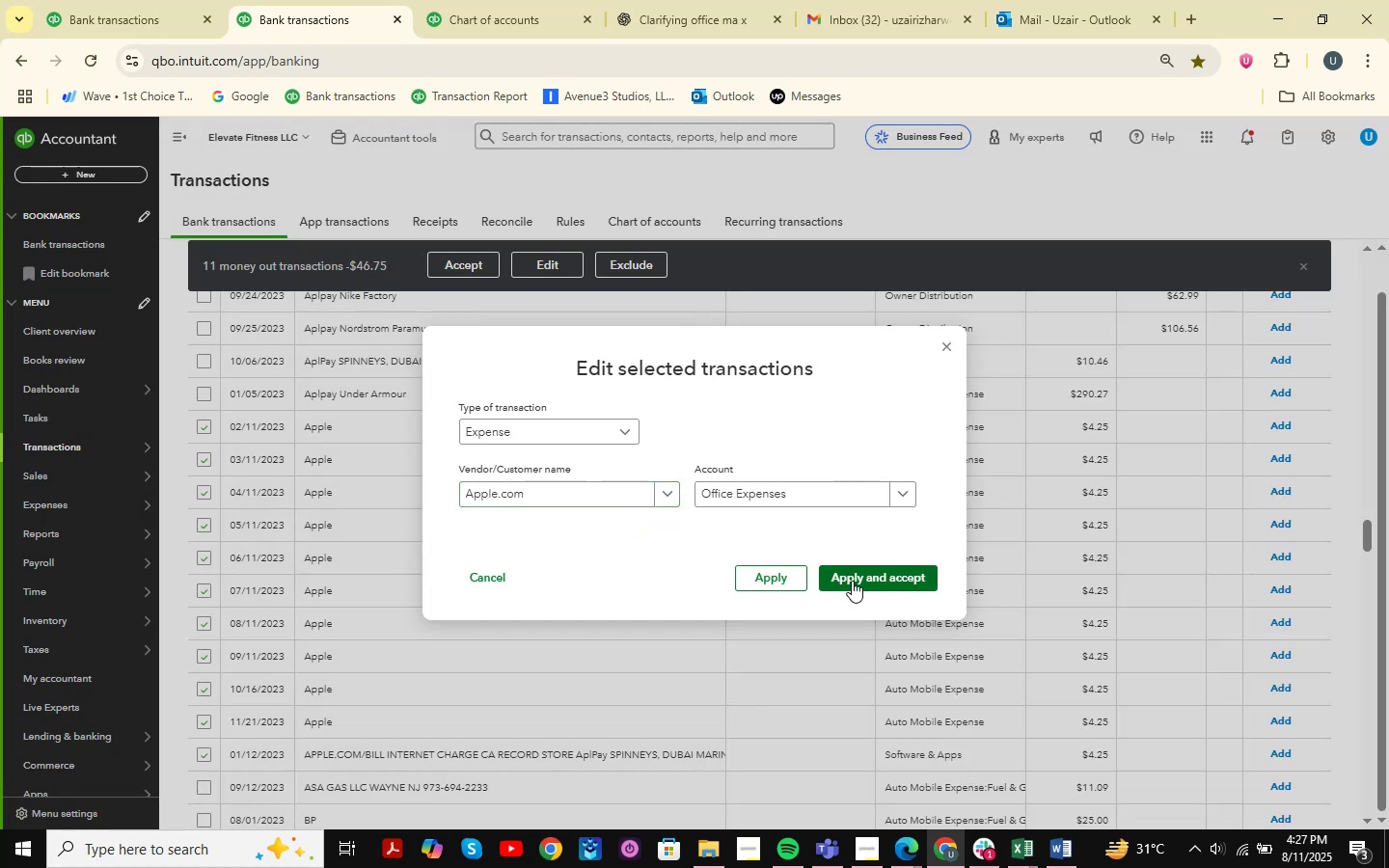 
left_click([852, 581])
 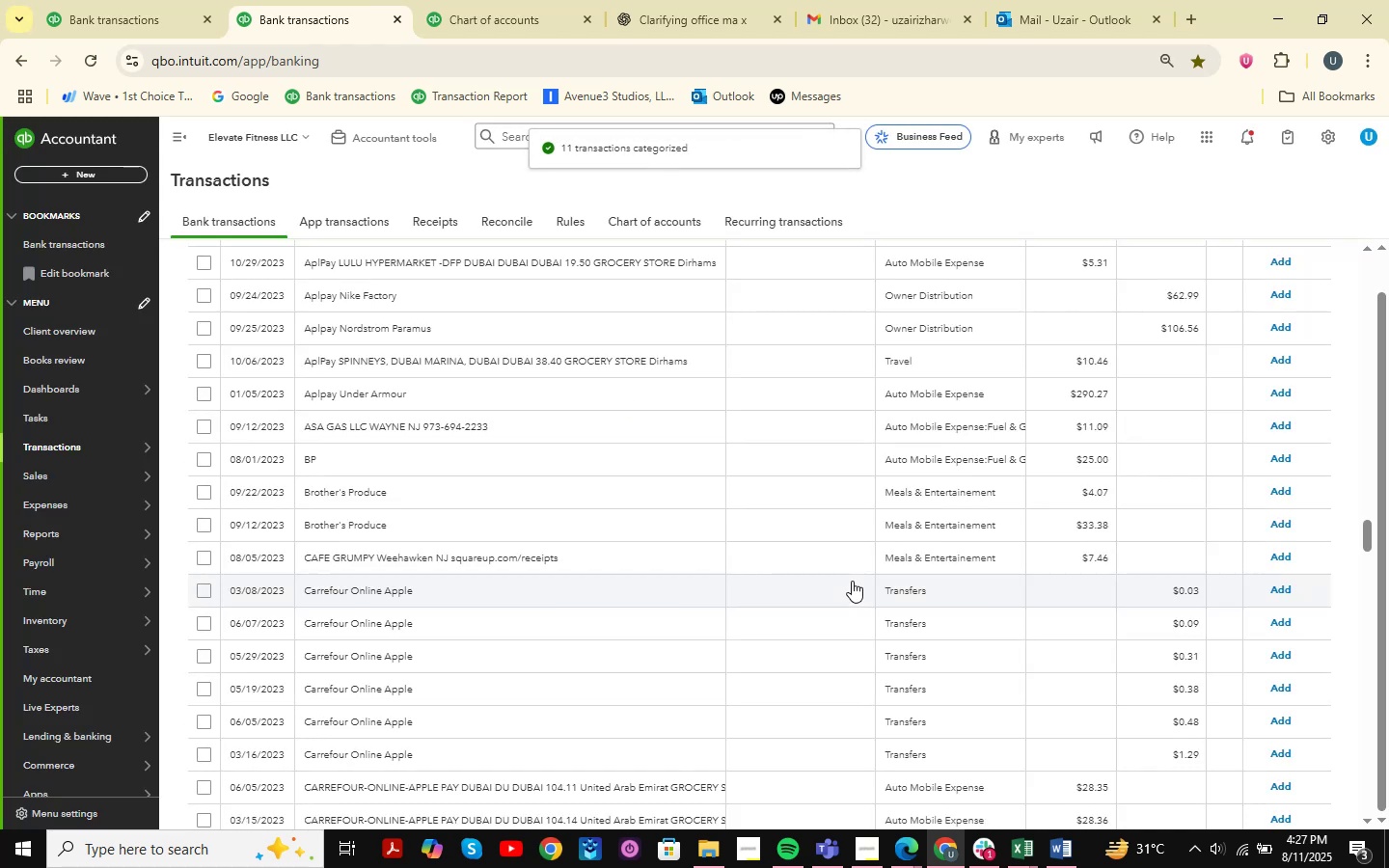 
wait(12.93)
 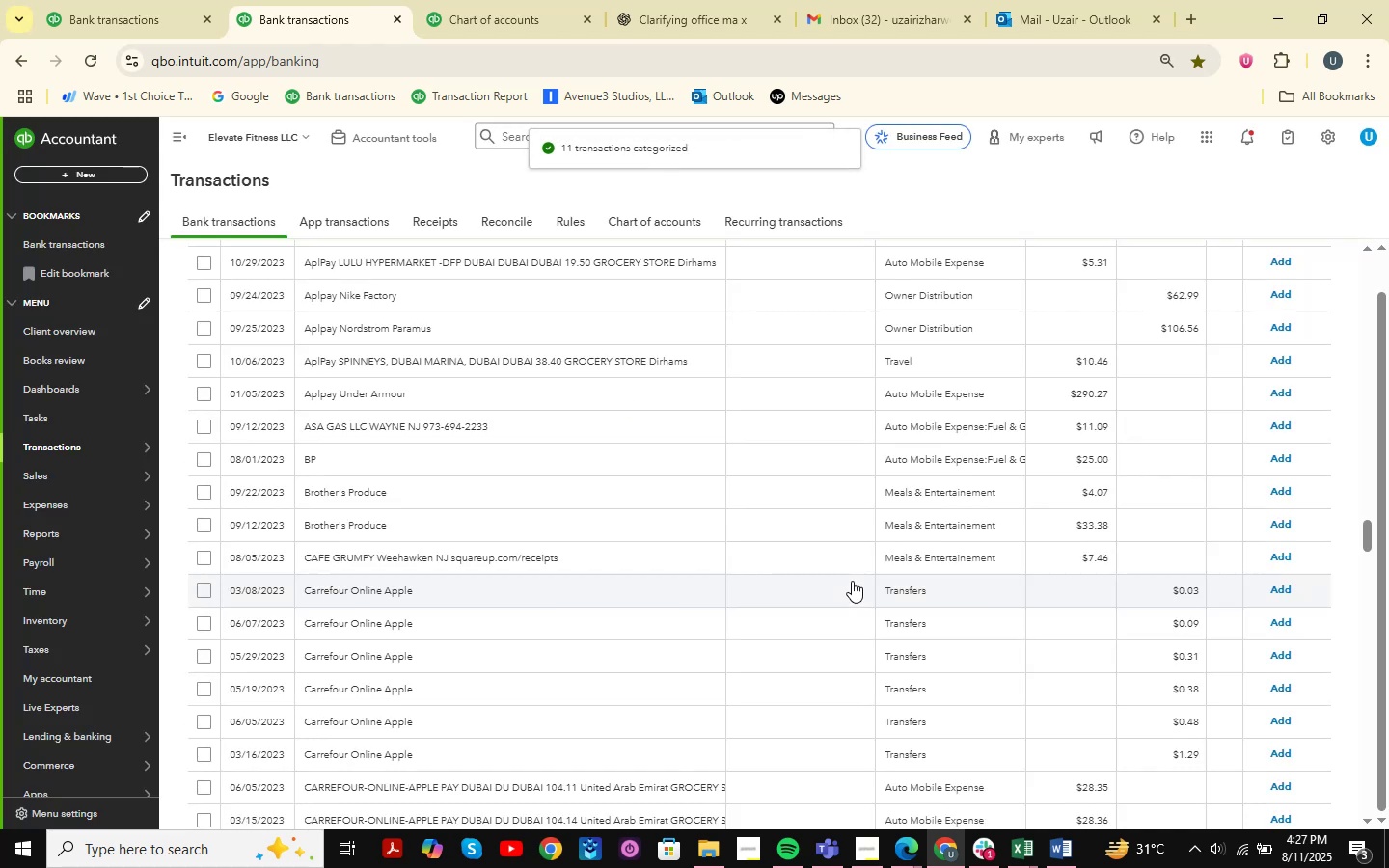 
scroll: coordinate [641, 583], scroll_direction: up, amount: 59.0
 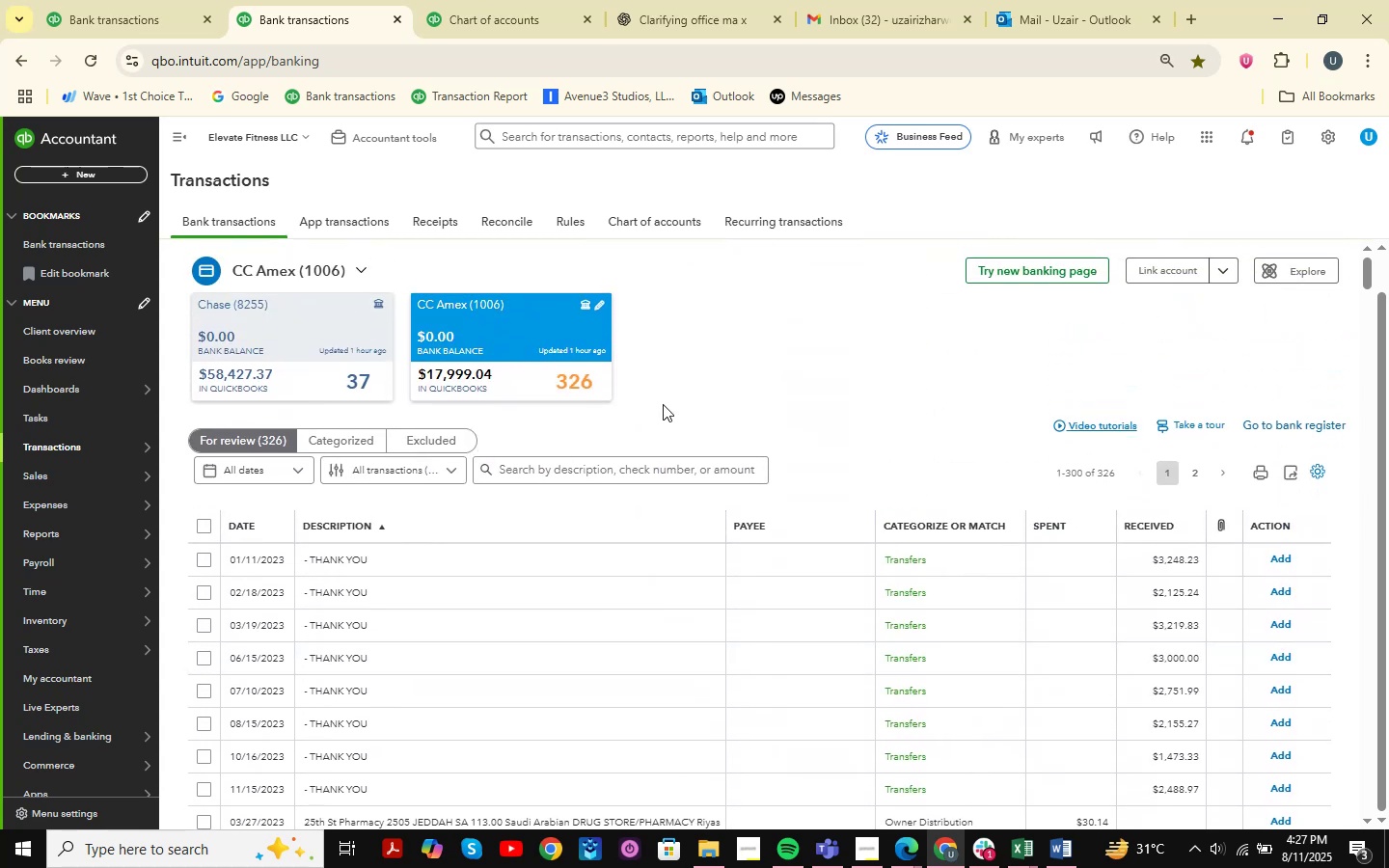 
scroll: coordinate [656, 406], scroll_direction: down, amount: 18.0
 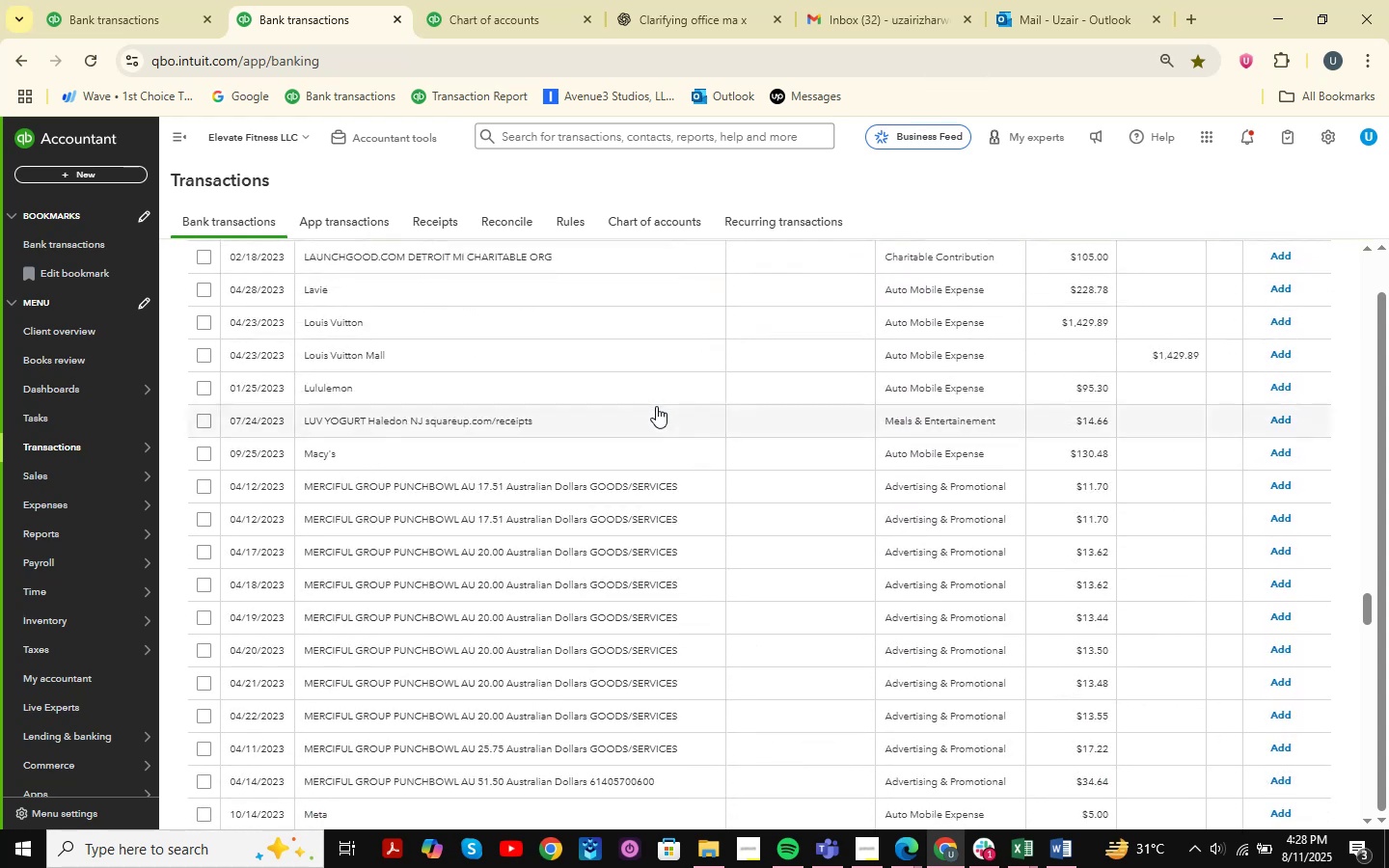 
scroll: coordinate [656, 406], scroll_direction: up, amount: 2.0
 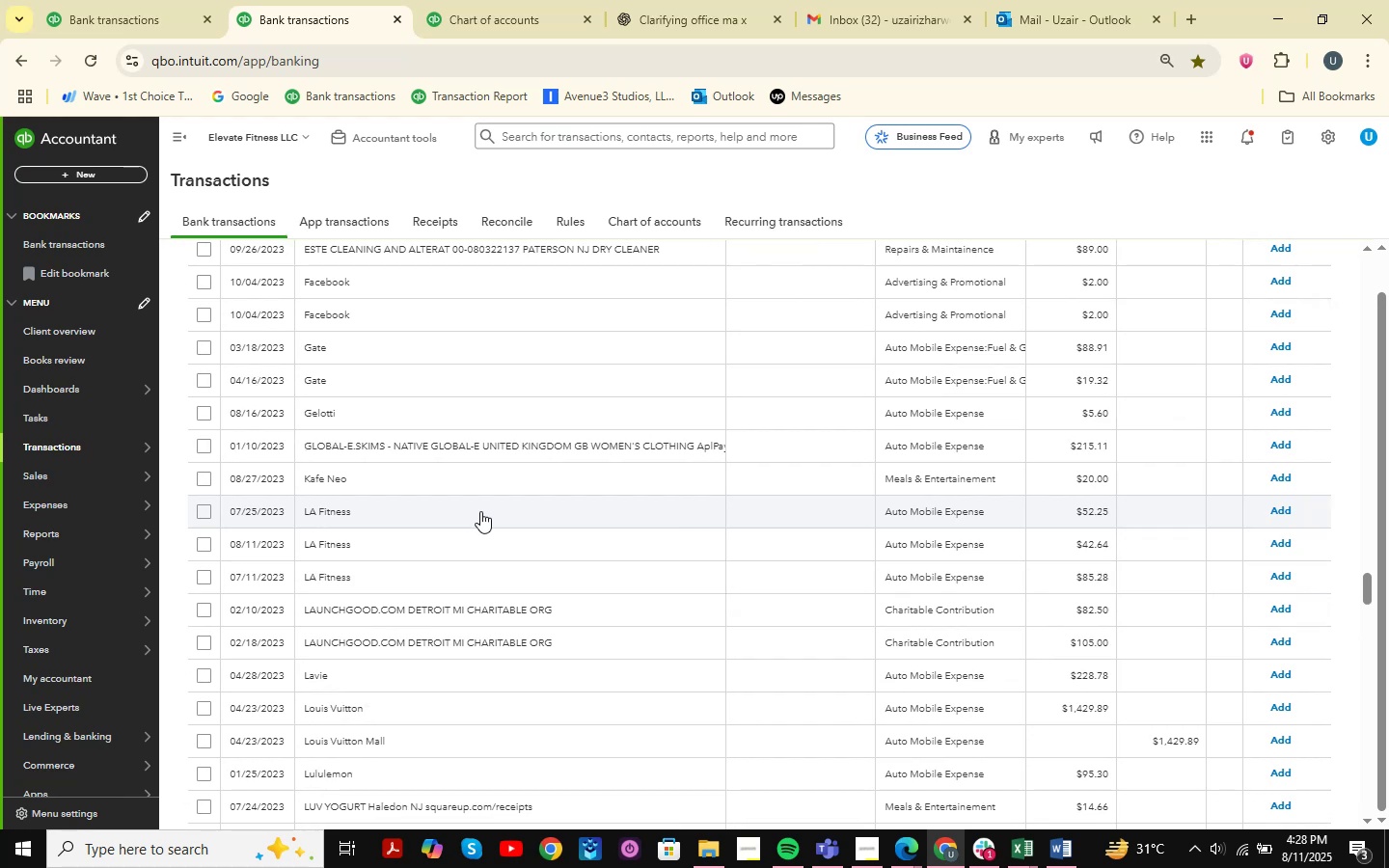 
wait(8.79)
 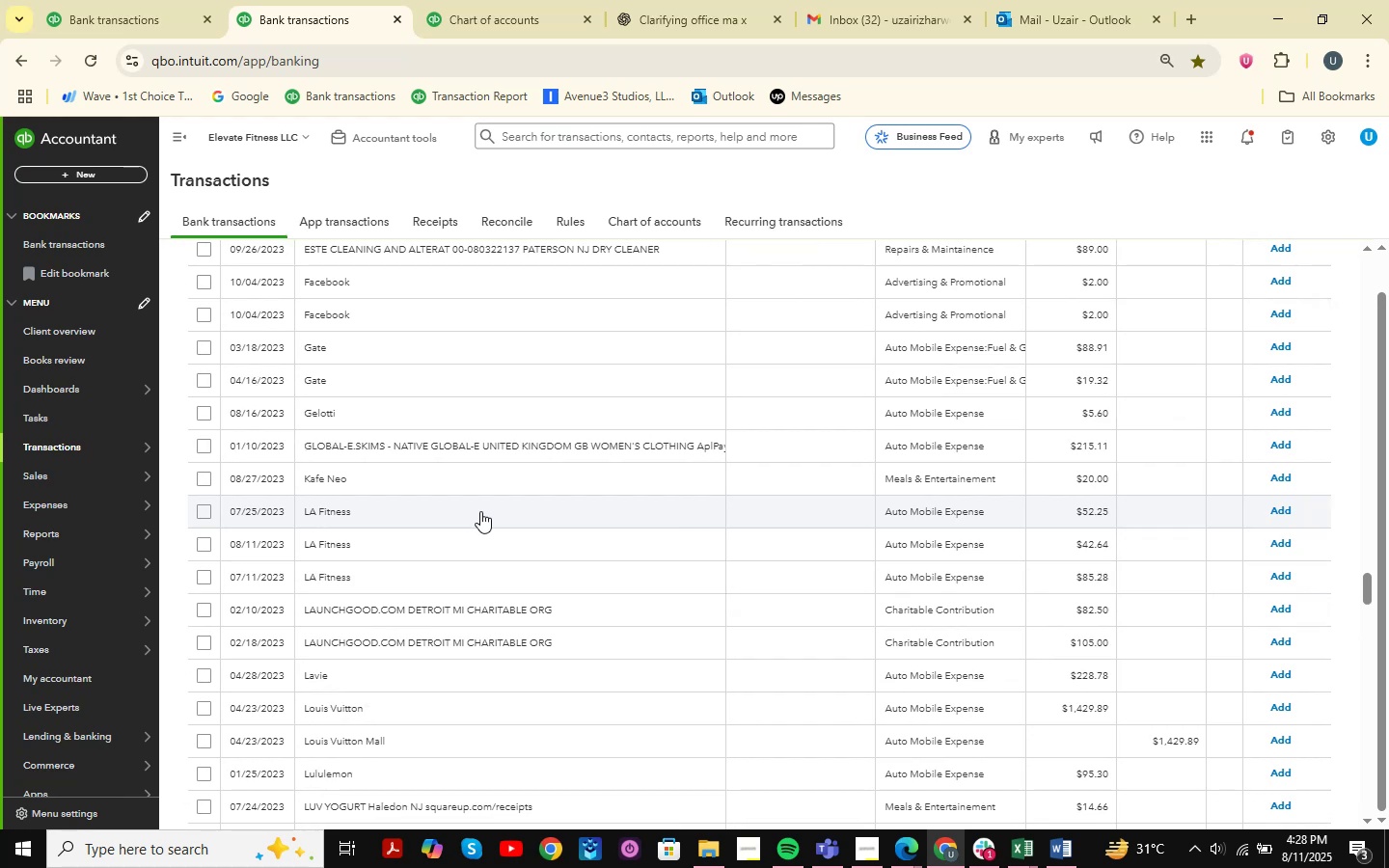 
left_click([480, 511])
 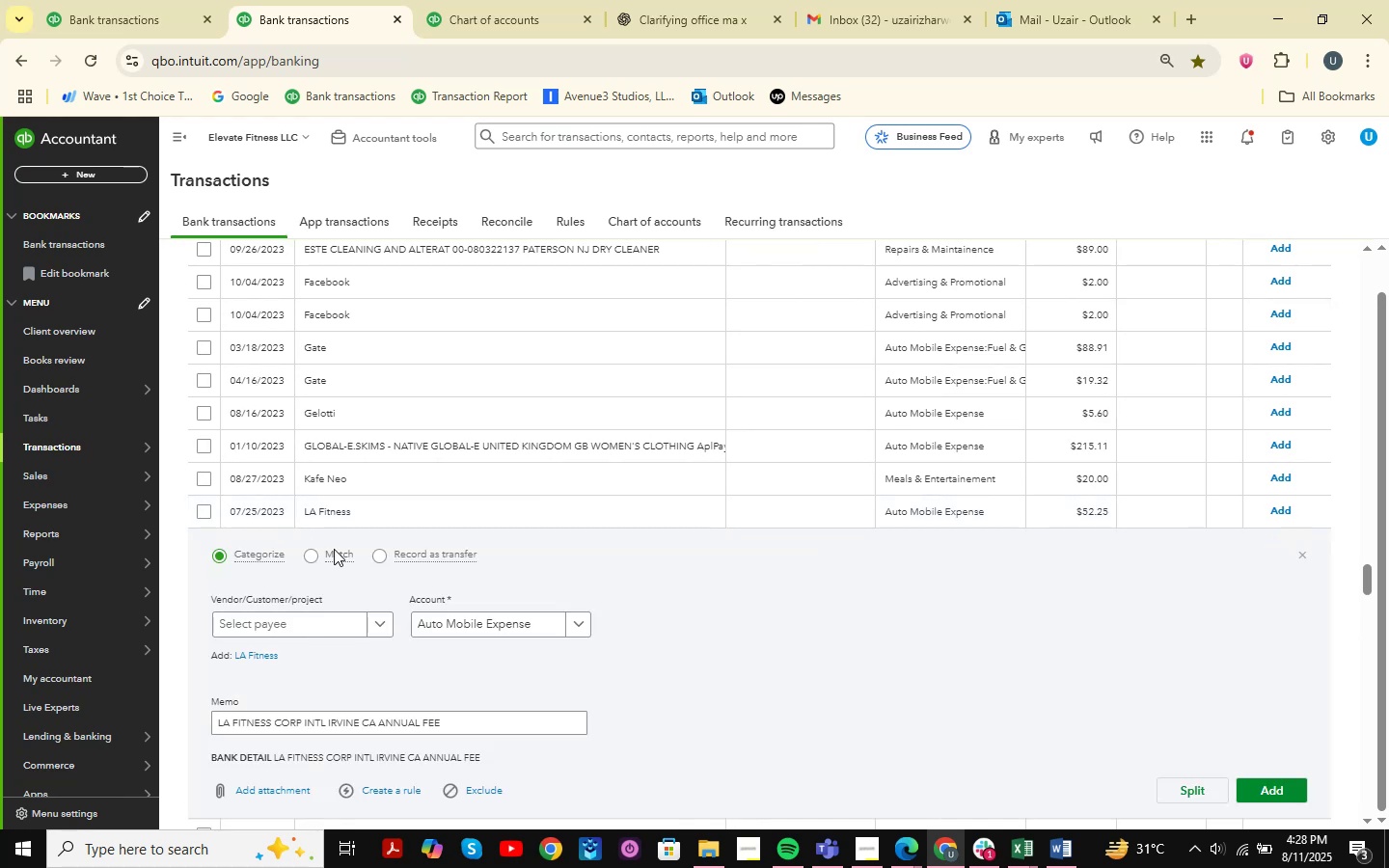 
mouse_move([423, 578])
 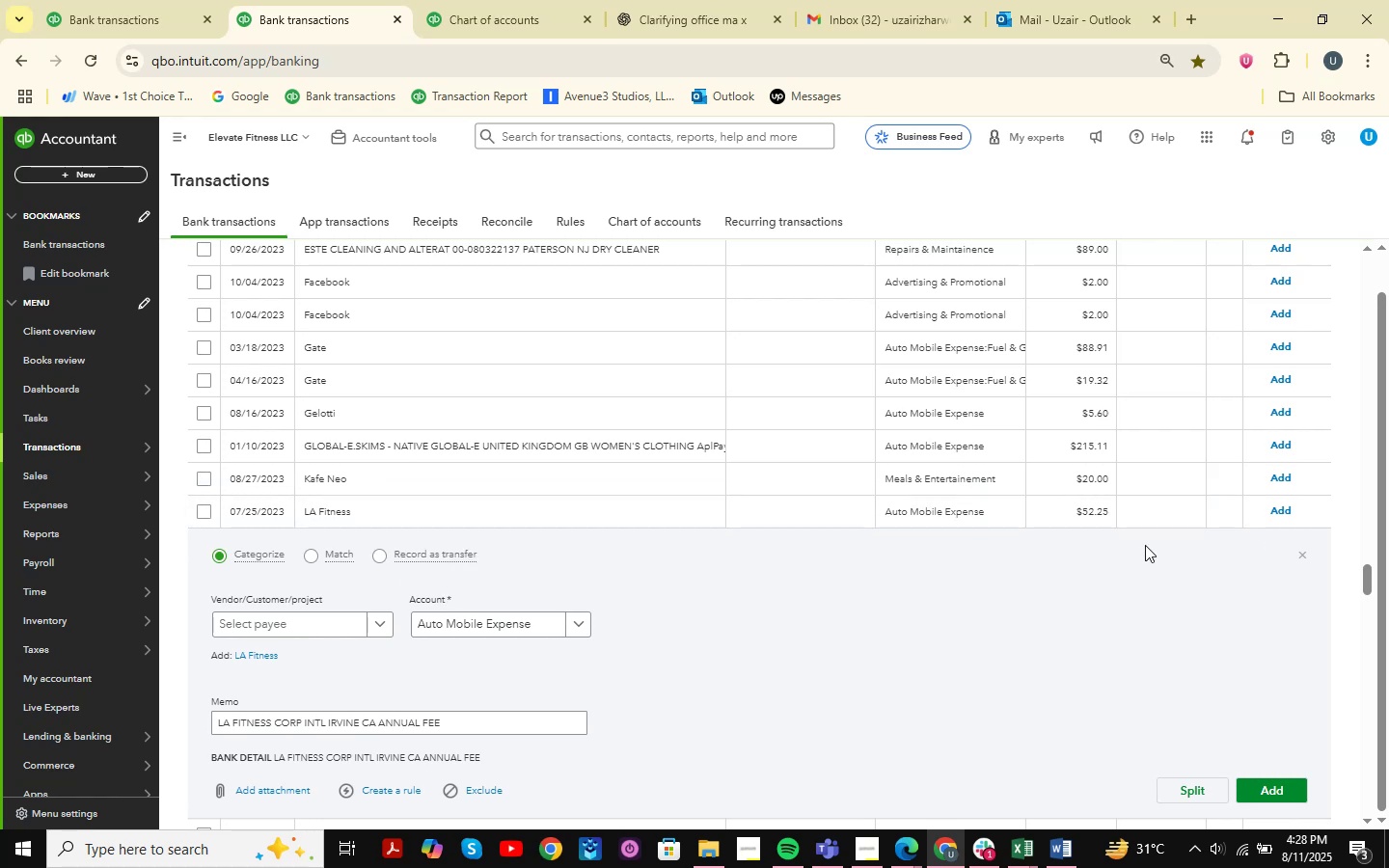 
left_click([1301, 552])
 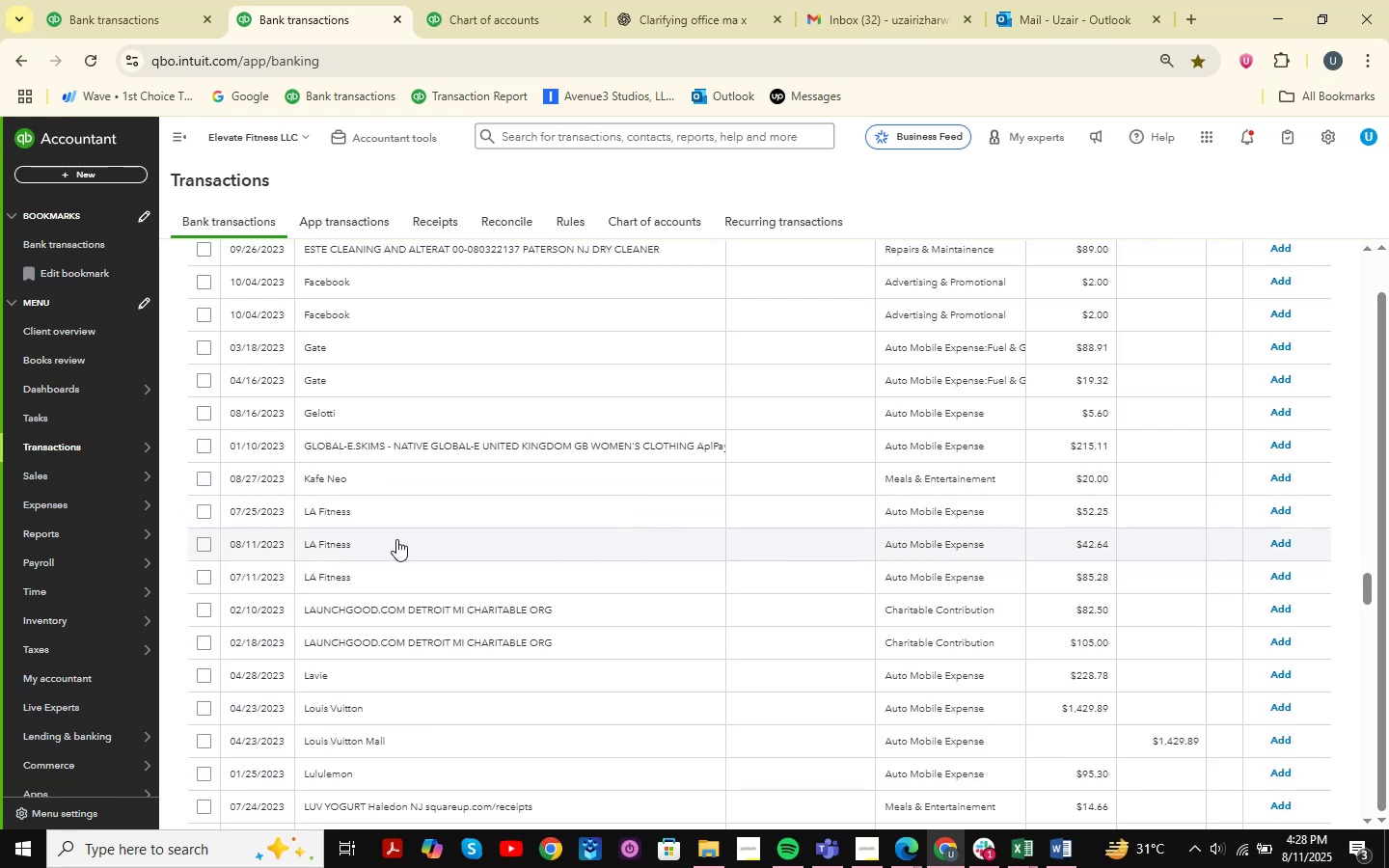 
left_click([377, 522])
 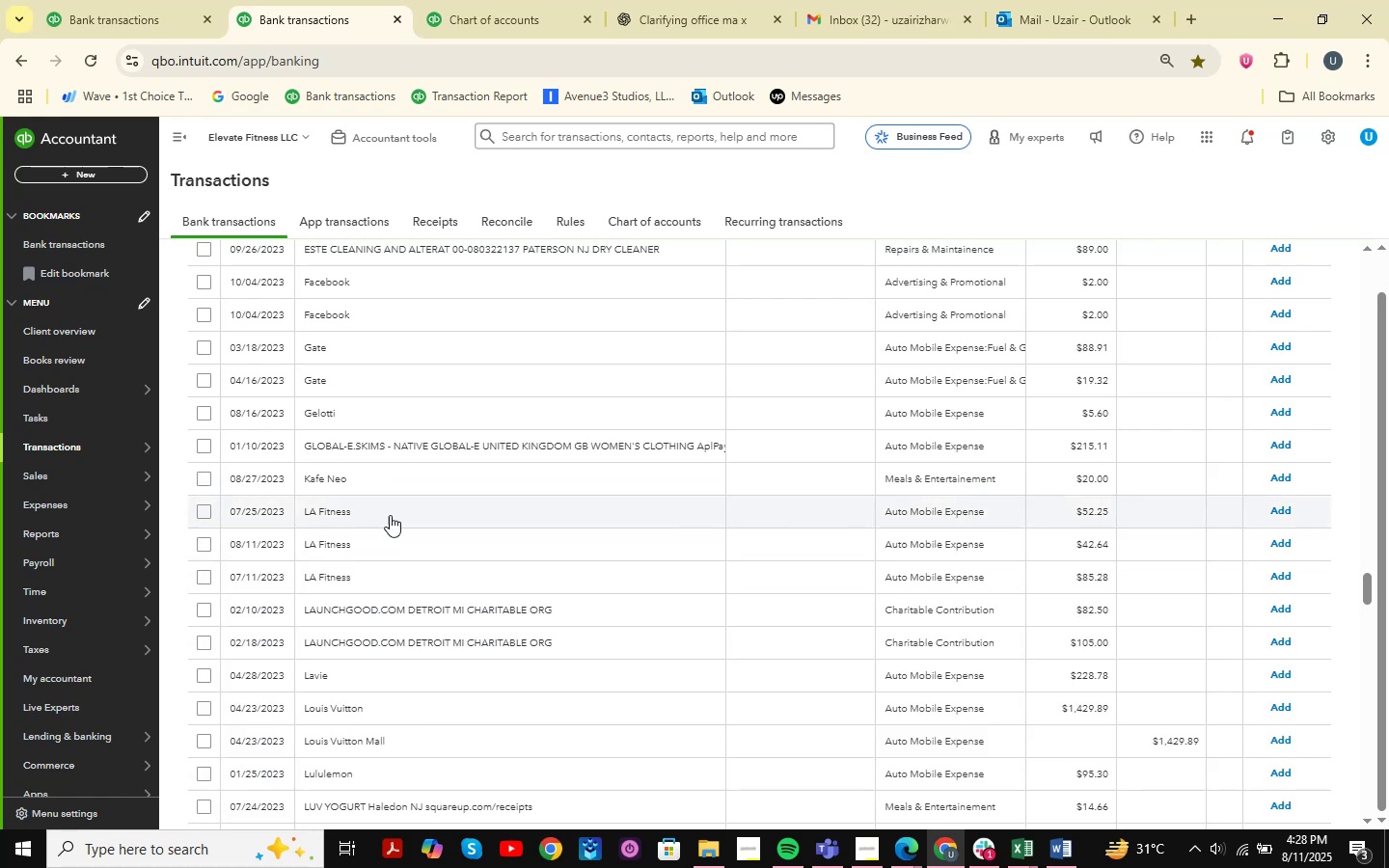 
mouse_move([464, 538])
 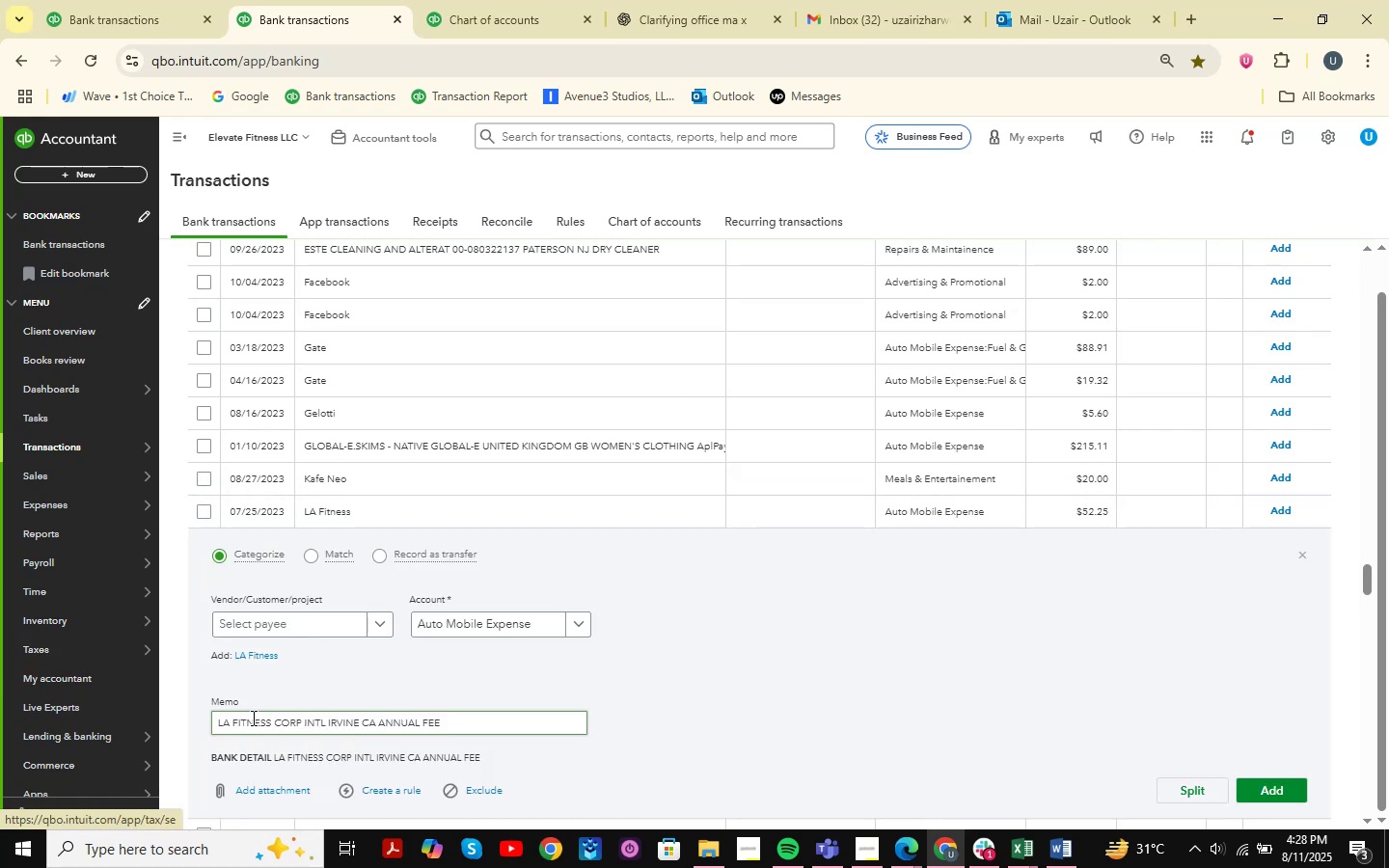 
left_click_drag(start_coordinate=[214, 723], to_coordinate=[271, 726])
 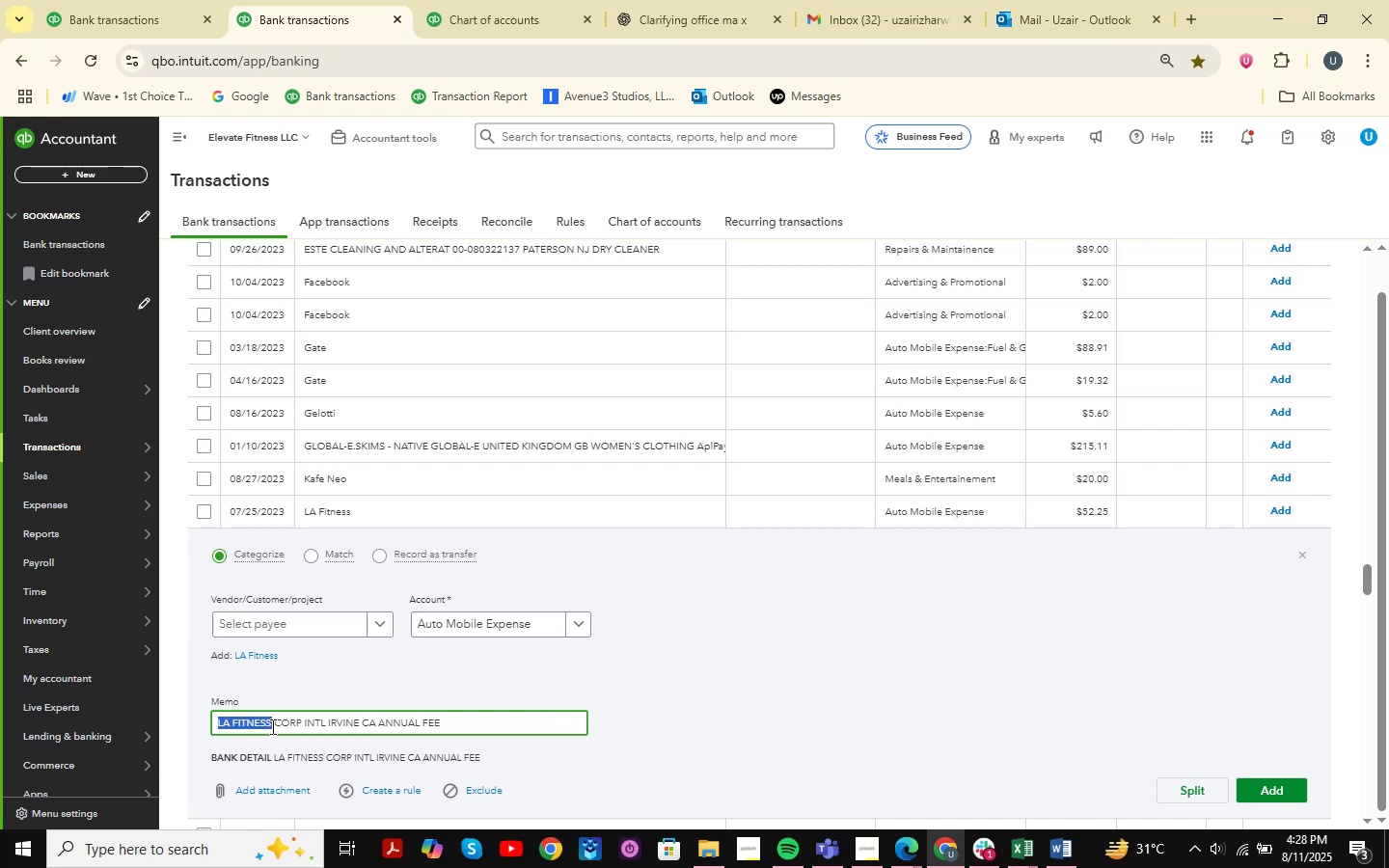 
key(Control+C)
 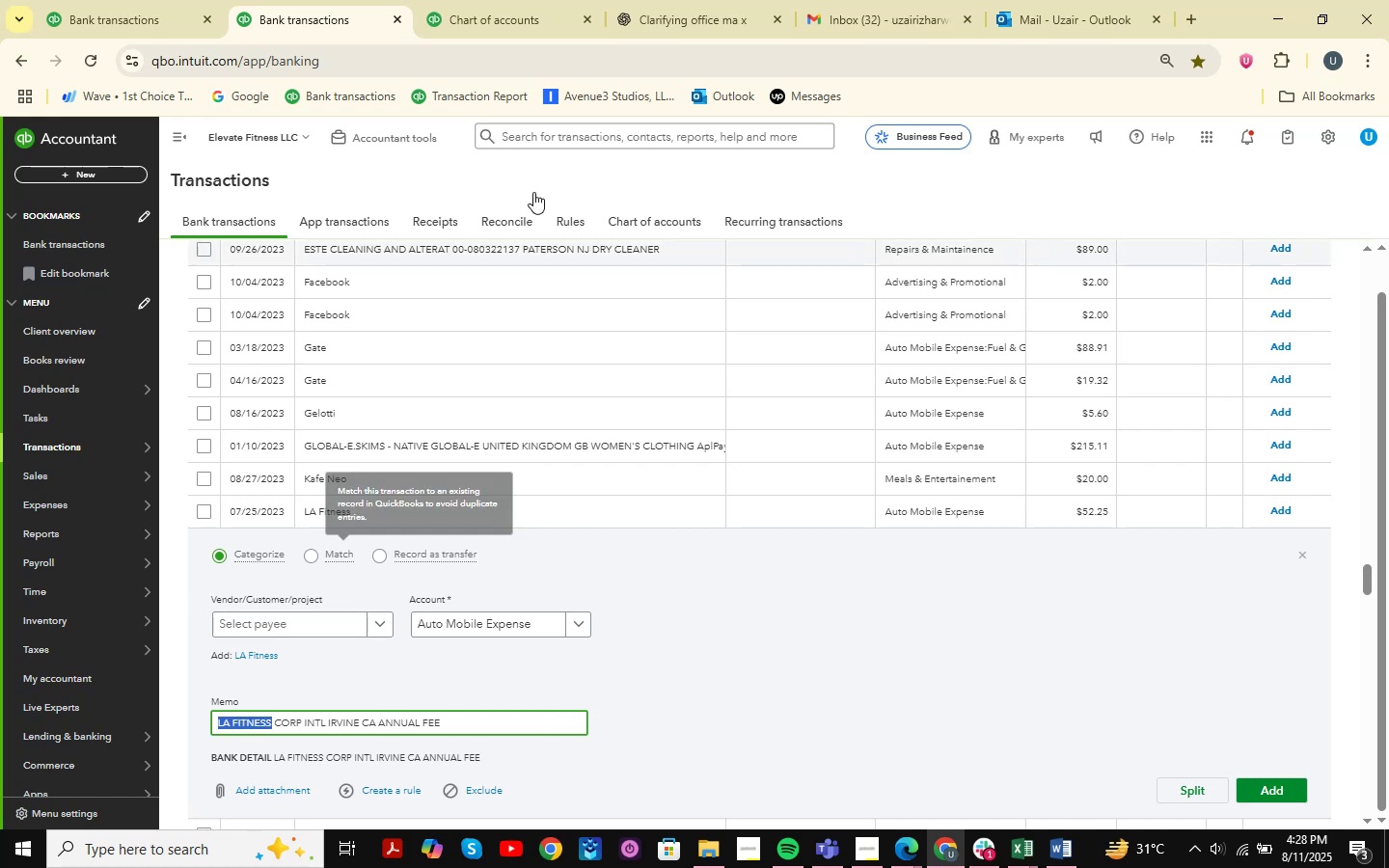 
left_click([488, 0])
 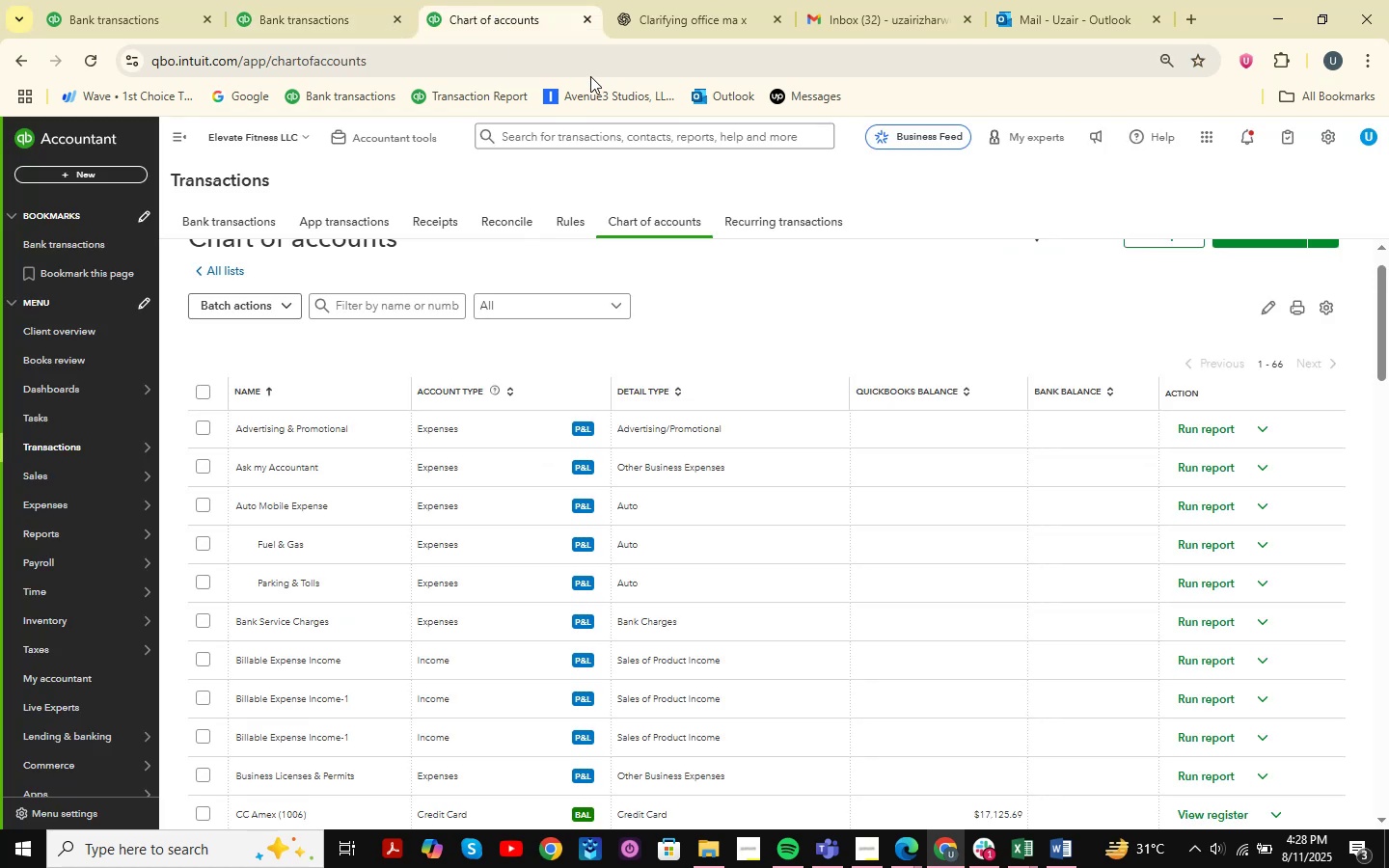 
left_click([314, 0])
 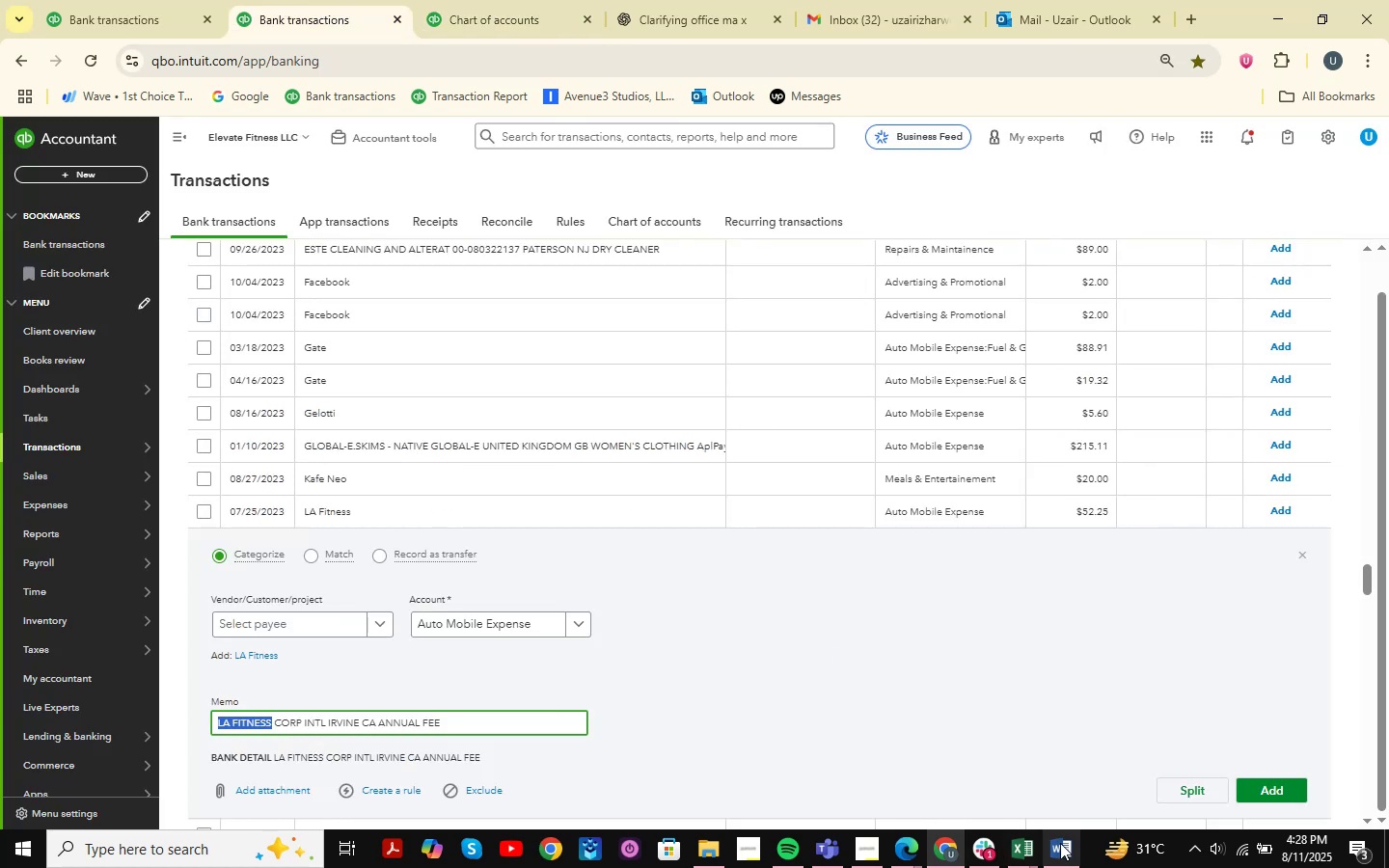 
left_click([1026, 857])
 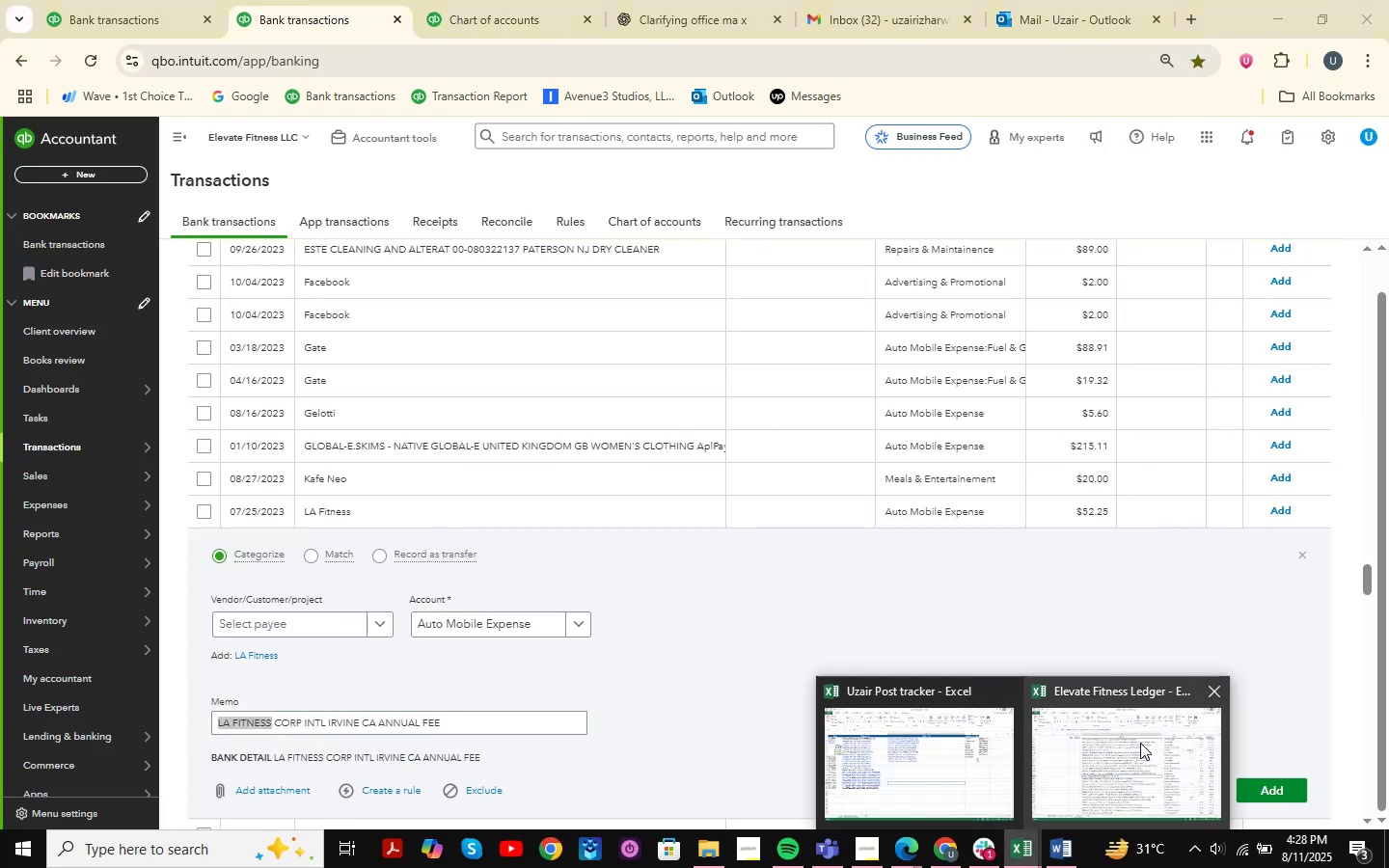 
left_click([1121, 742])
 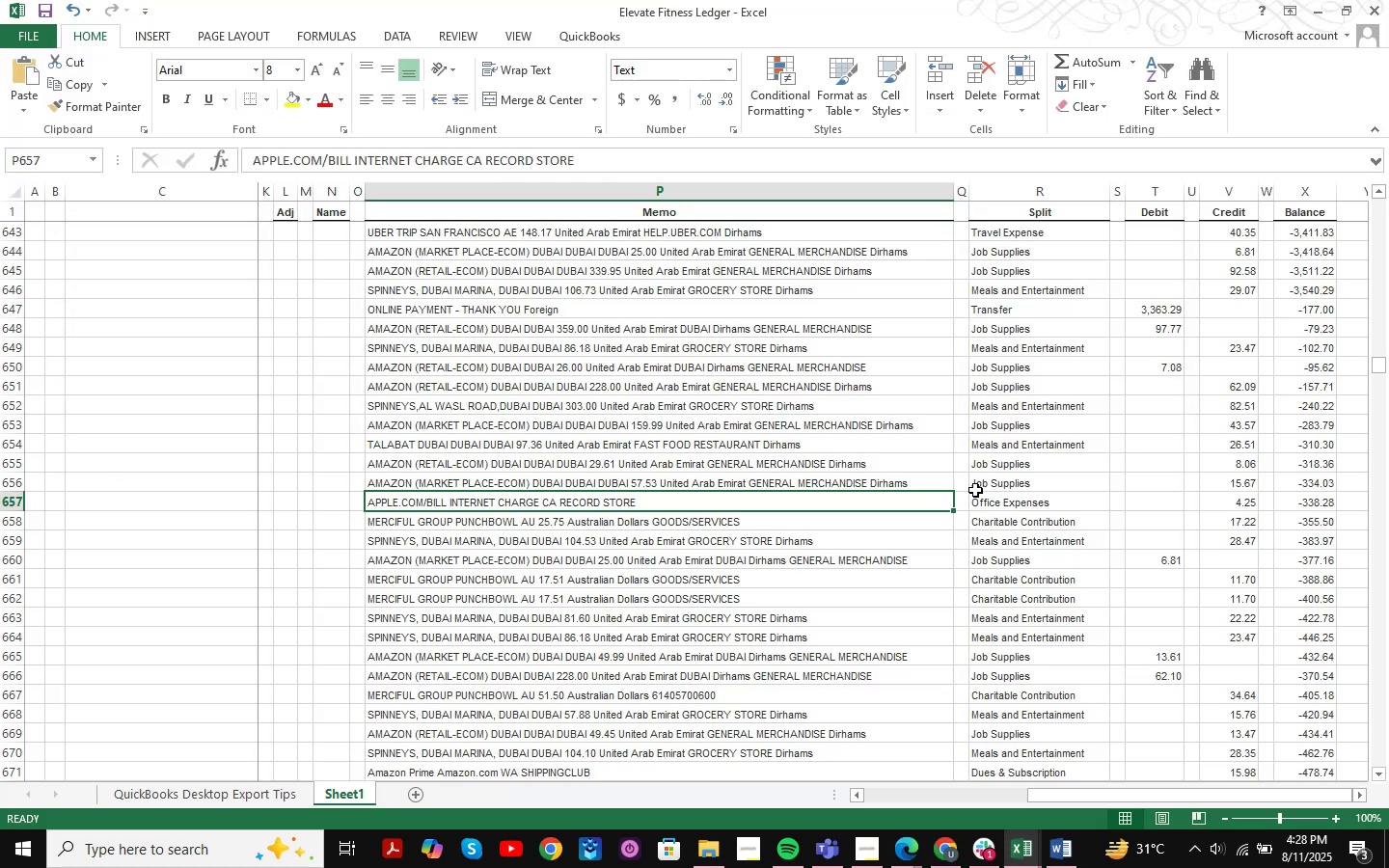 
key(Control+F)
 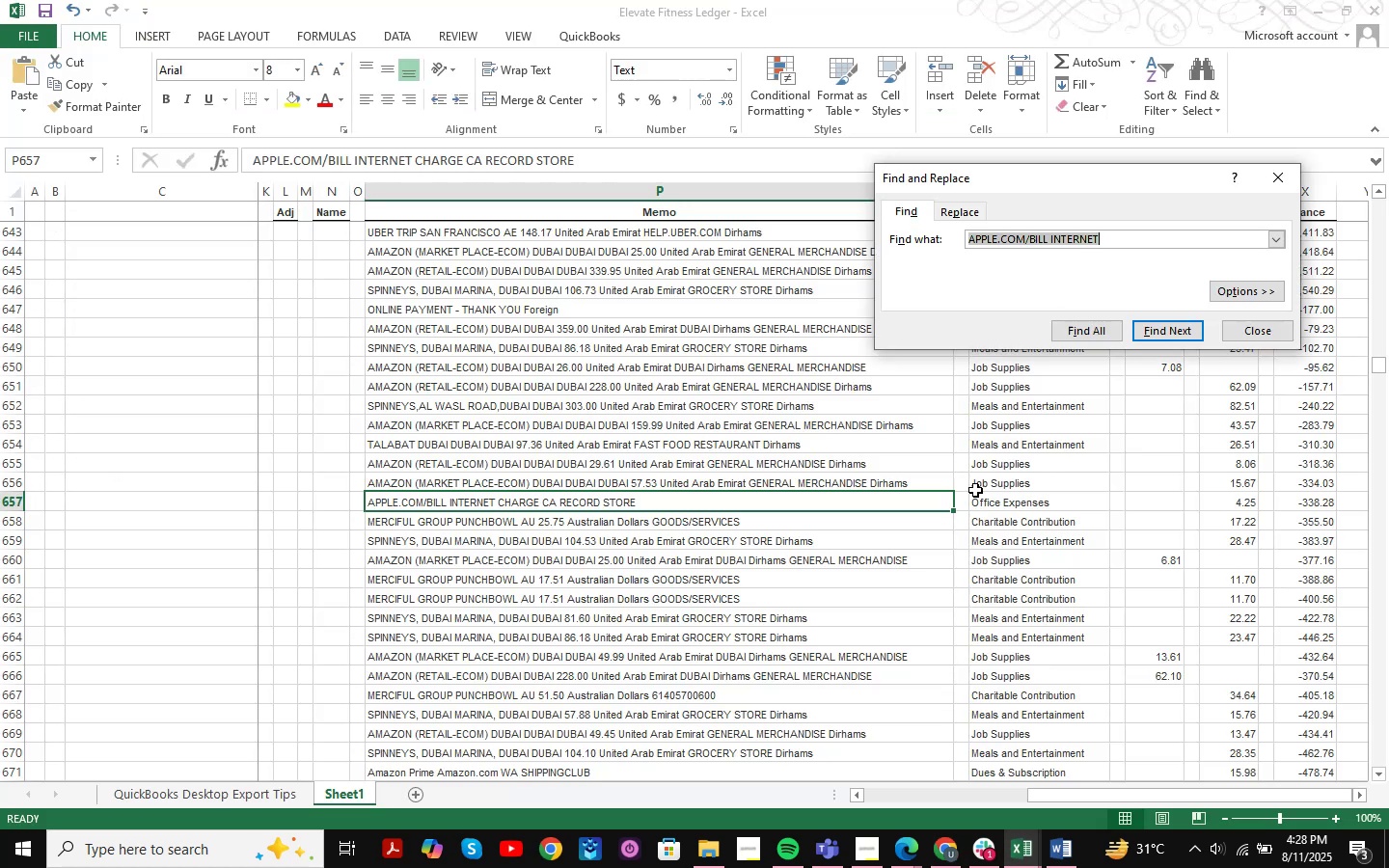 
key(Control+ControlLeft)
 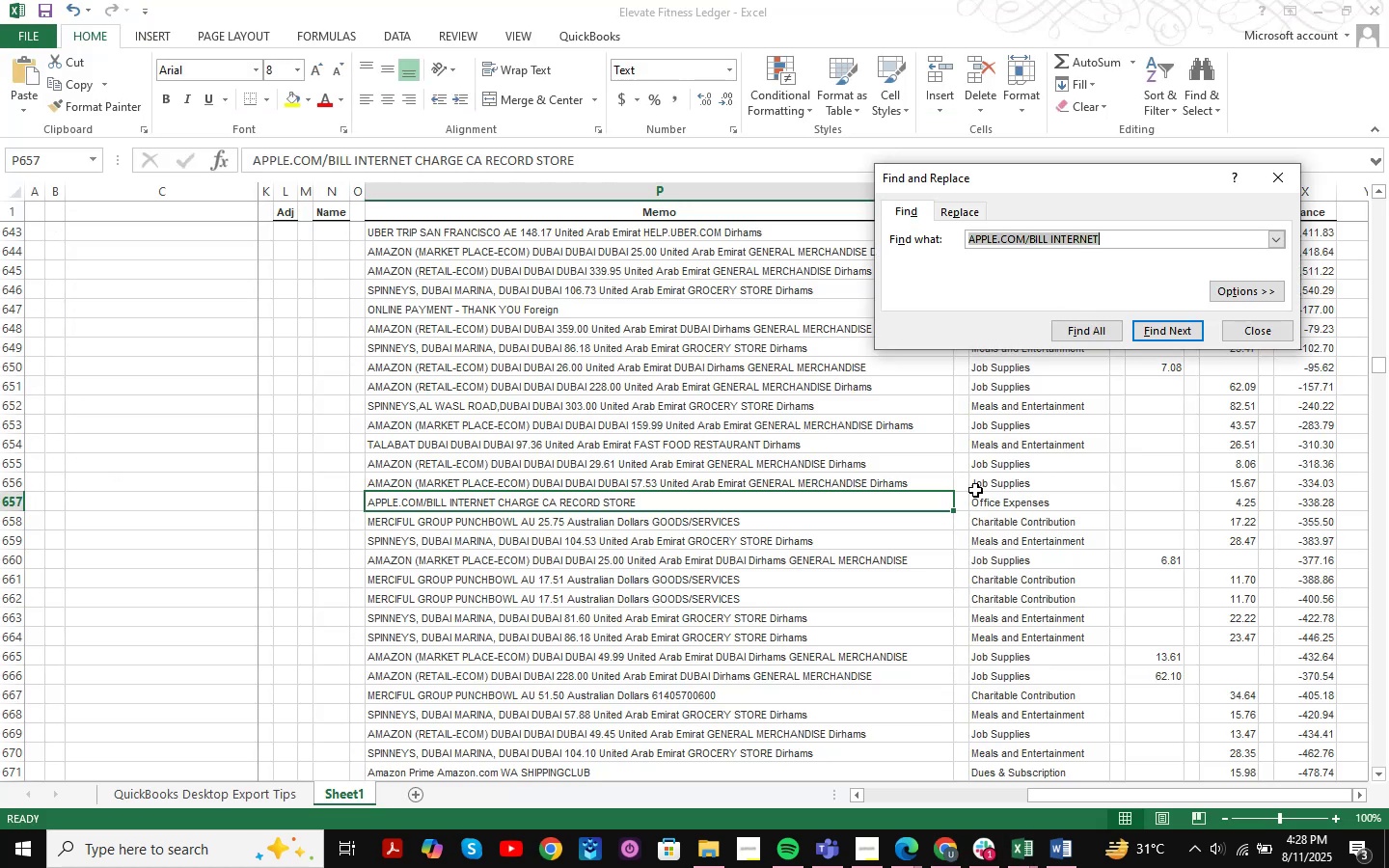 
key(Control+V)
 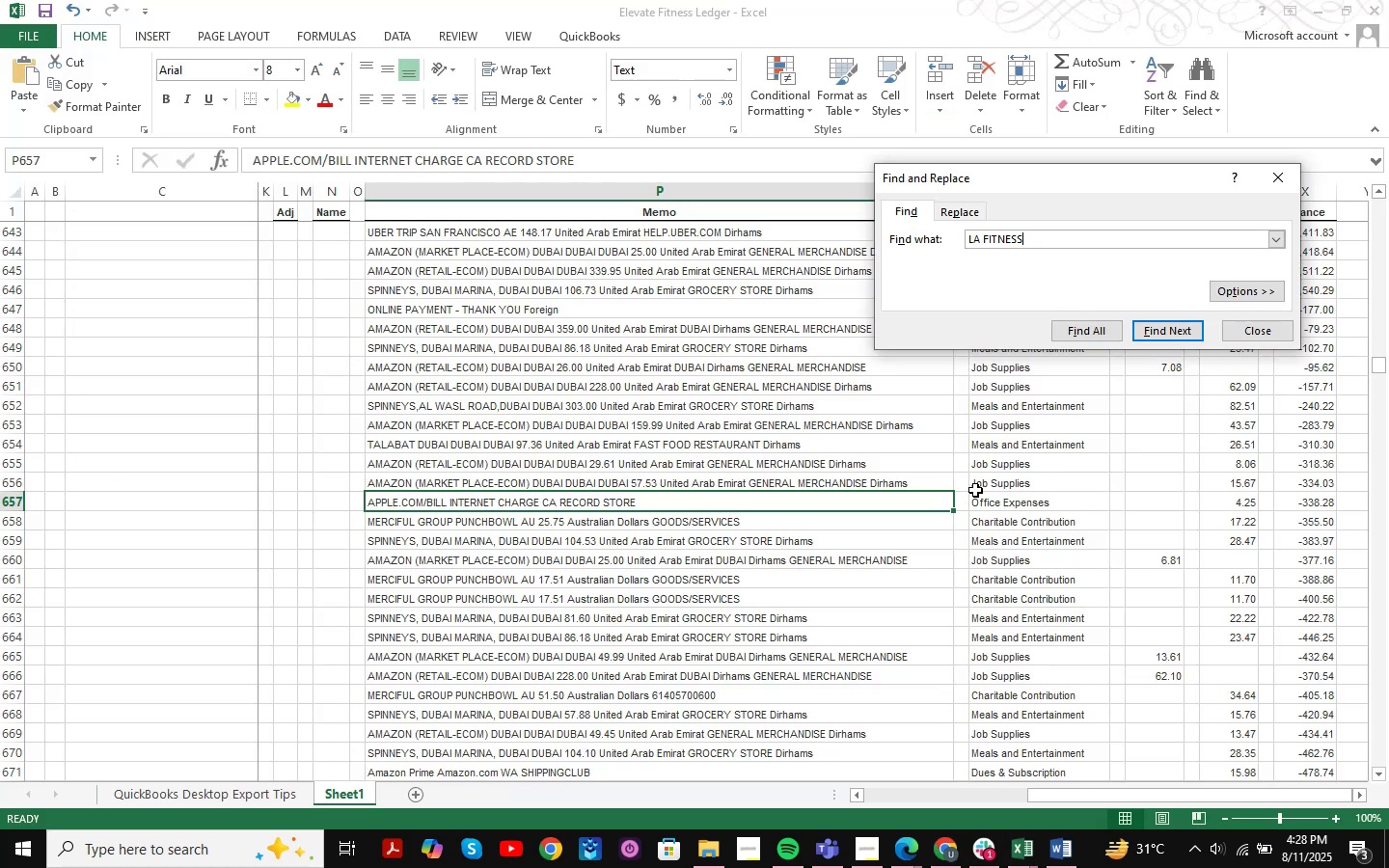 
key(NumpadEnter)
 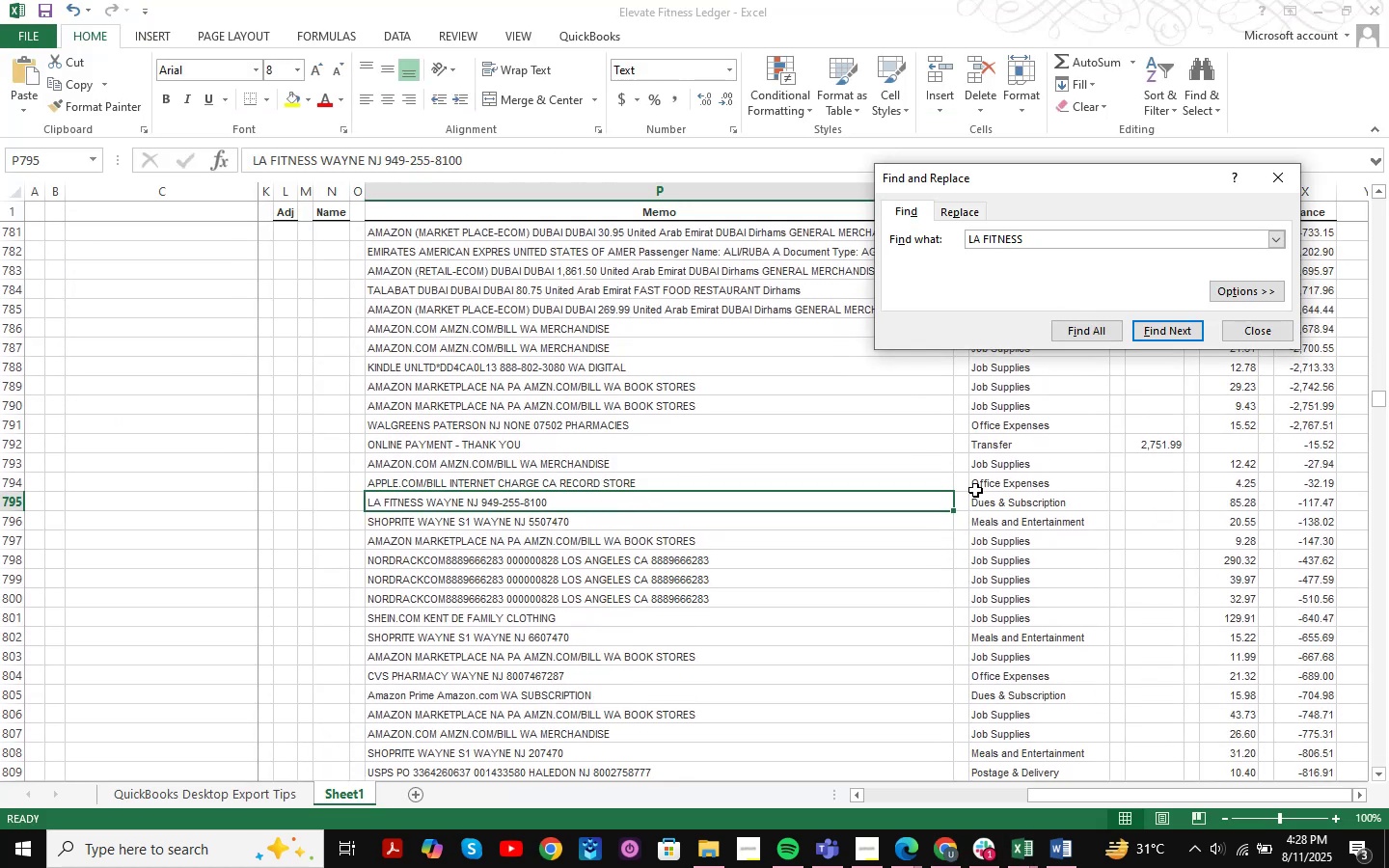 
key(NumpadEnter)
 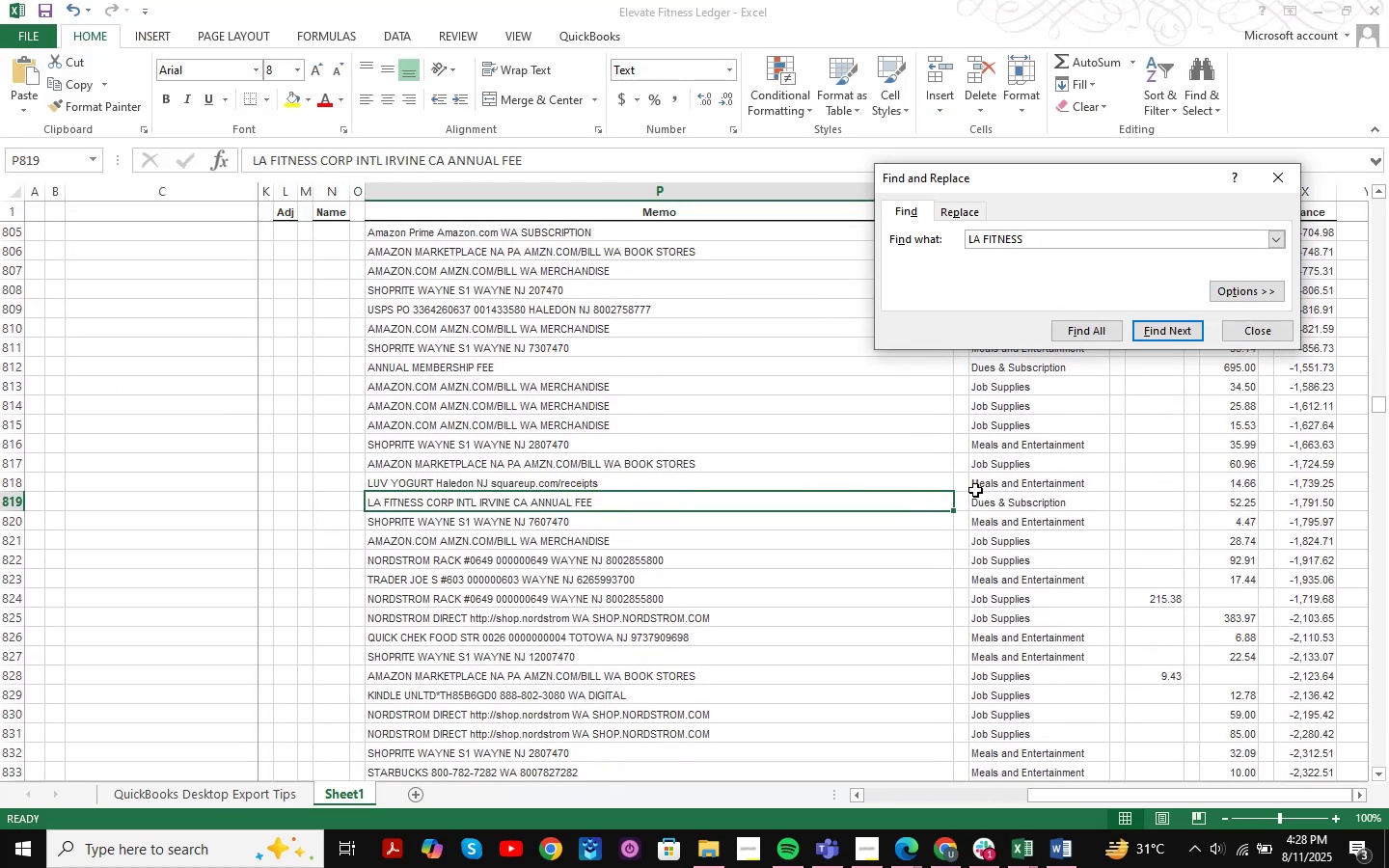 
key(NumpadEnter)
 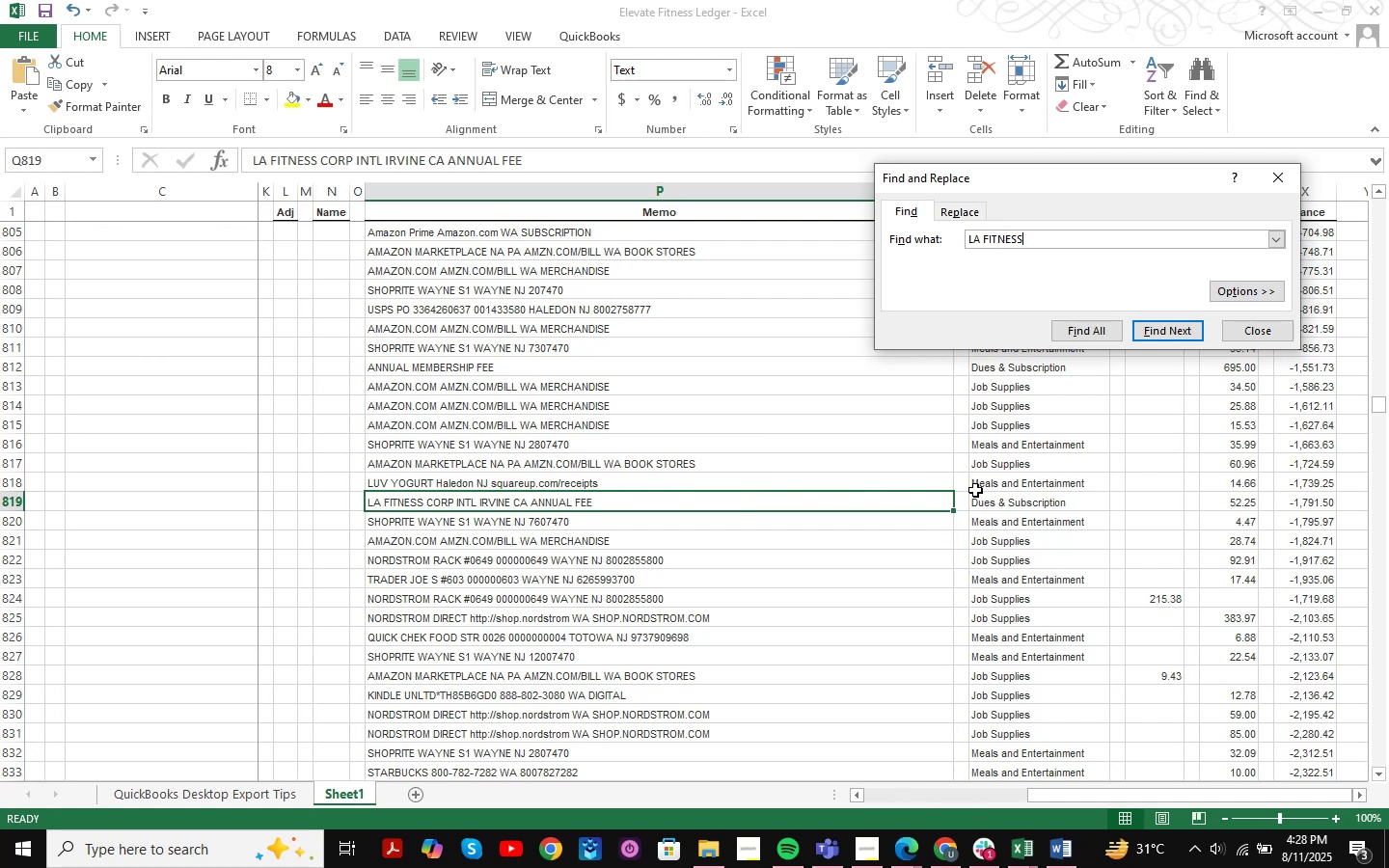 
key(NumpadEnter)
 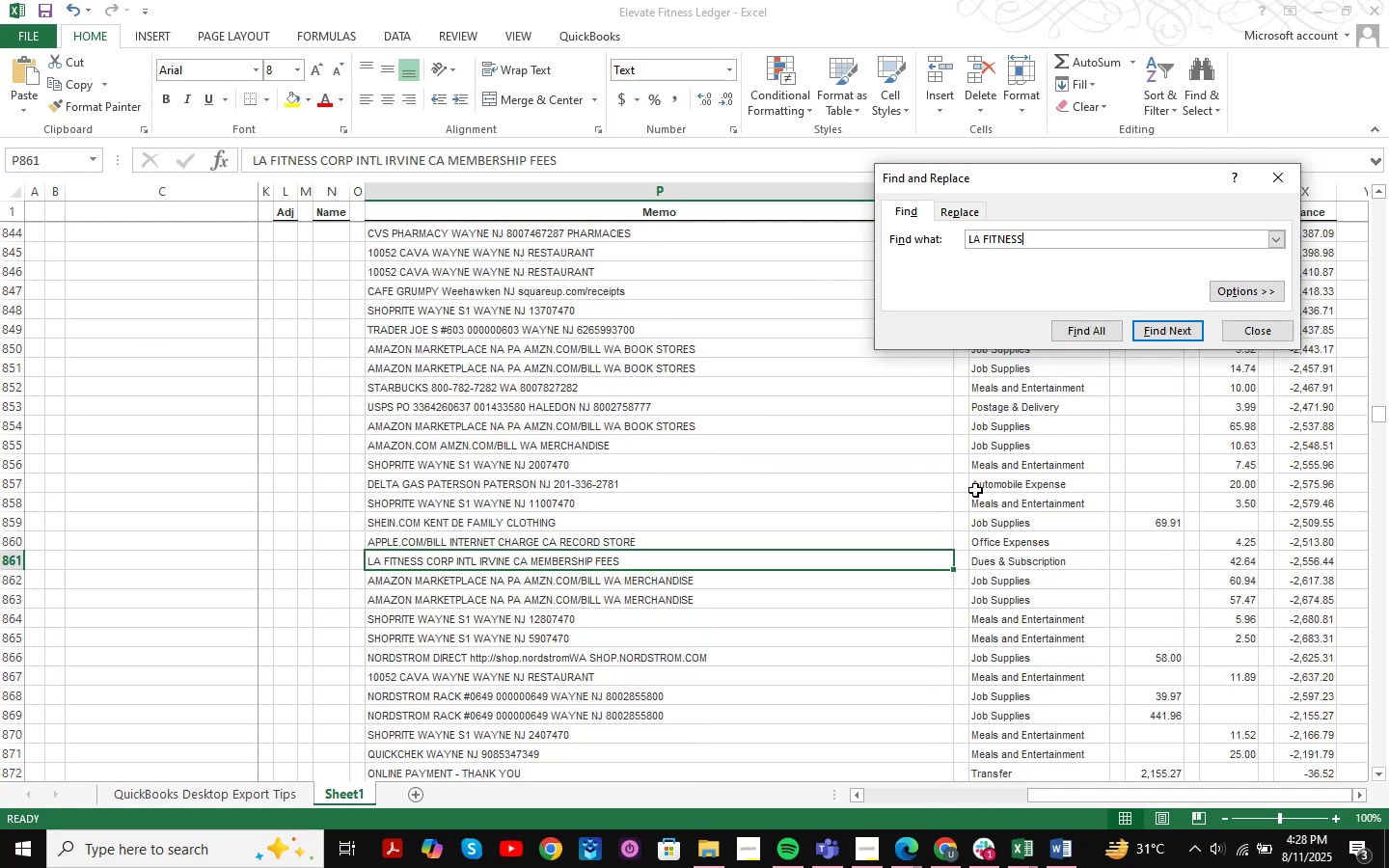 
key(NumpadEnter)
 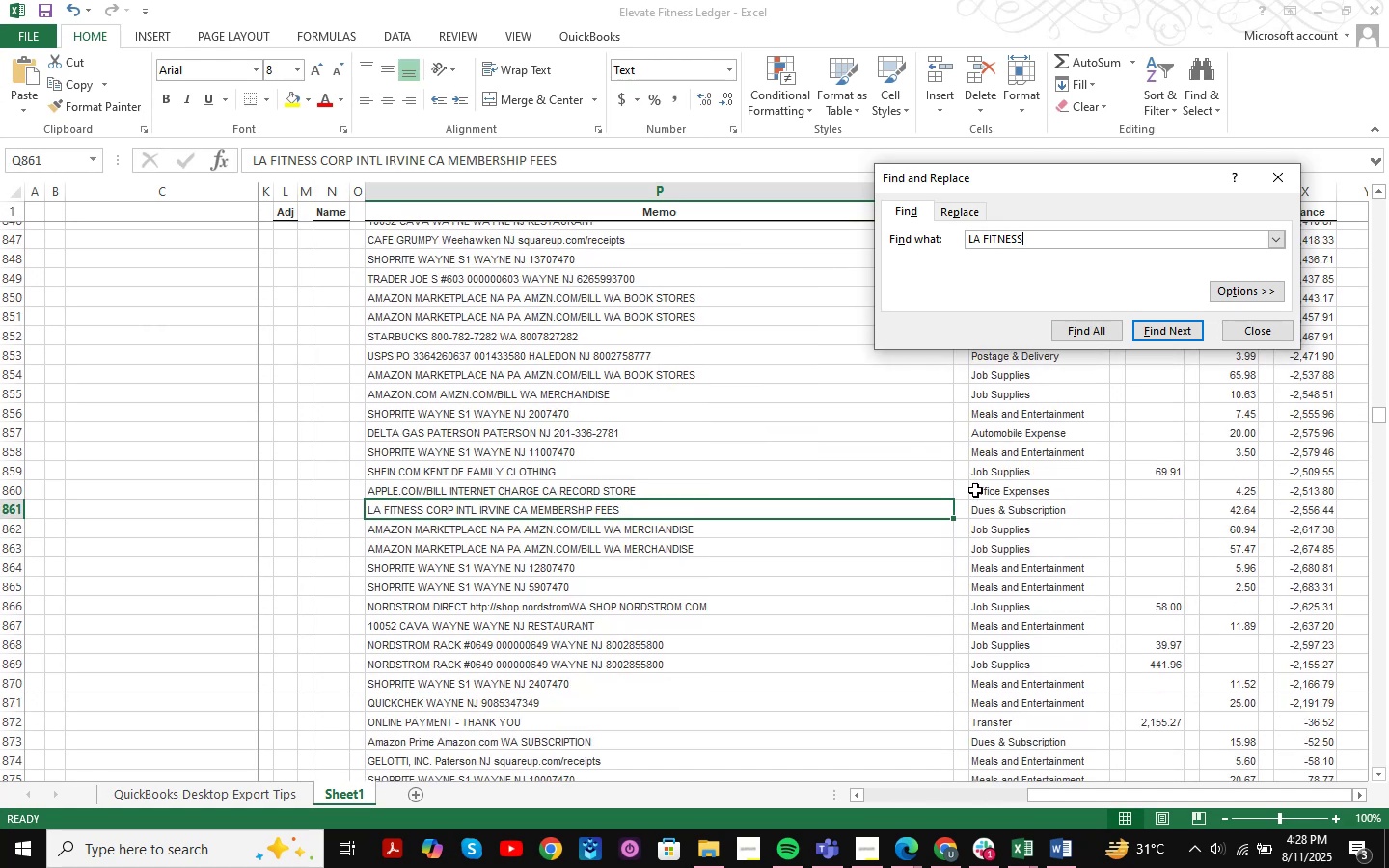 
key(NumpadEnter)
 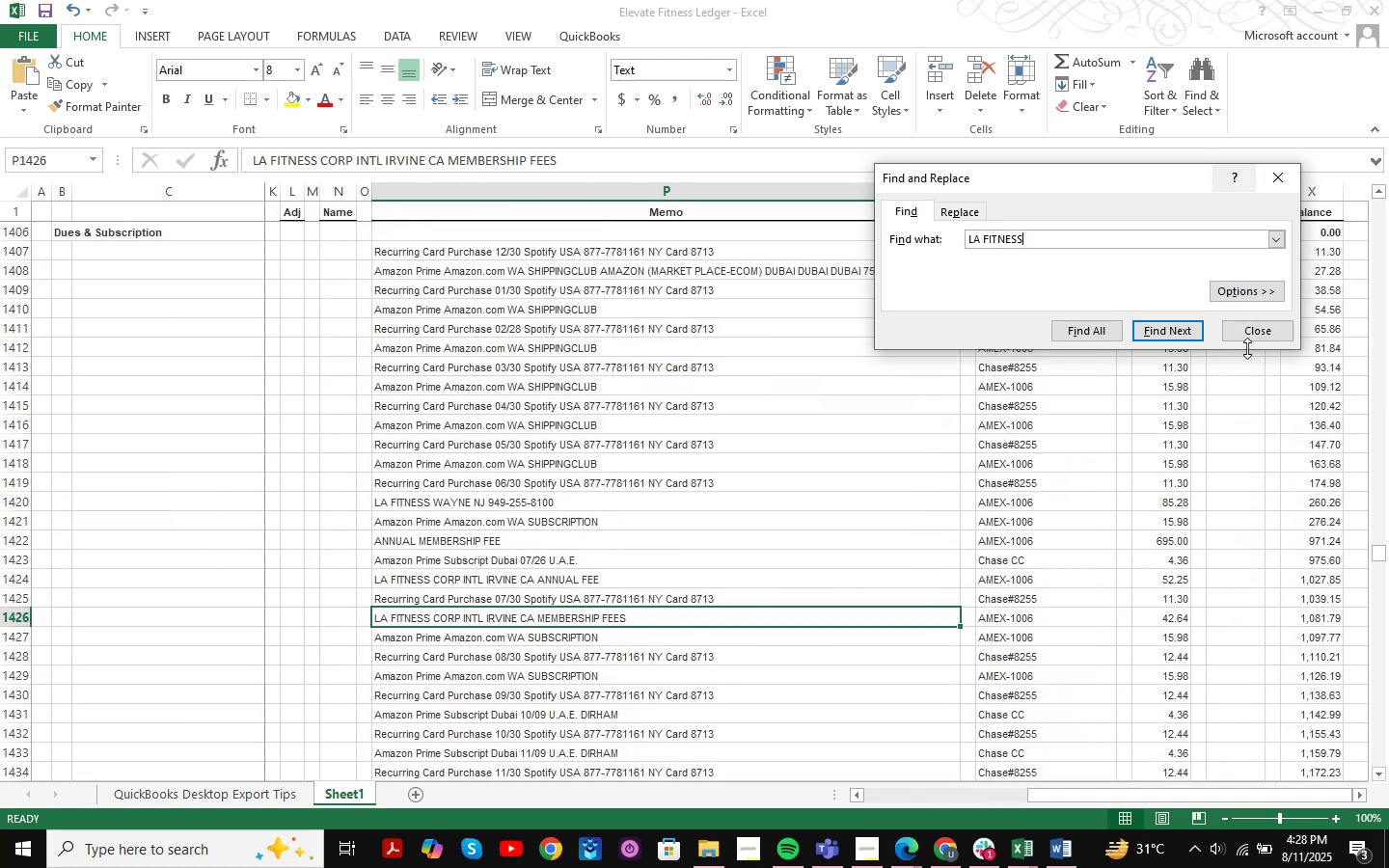 
double_click([1256, 339])
 